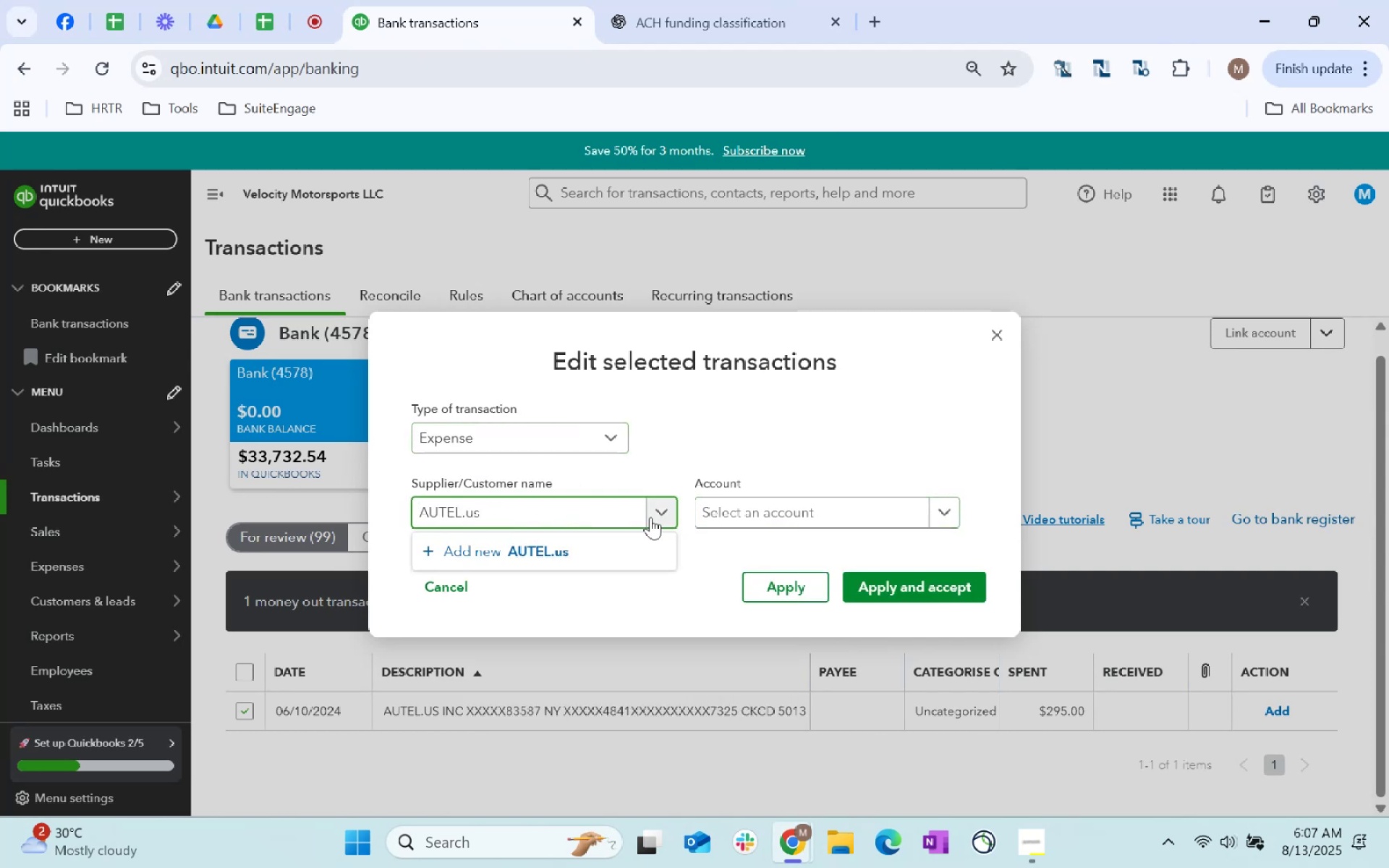 
key(Backspace)
key(Backspace)
type(US)
key(Tab)
type(eq)
 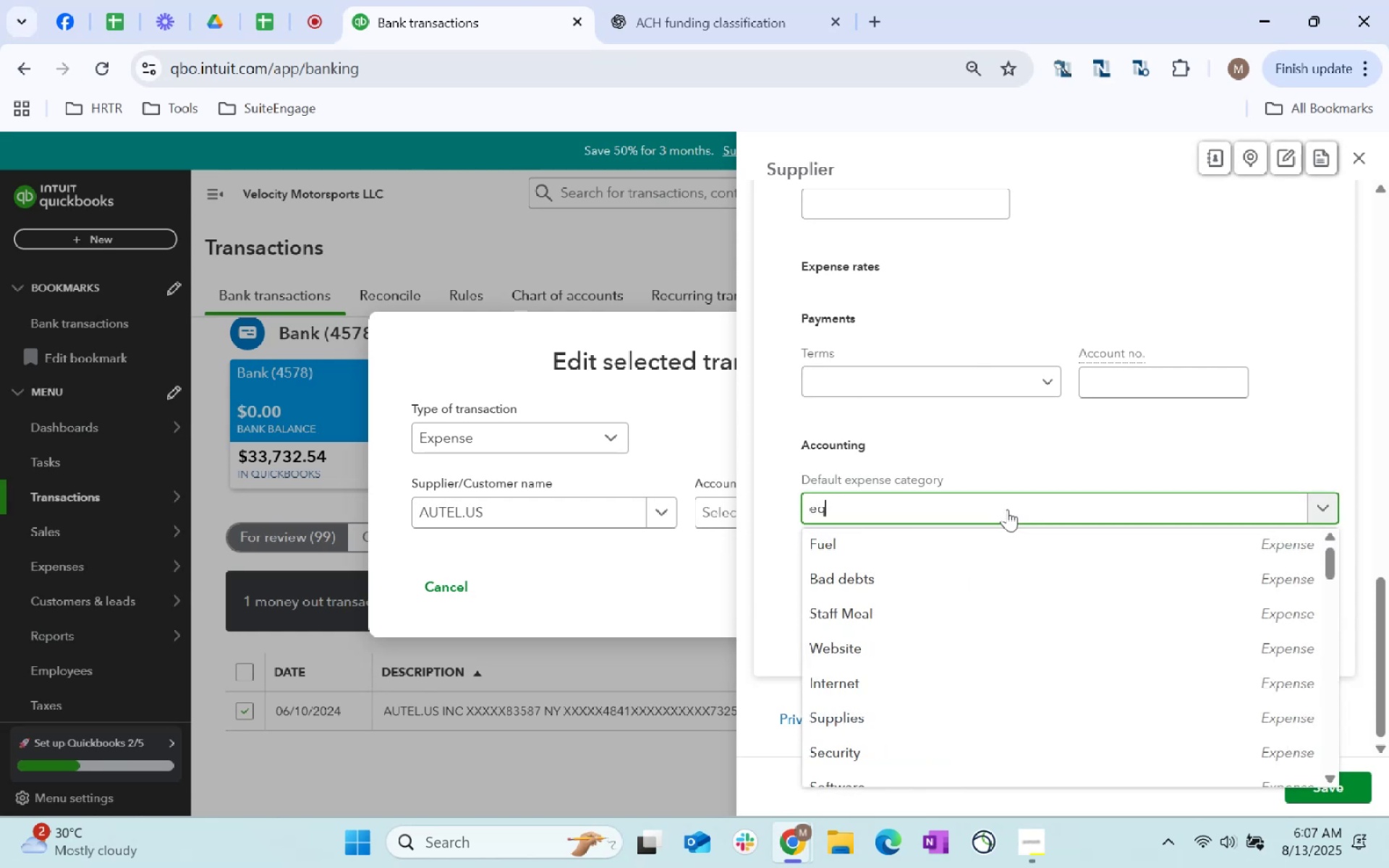 
scroll: coordinate [1007, 509], scroll_direction: down, amount: 190.0
 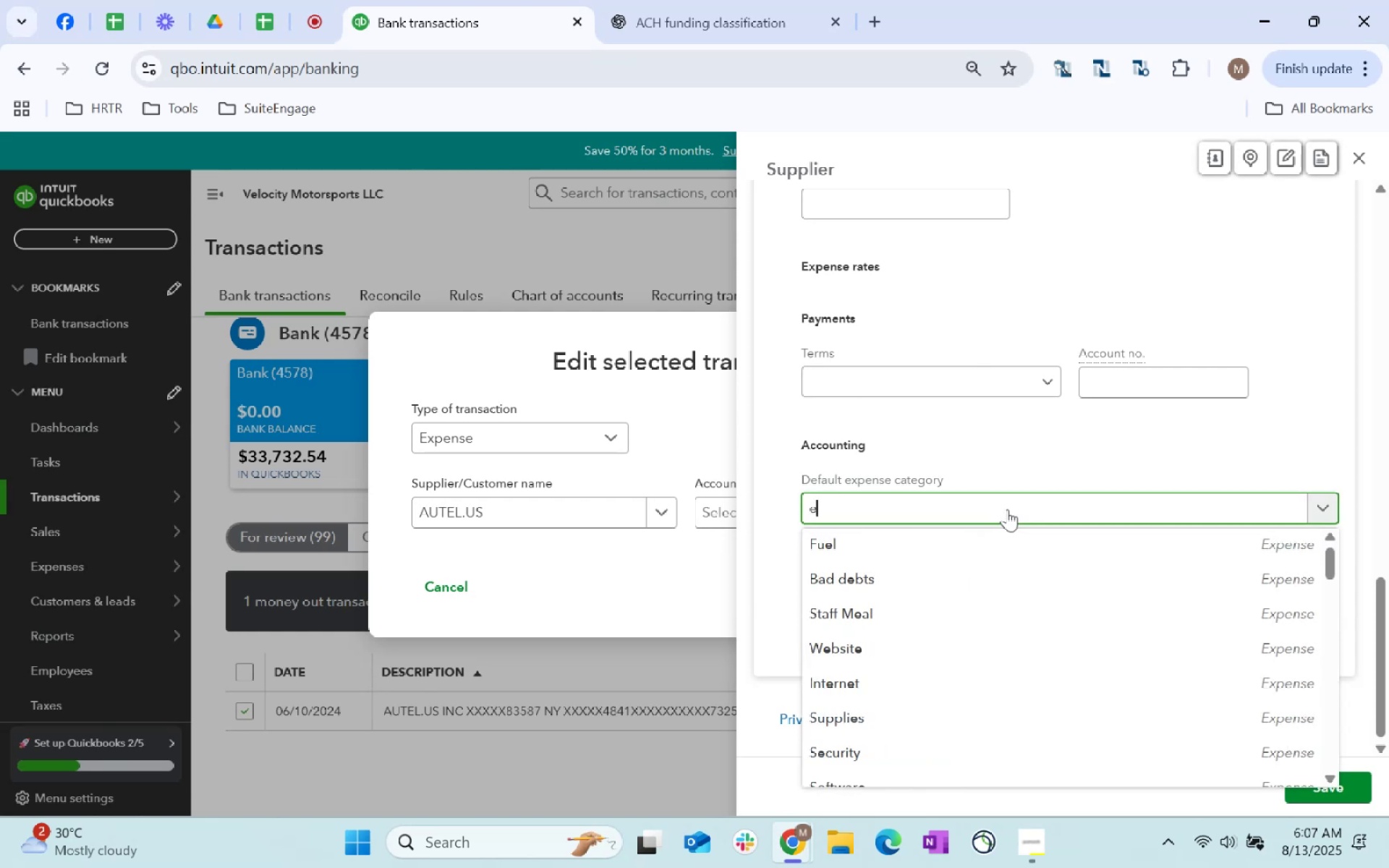 
left_click_drag(start_coordinate=[1006, 508], to_coordinate=[1010, 508])
 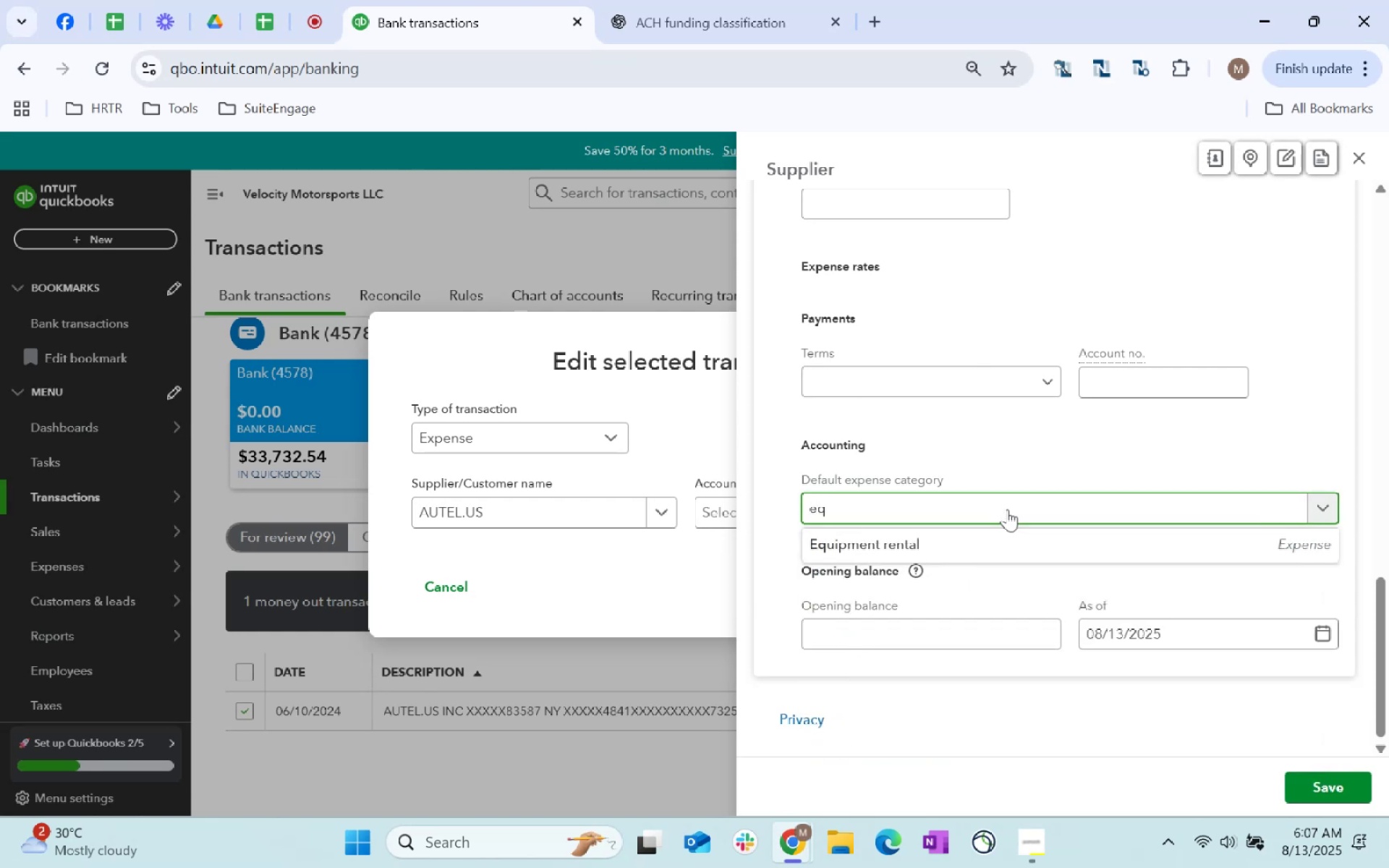 
left_click([933, 542])
 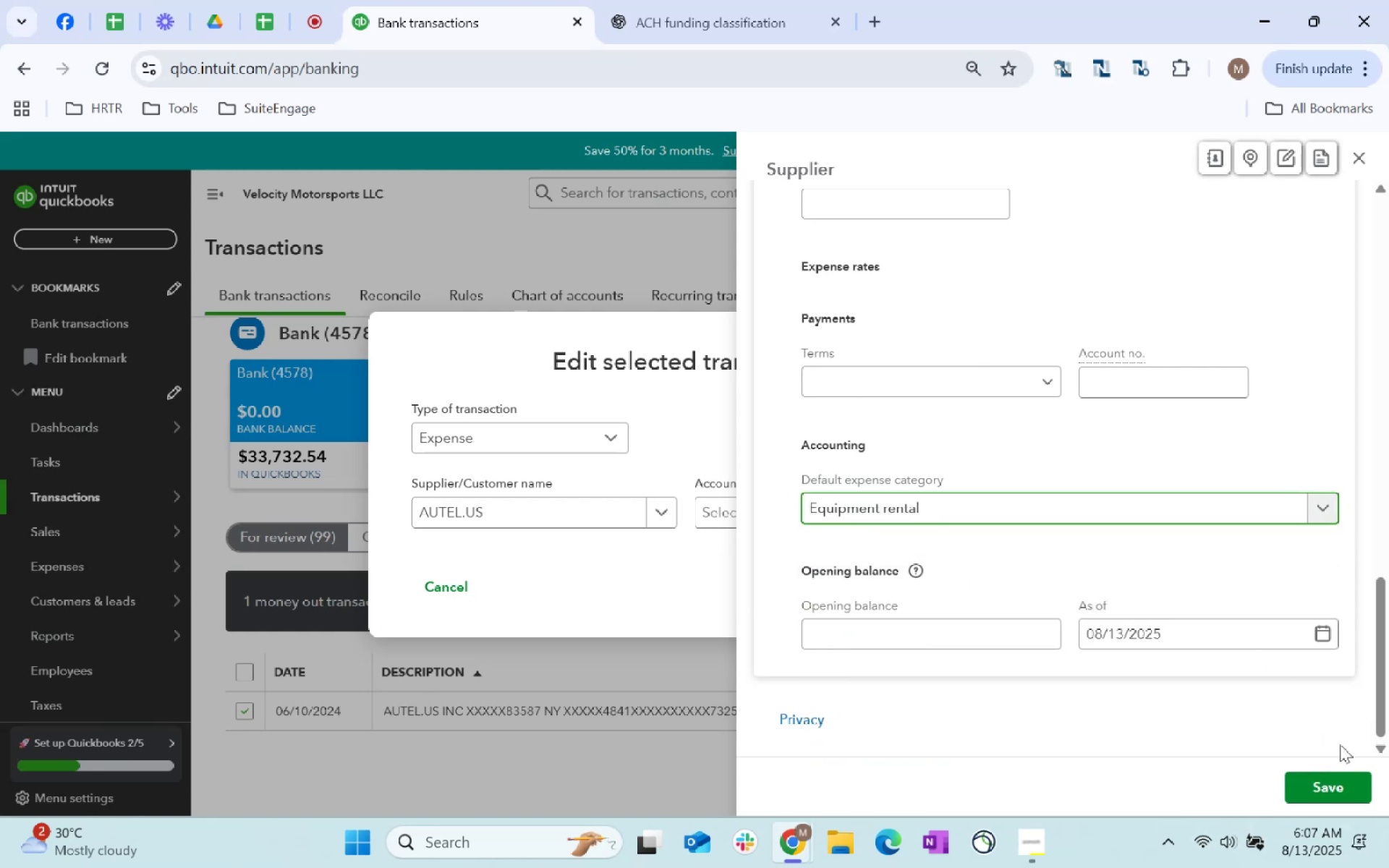 
left_click_drag(start_coordinate=[1354, 775], to_coordinate=[1359, 780])
 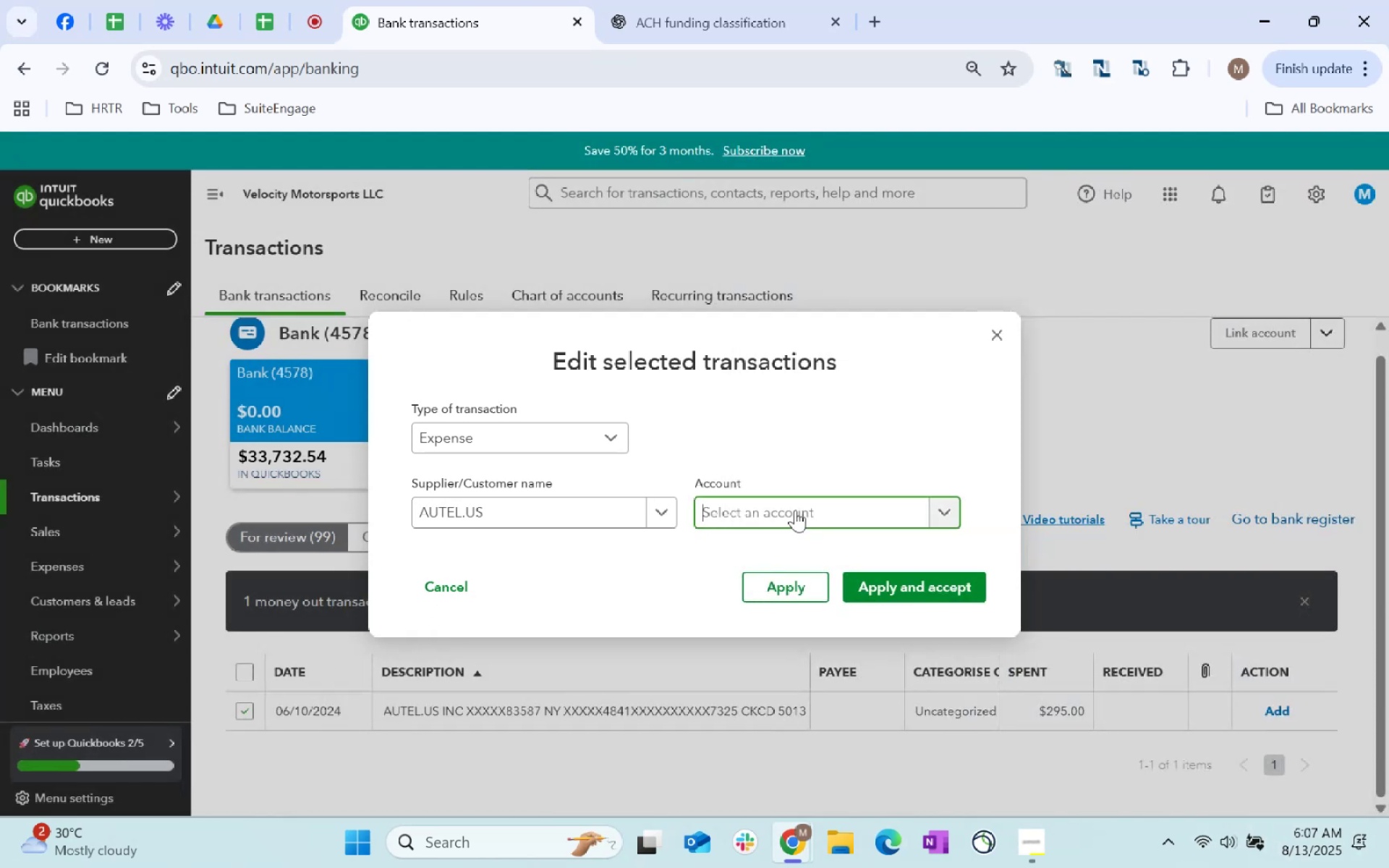 
type(equipment)
 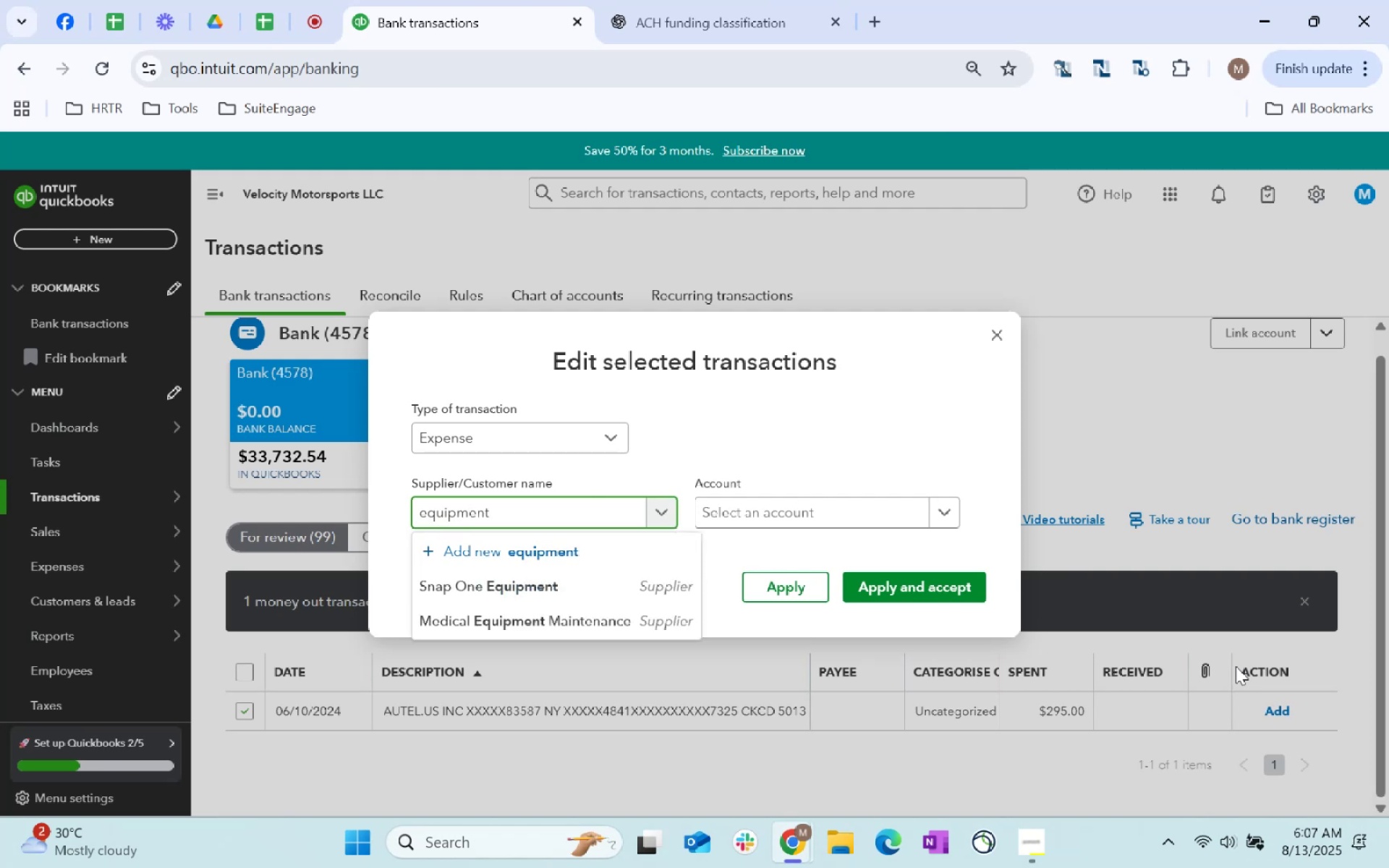 
key(Control+ControlLeft)
 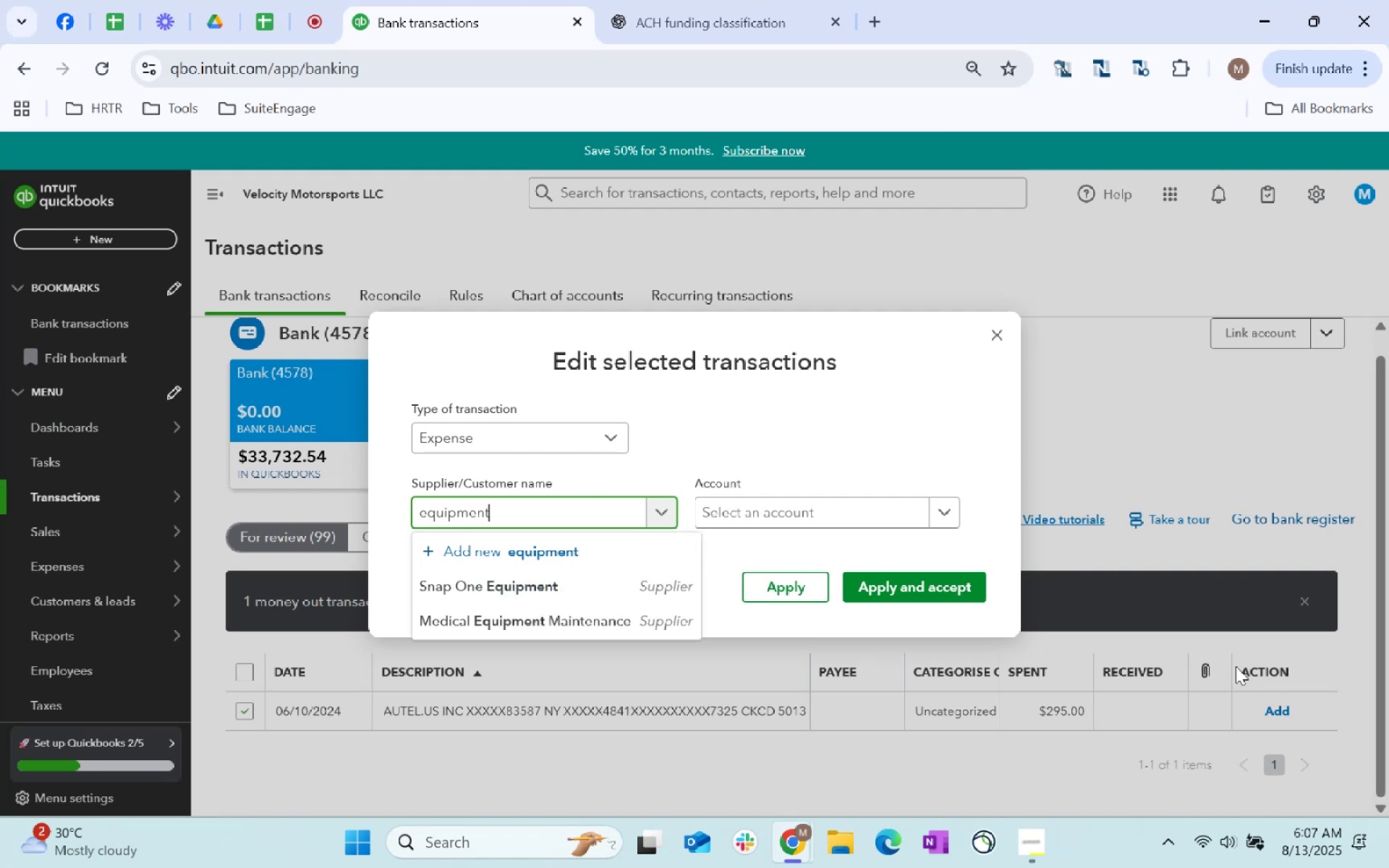 
key(Control+A)
 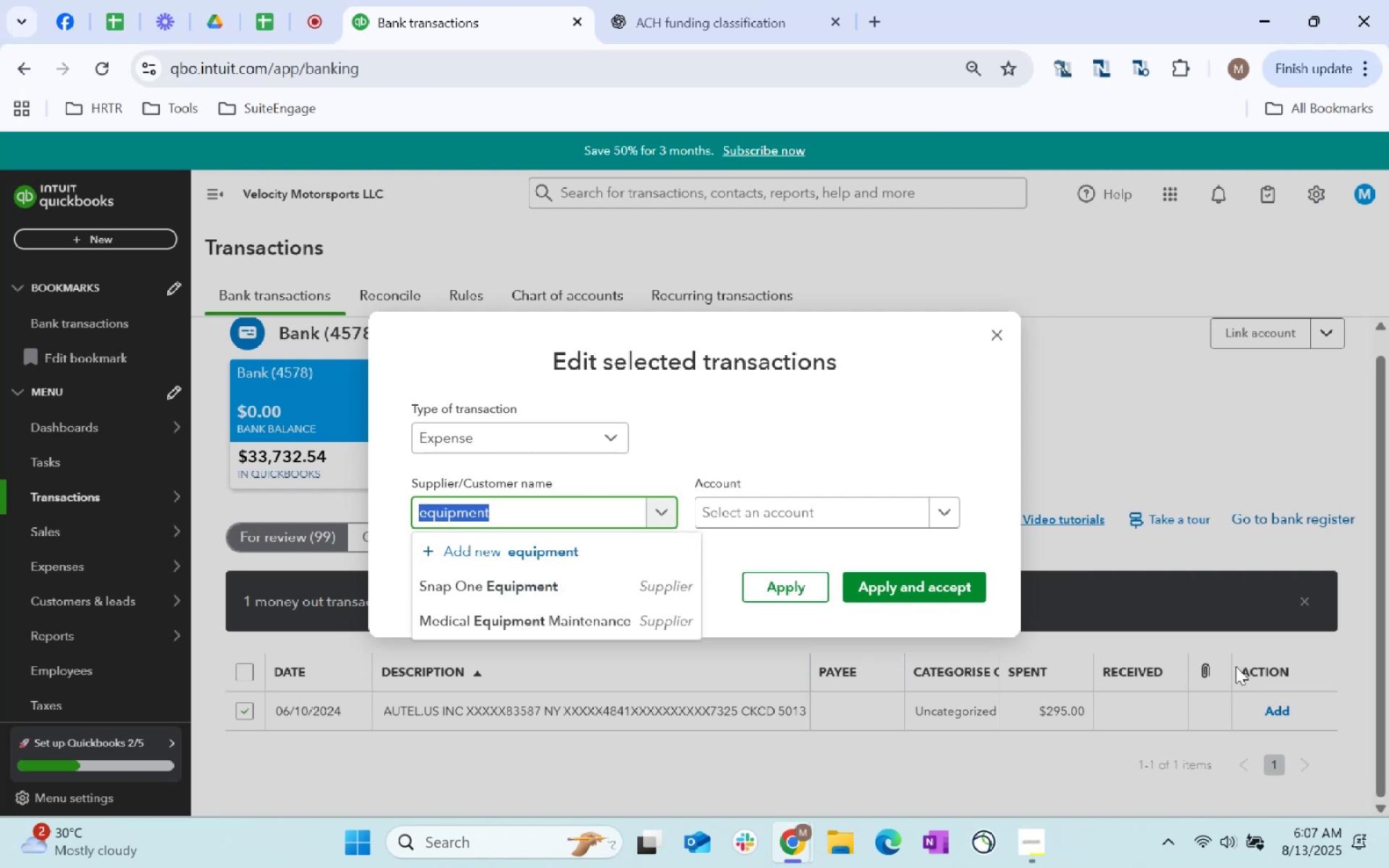 
key(Backspace)
key(Backspace)
key(Backspace)
key(Backspace)
type(AUTL)
key(Tab)
 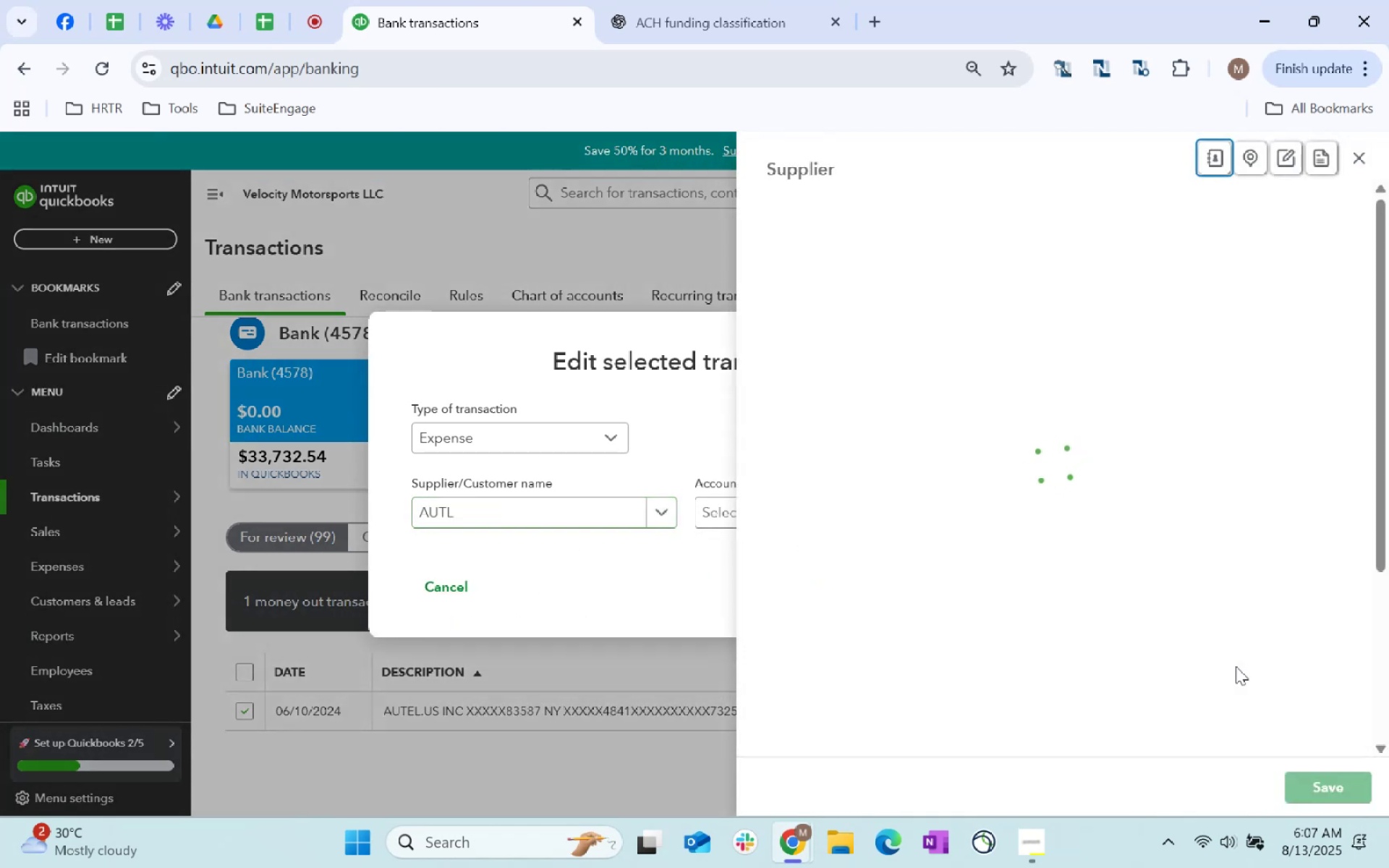 
left_click([1359, 152])
 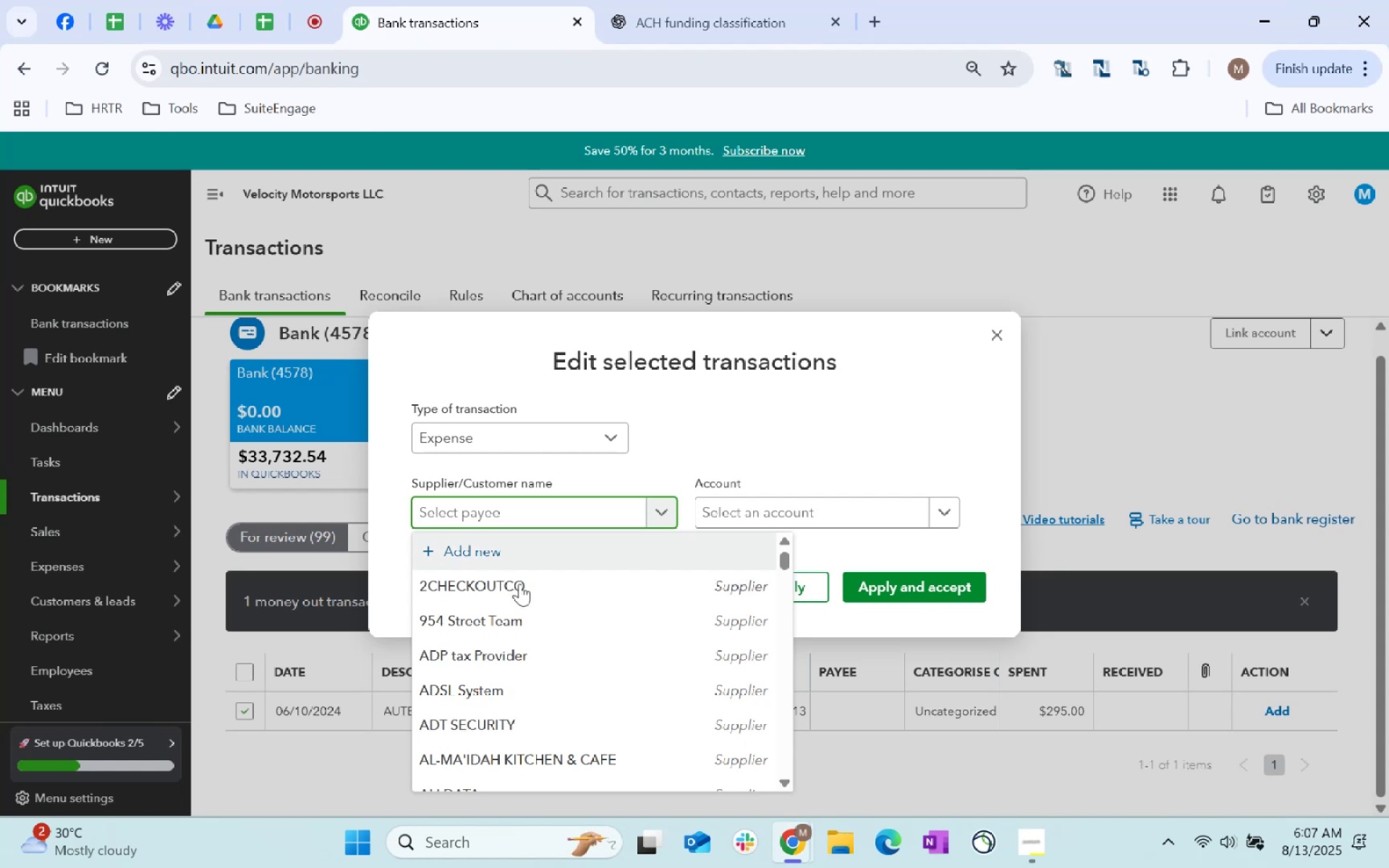 
scroll: coordinate [574, 713], scroll_direction: down, amount: 1.0
 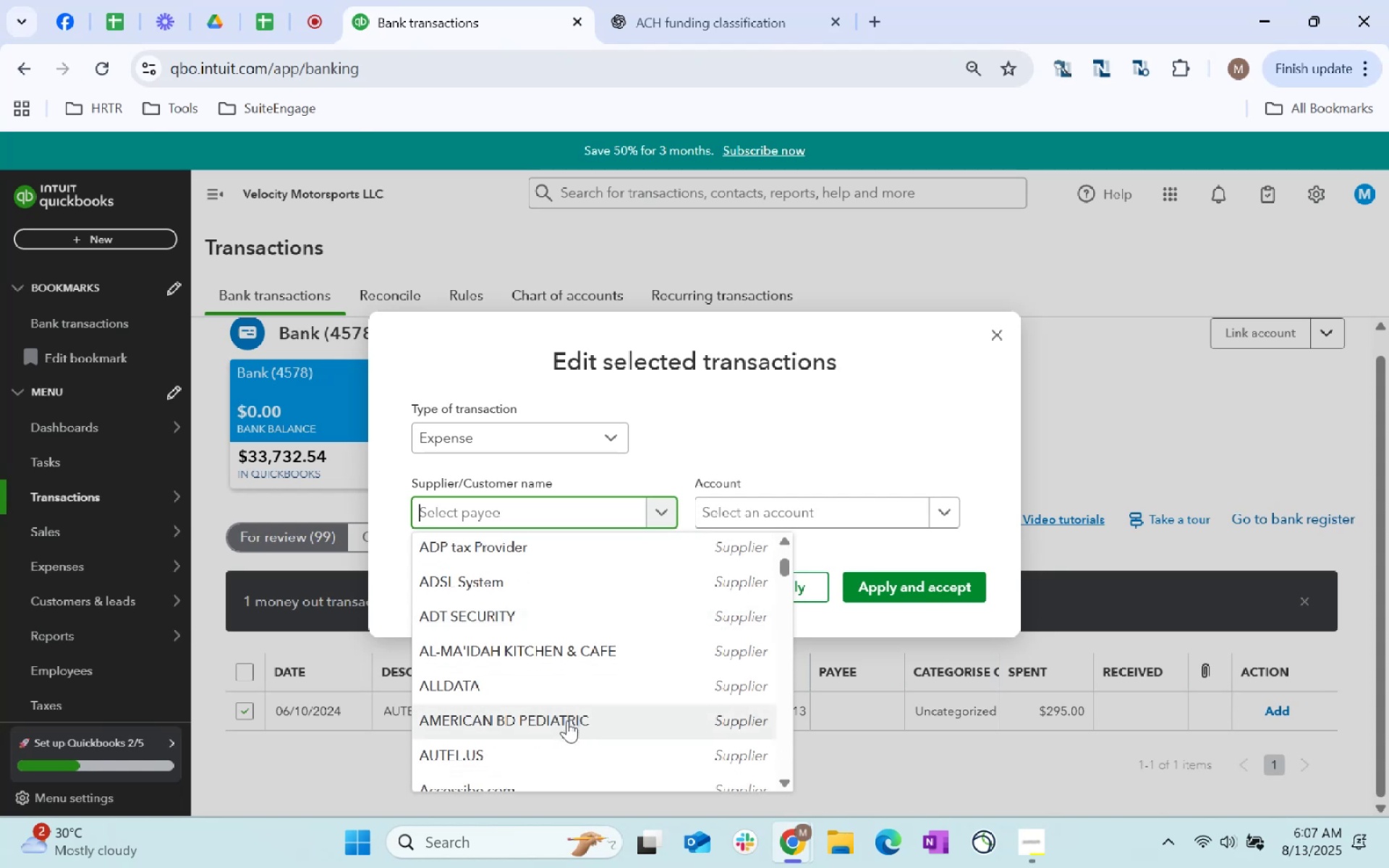 
left_click([548, 743])
 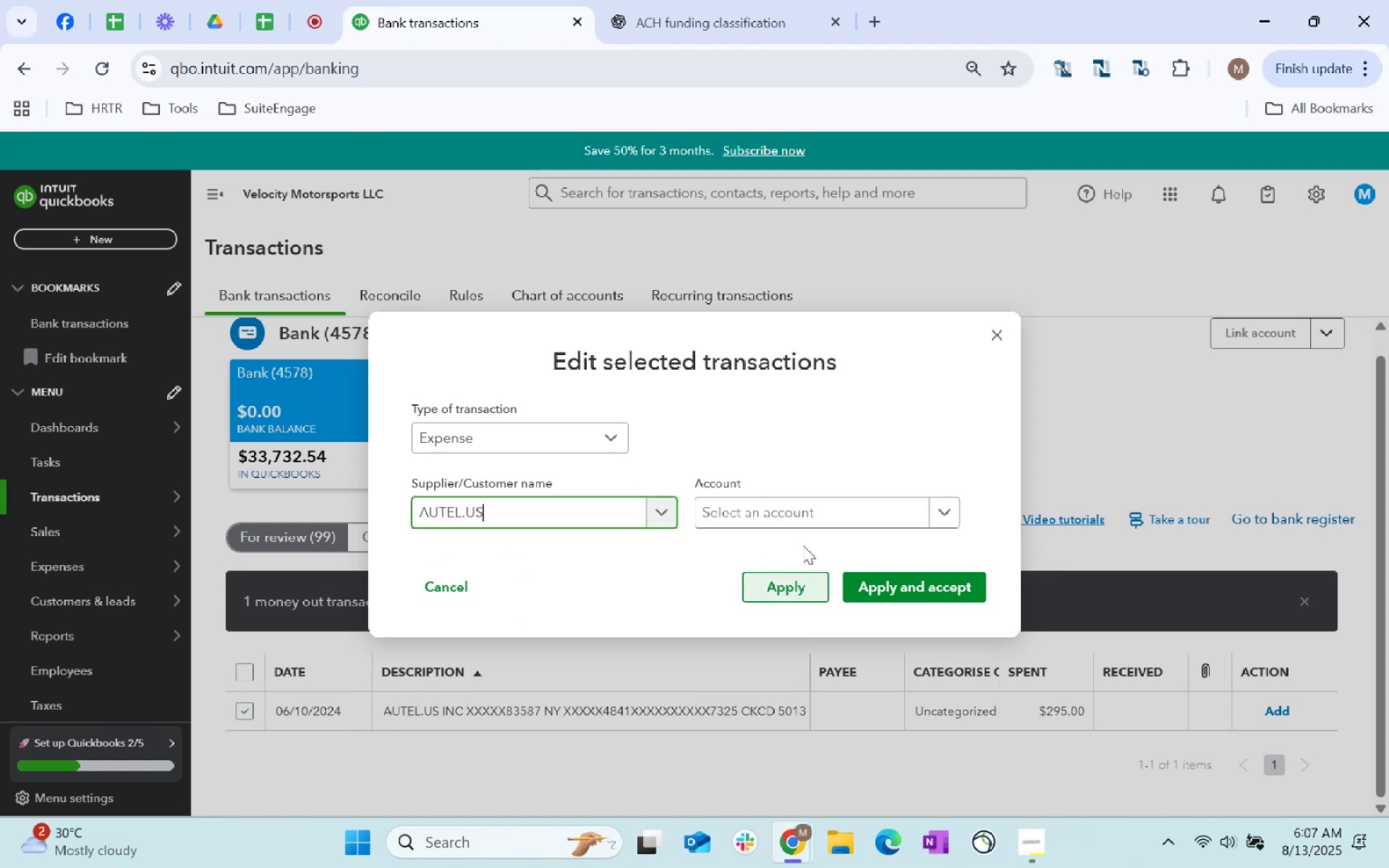 
left_click([791, 514])
 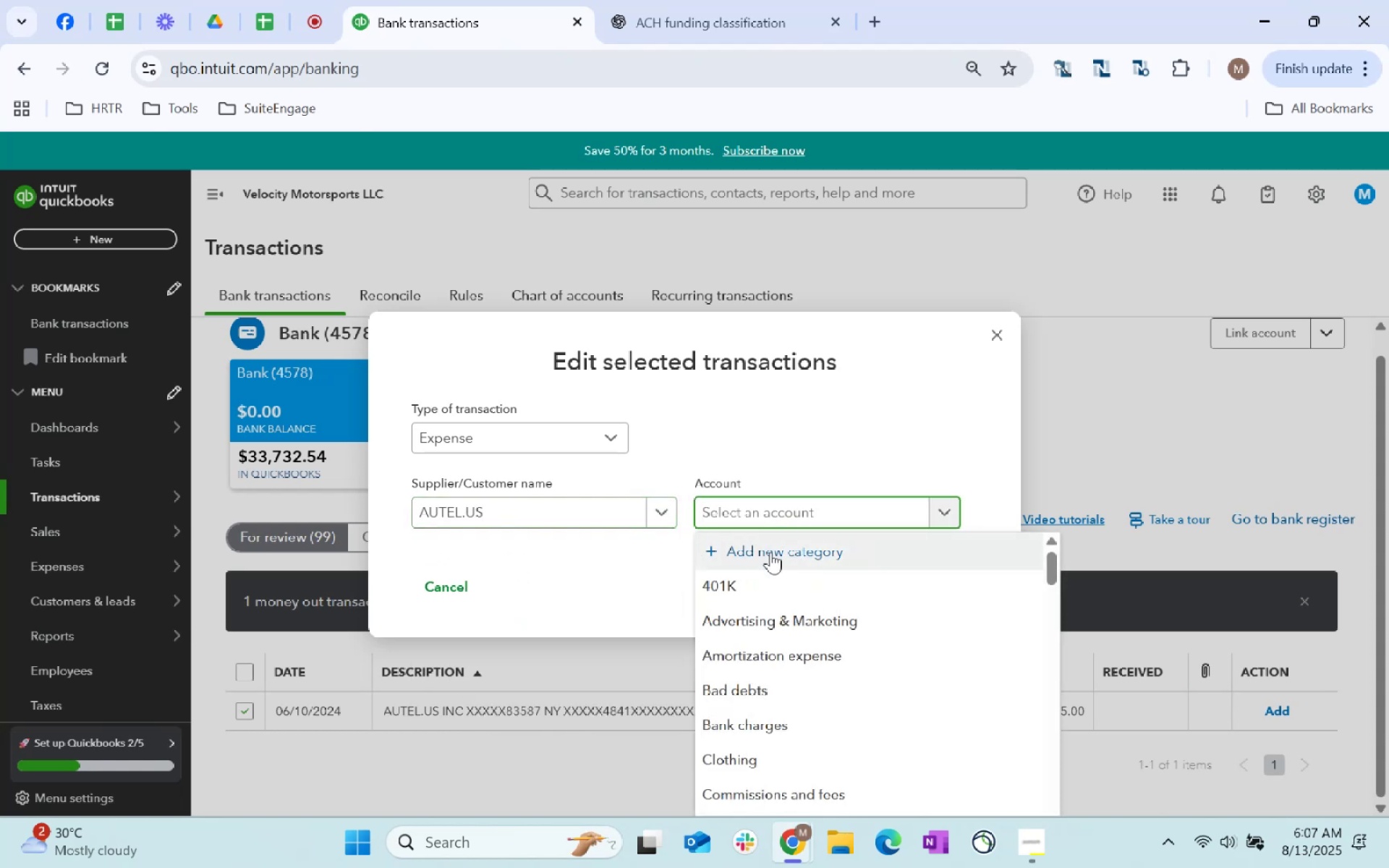 
type(website)
key(Tab)
key(Backspace)
key(Backspace)
key(Backspace)
key(Backspace)
type(equipment)
 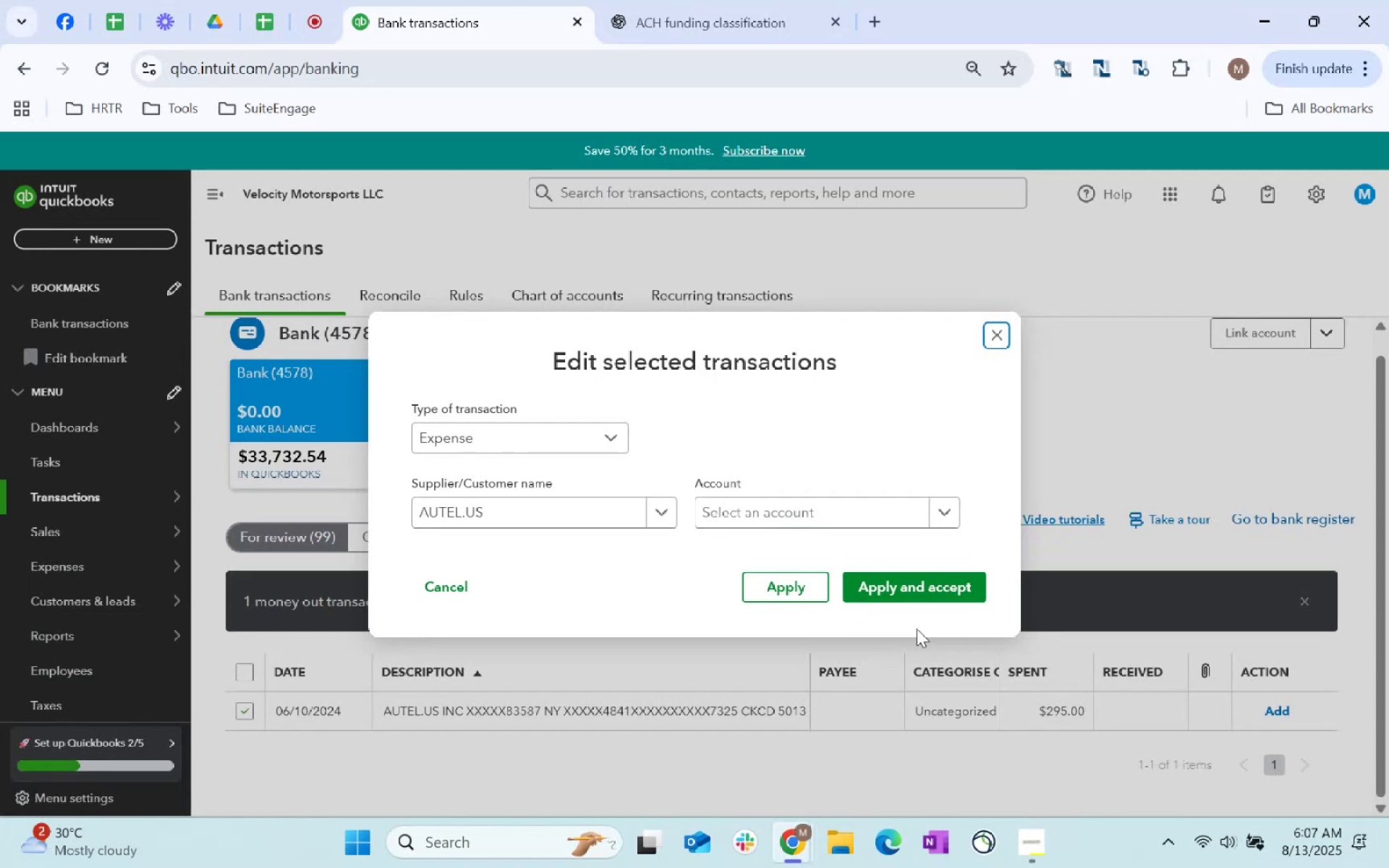 
left_click_drag(start_coordinate=[761, 512], to_coordinate=[655, 500])
 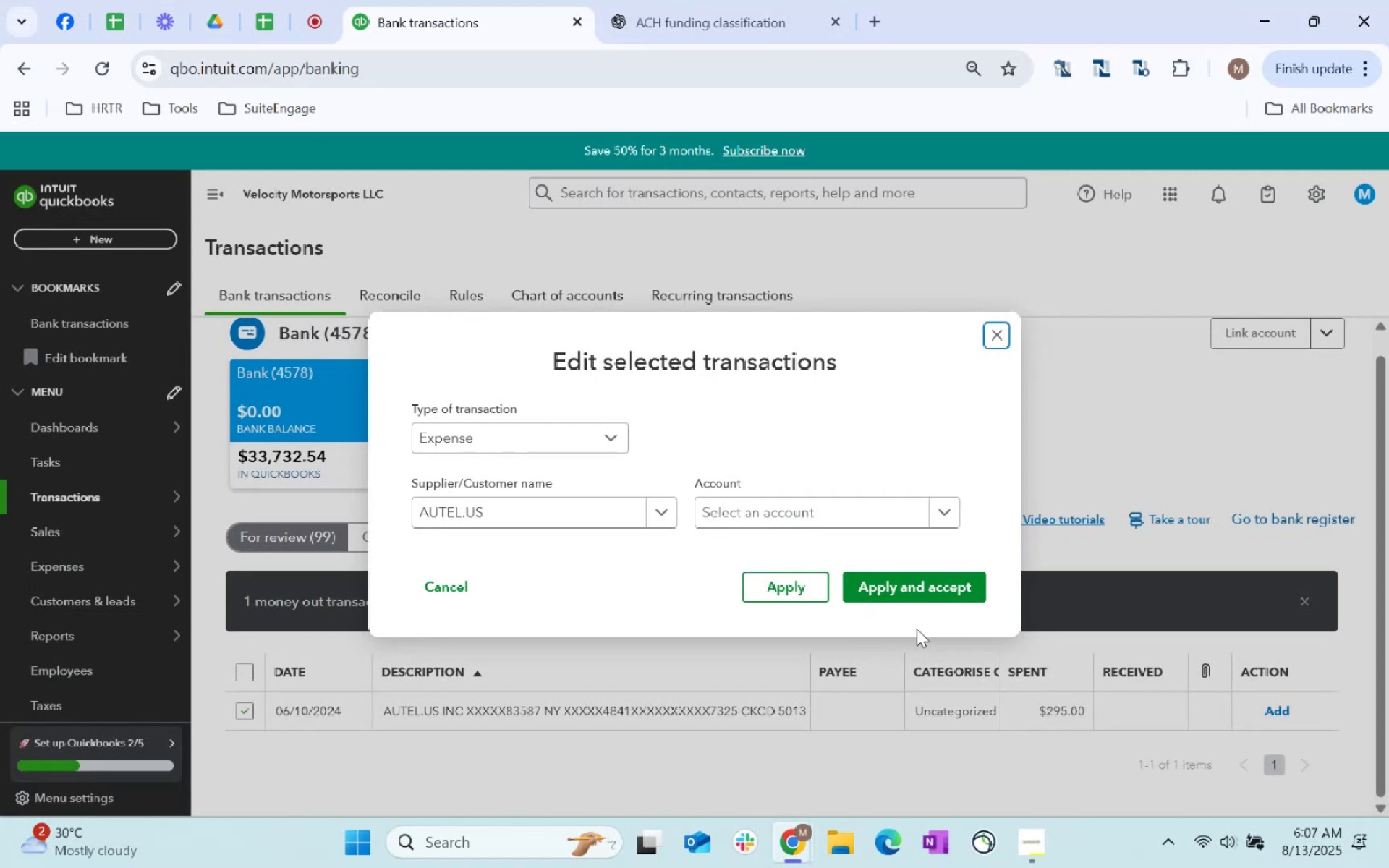 
left_click([817, 522])
 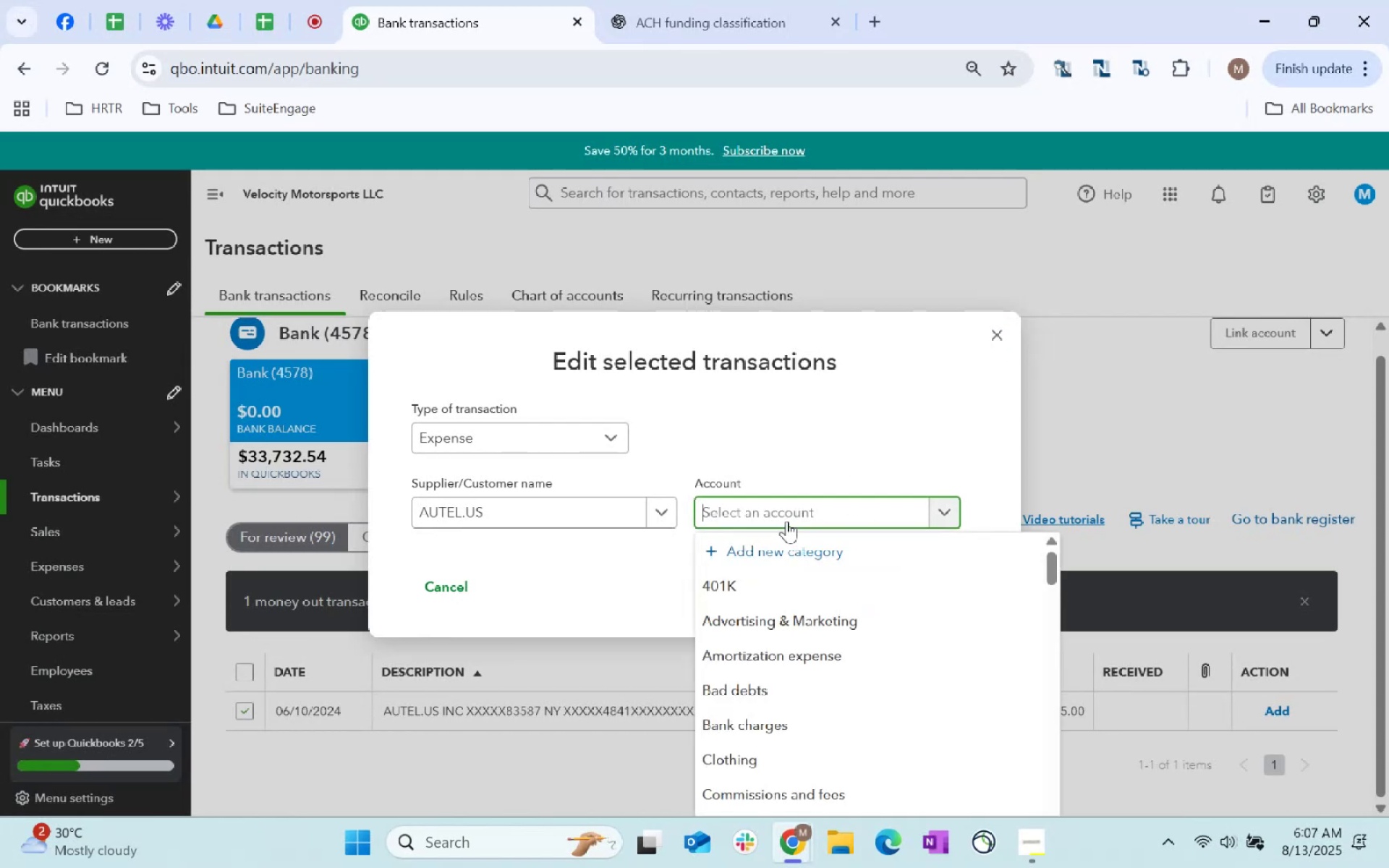 
type(equipment)
 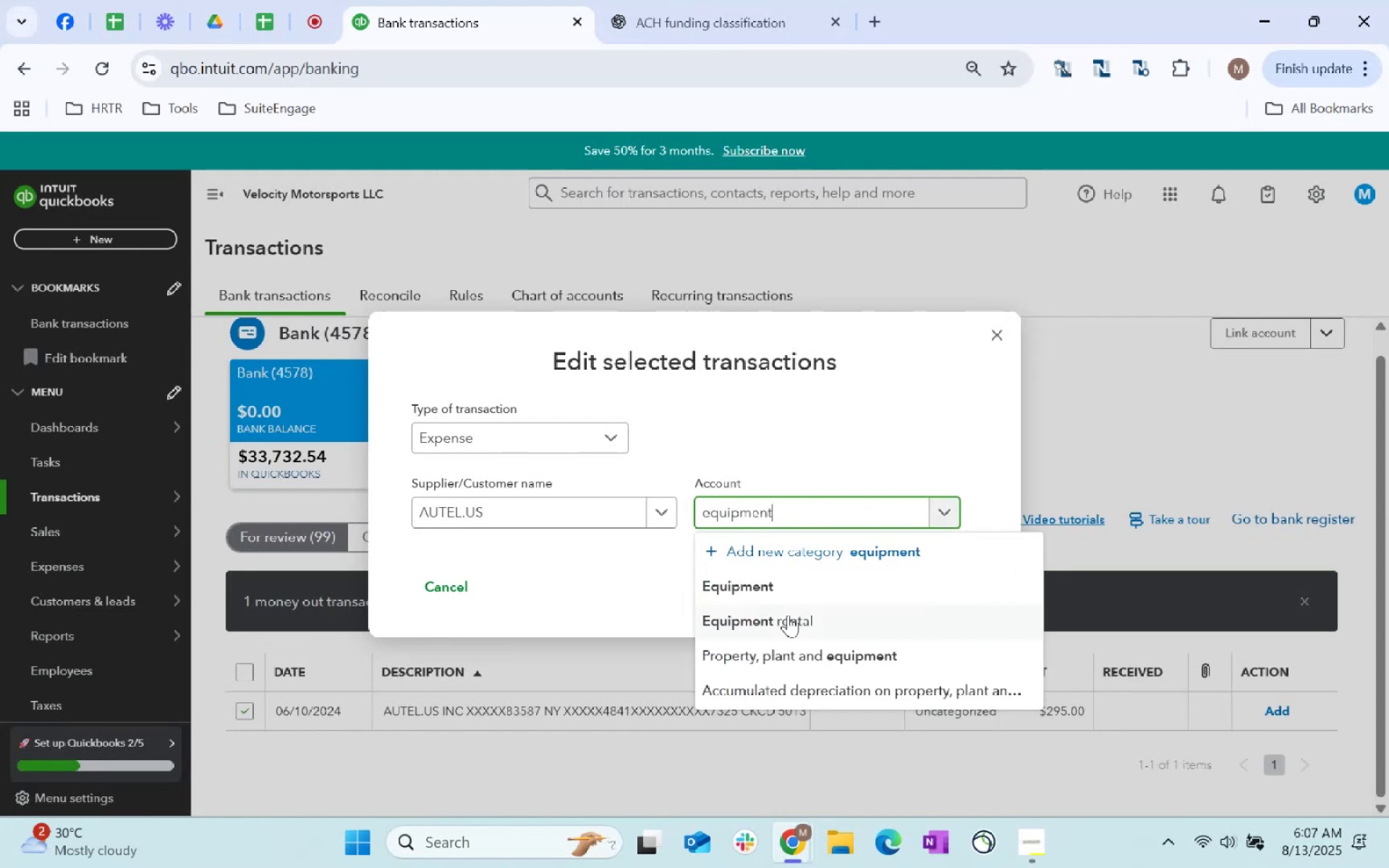 
left_click([788, 584])
 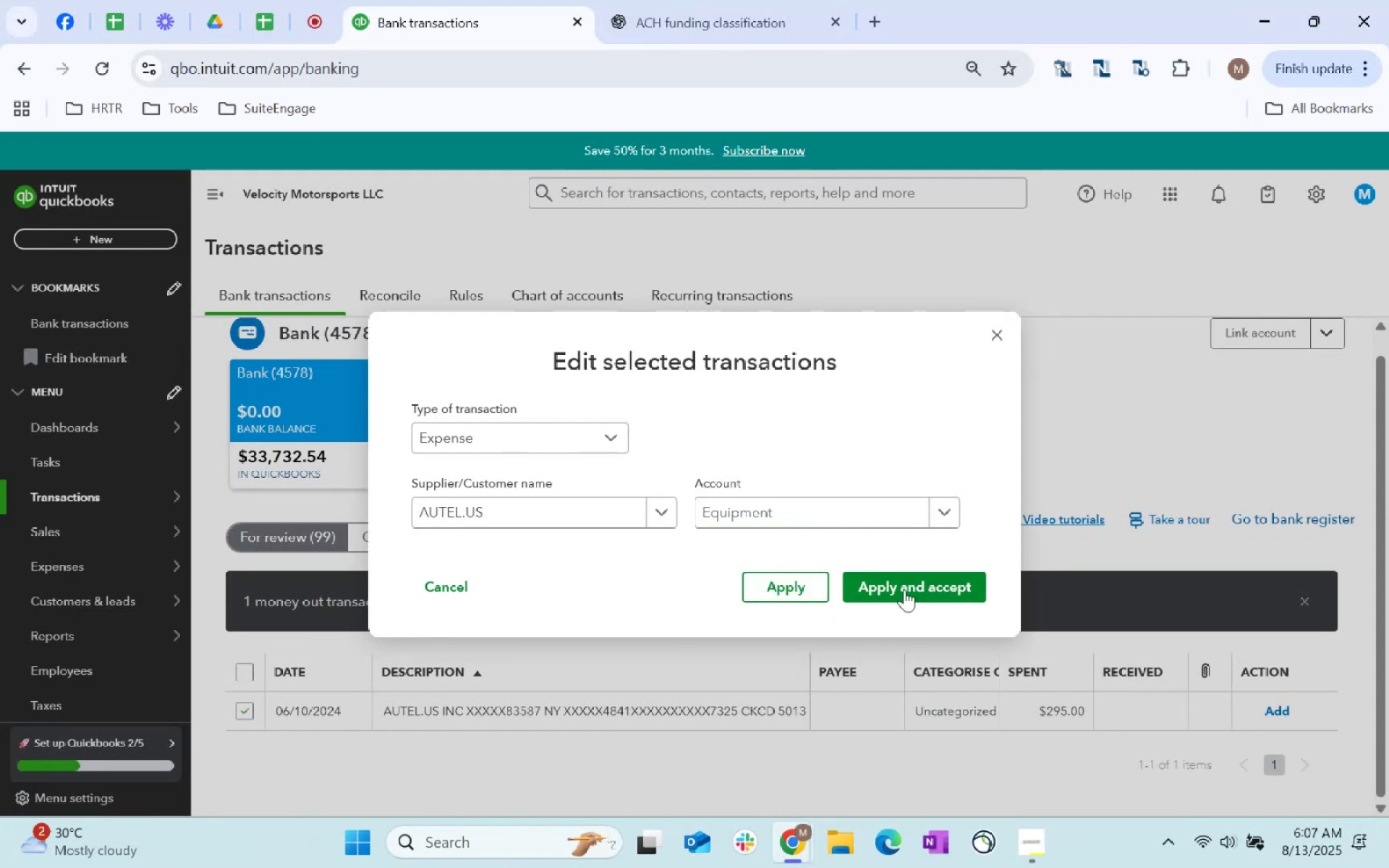 
left_click([904, 590])
 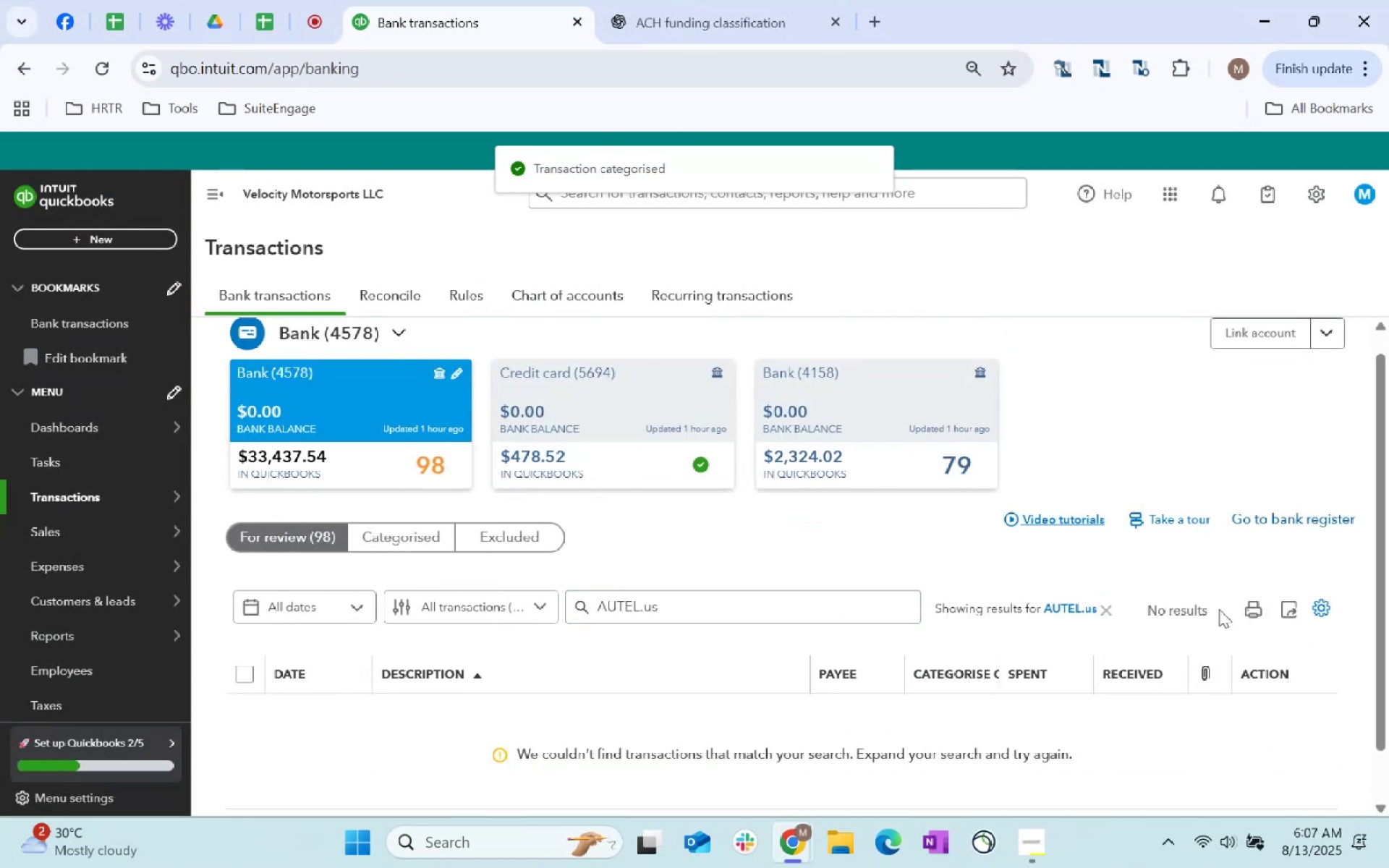 
left_click([1105, 612])
 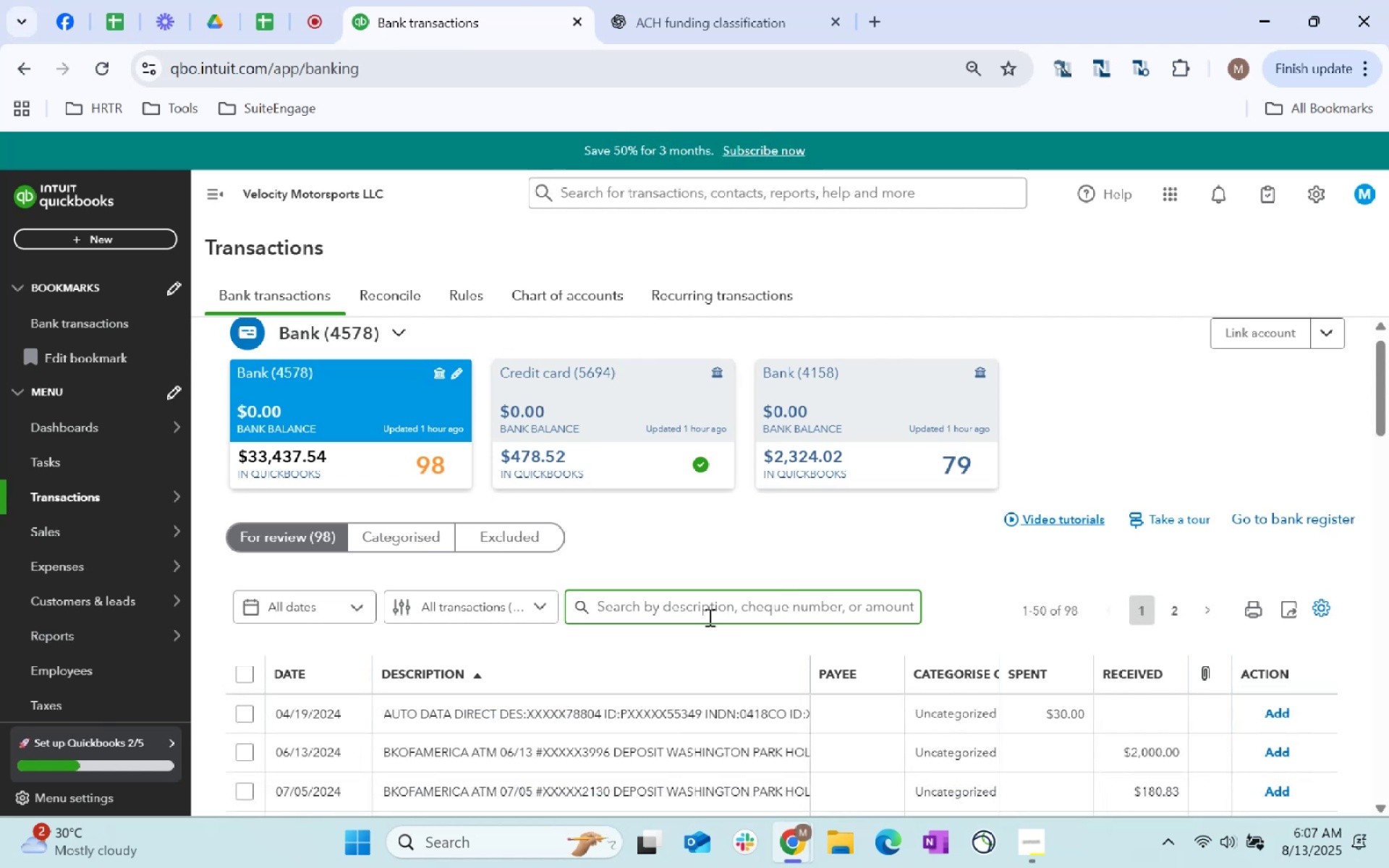 
type(Auto data direct)
 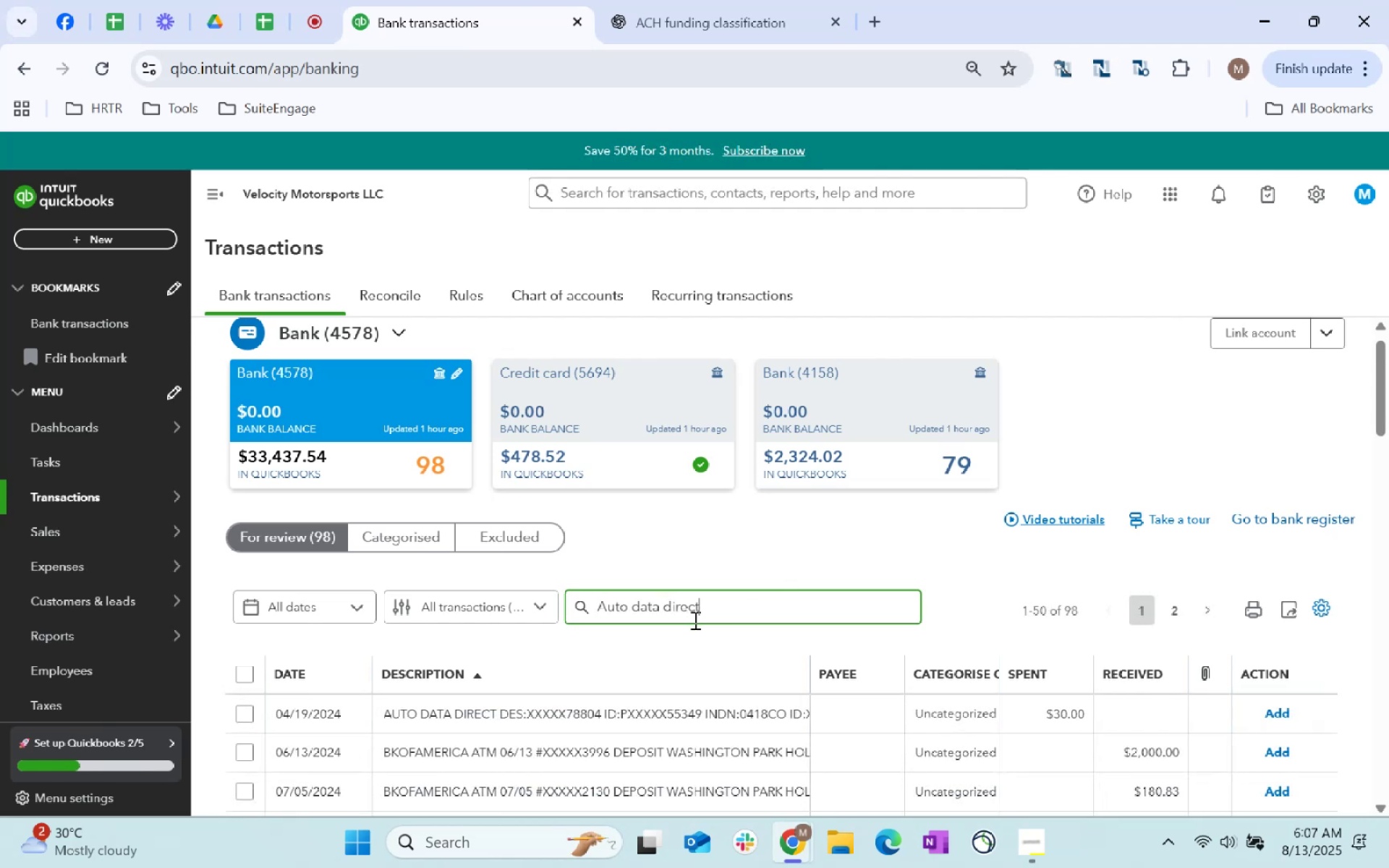 
key(Enter)
 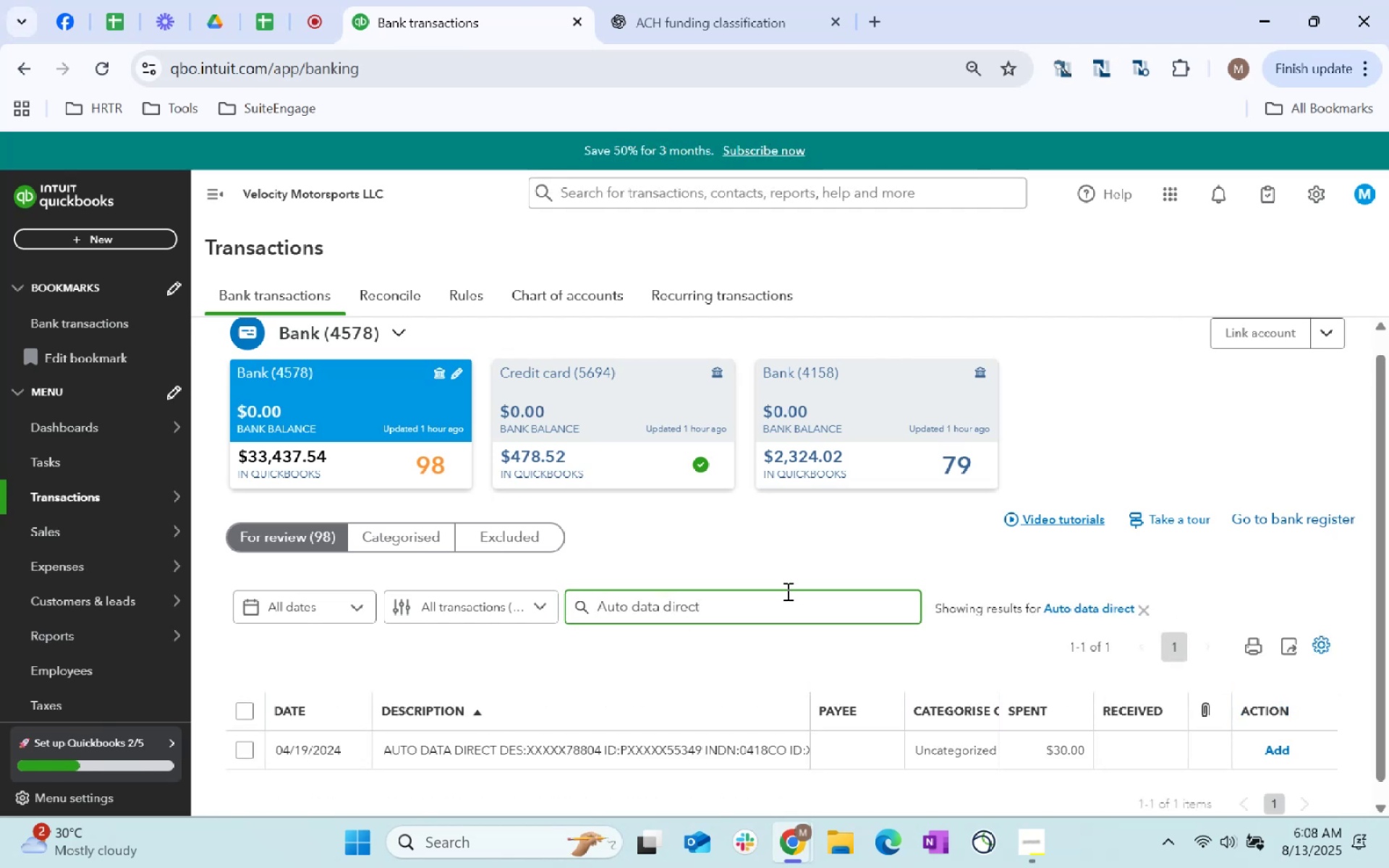 
key(Backspace)
 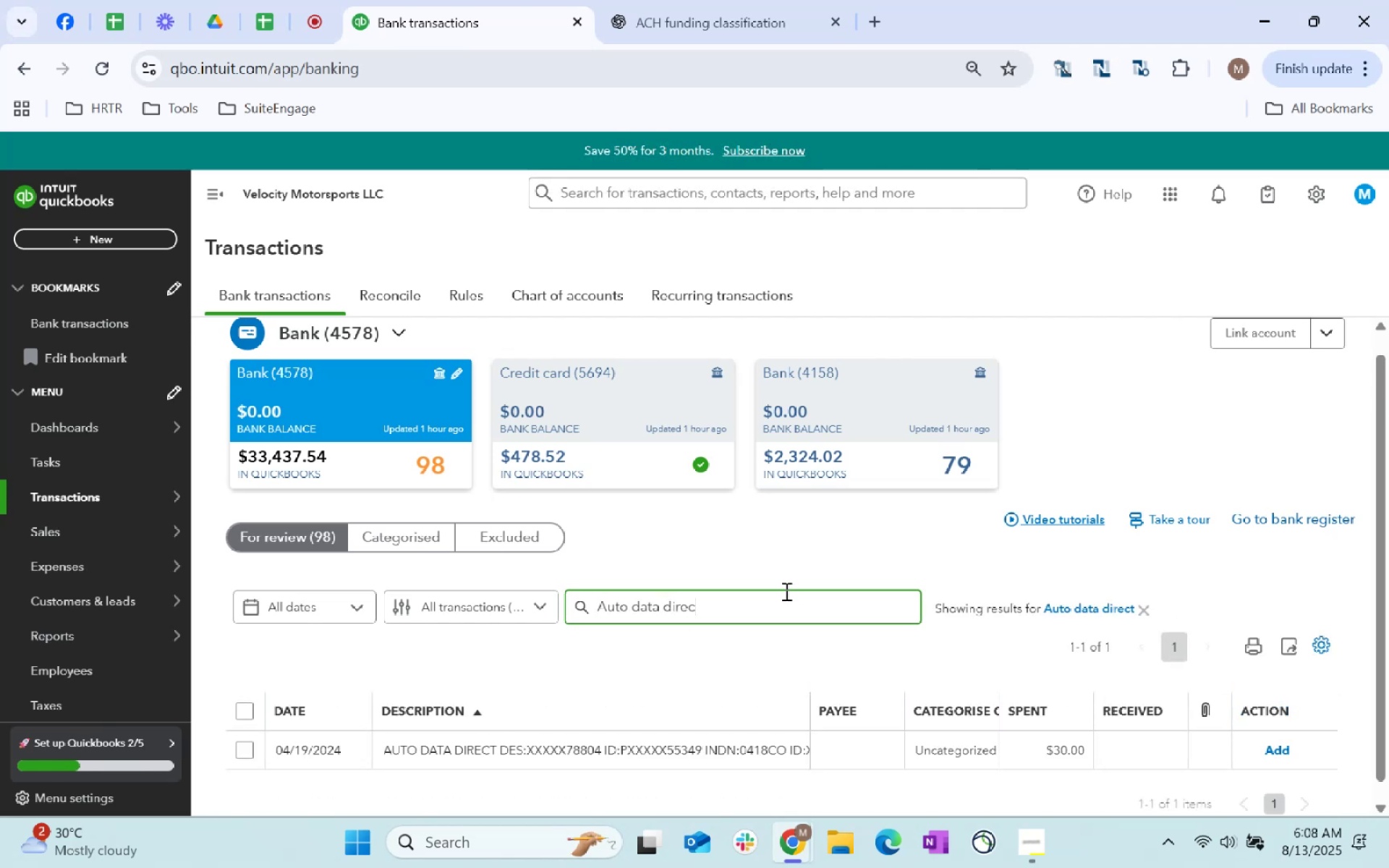 
key(Backspace)
 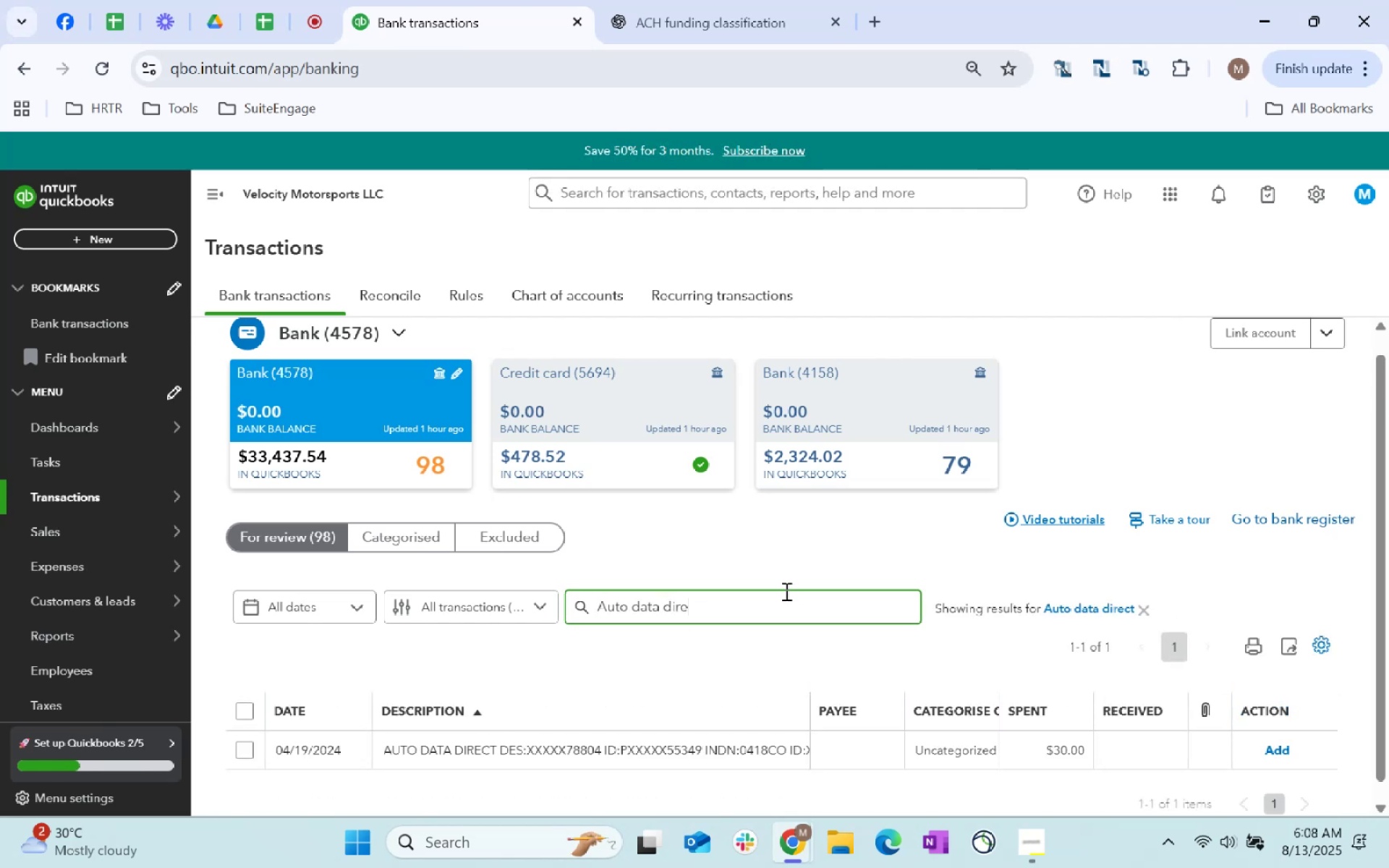 
key(Backspace)
 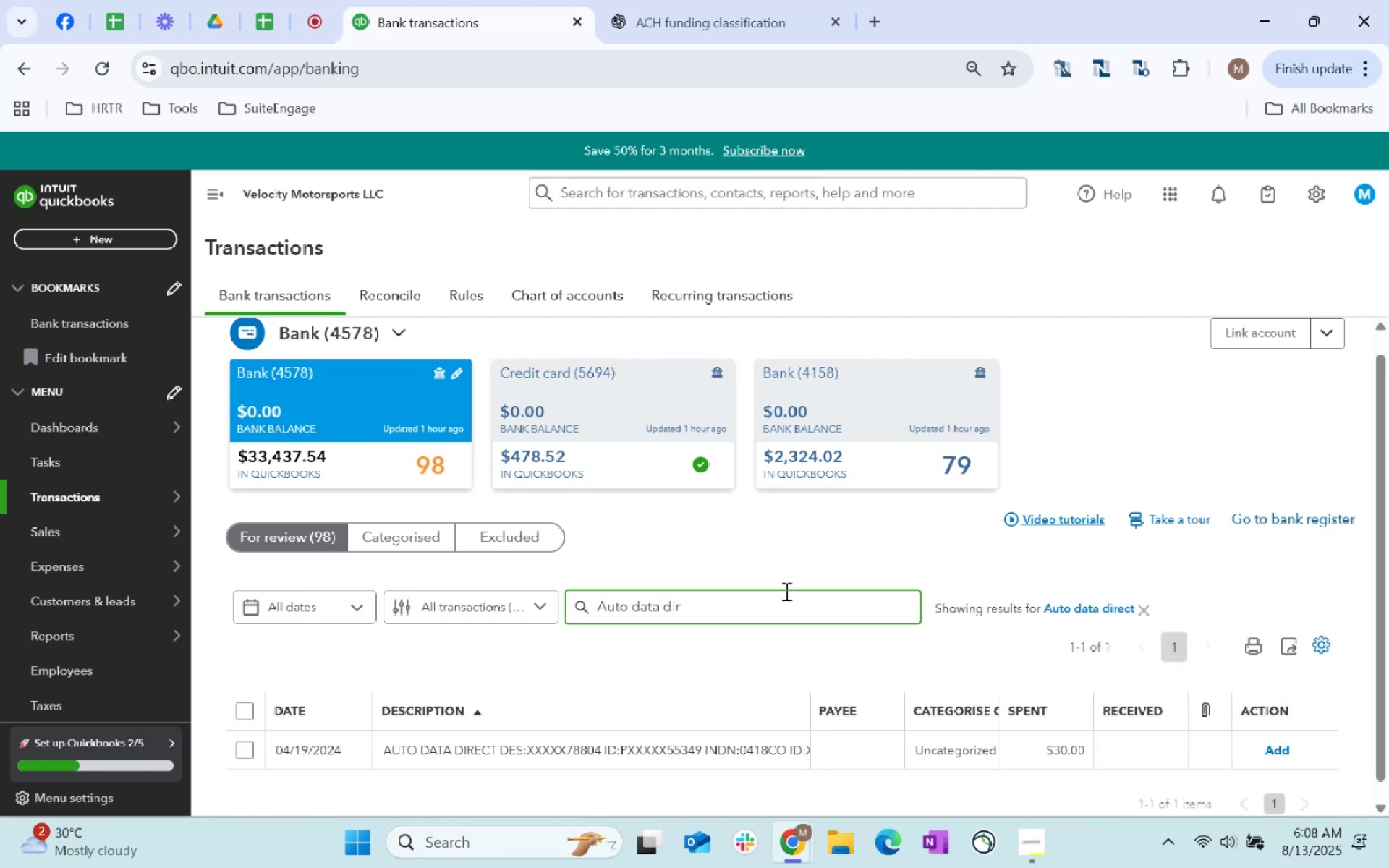 
key(Backspace)
 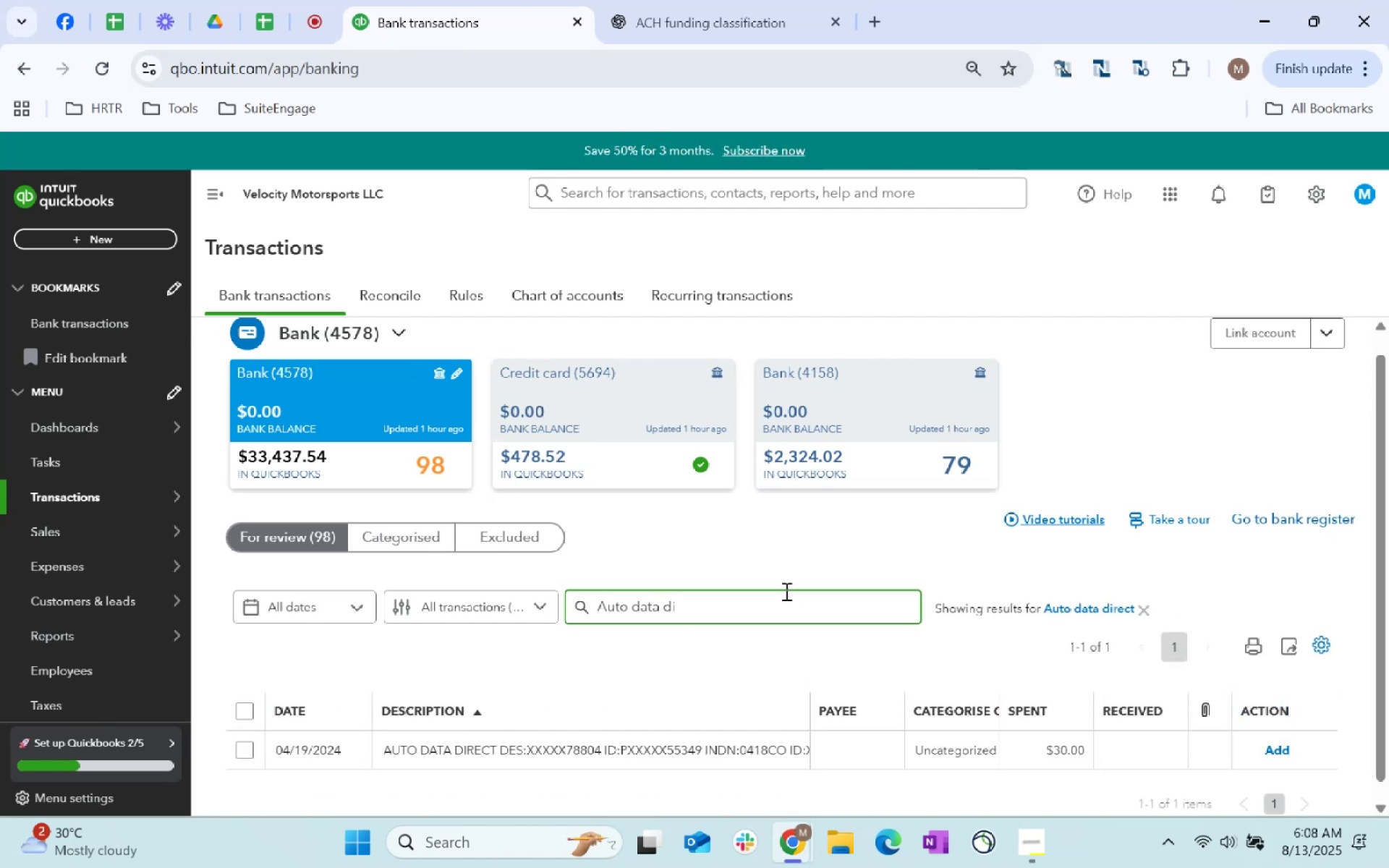 
key(Backspace)
 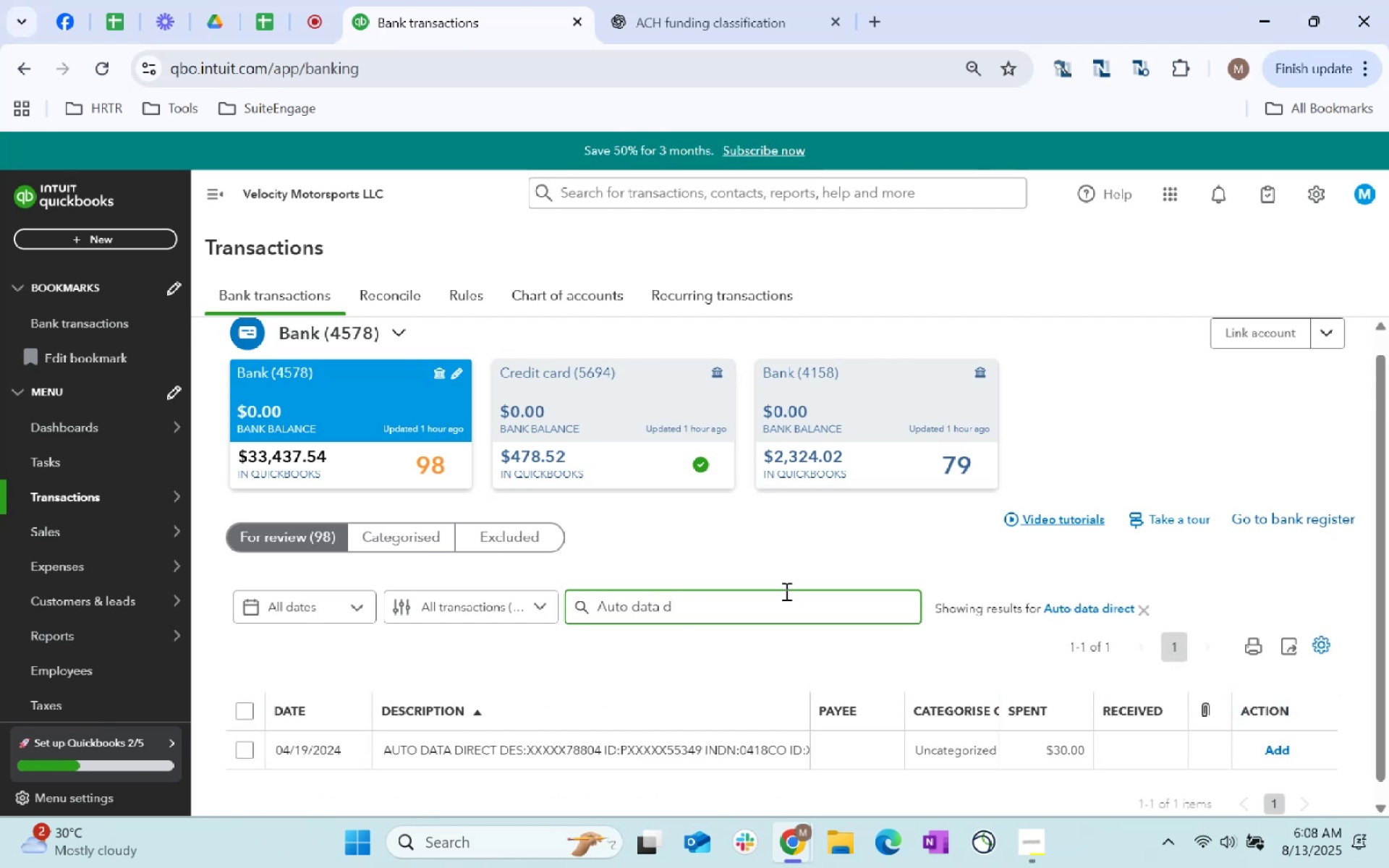 
key(Backspace)
 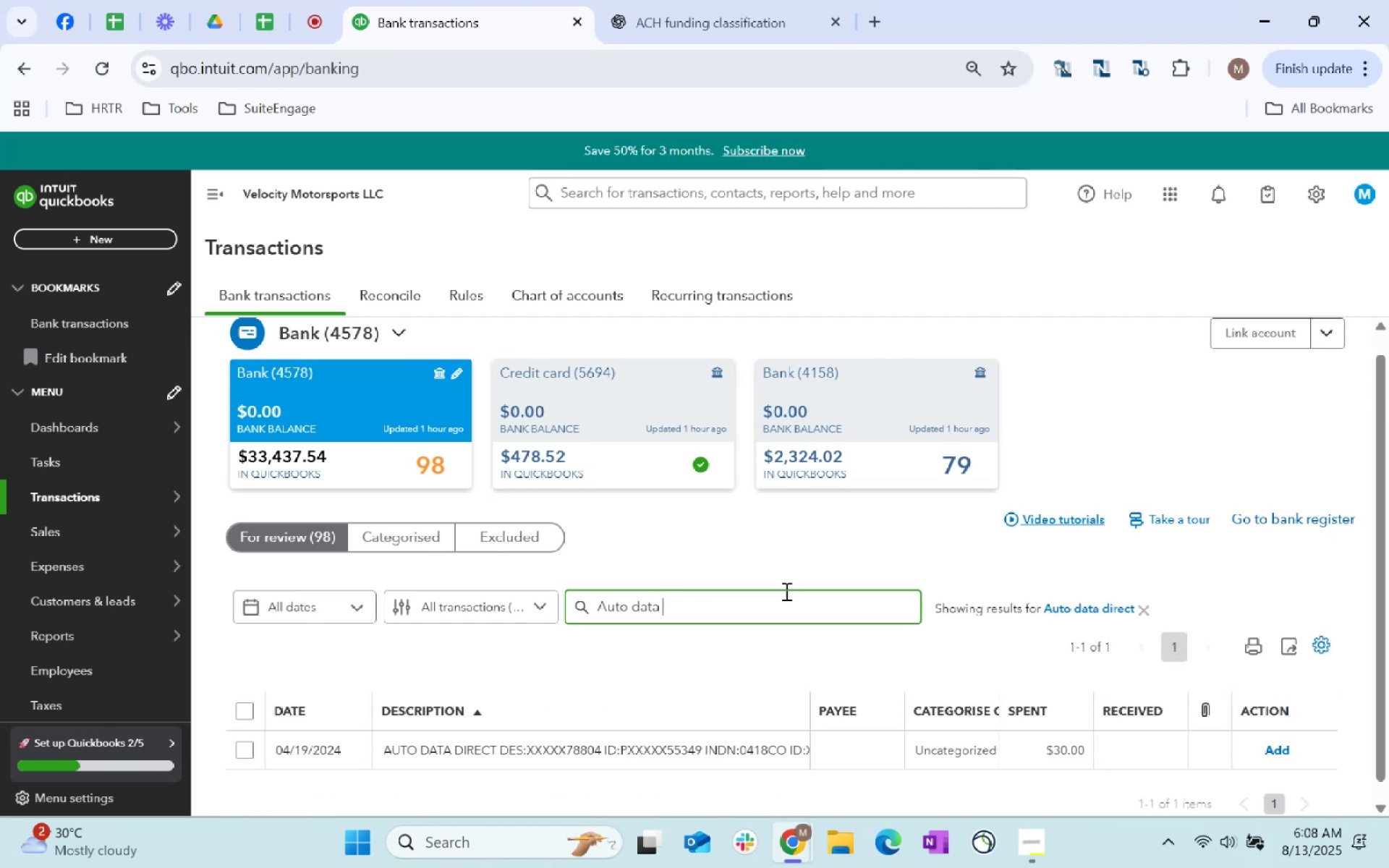 
key(Backspace)
 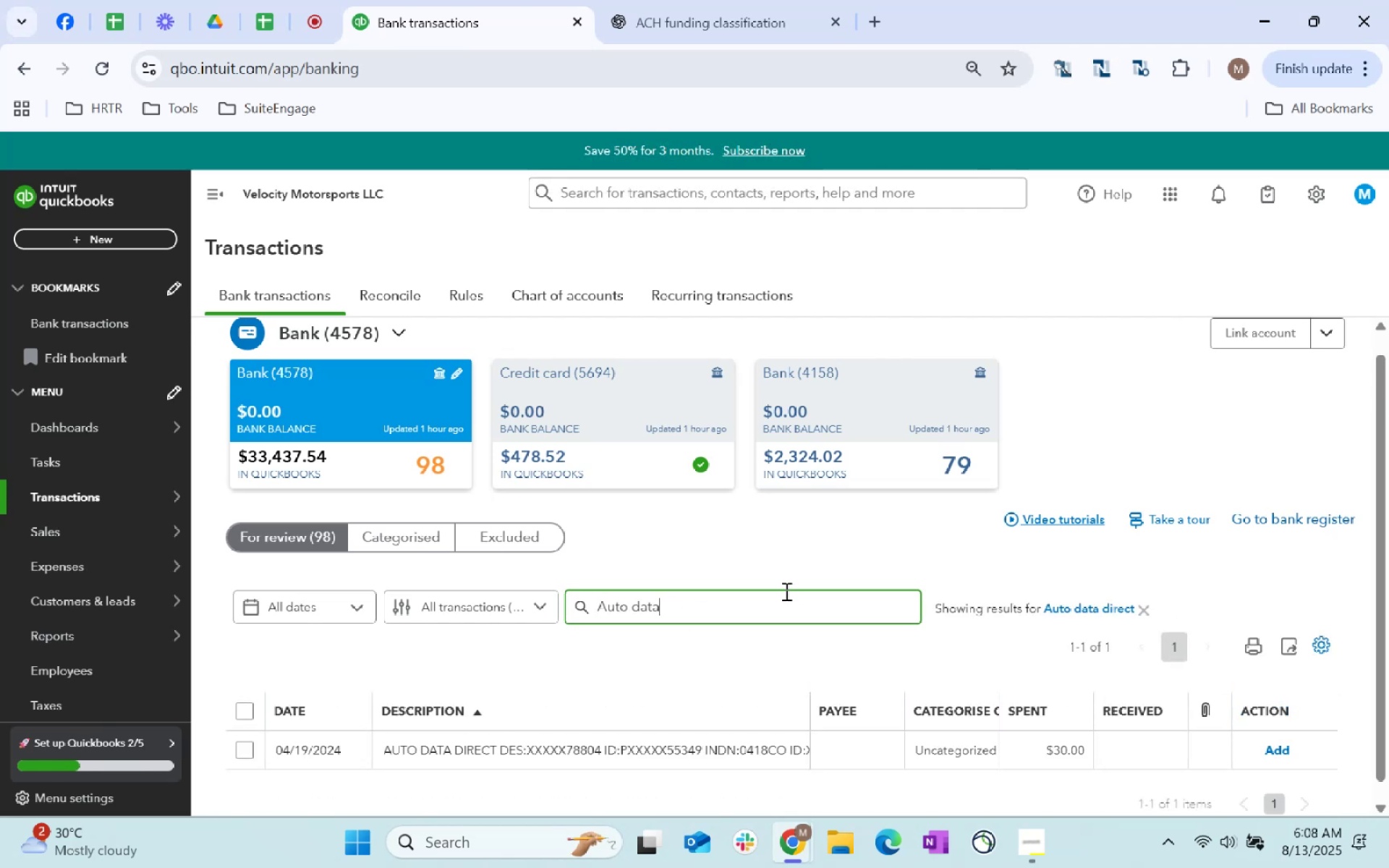 
key(Enter)
 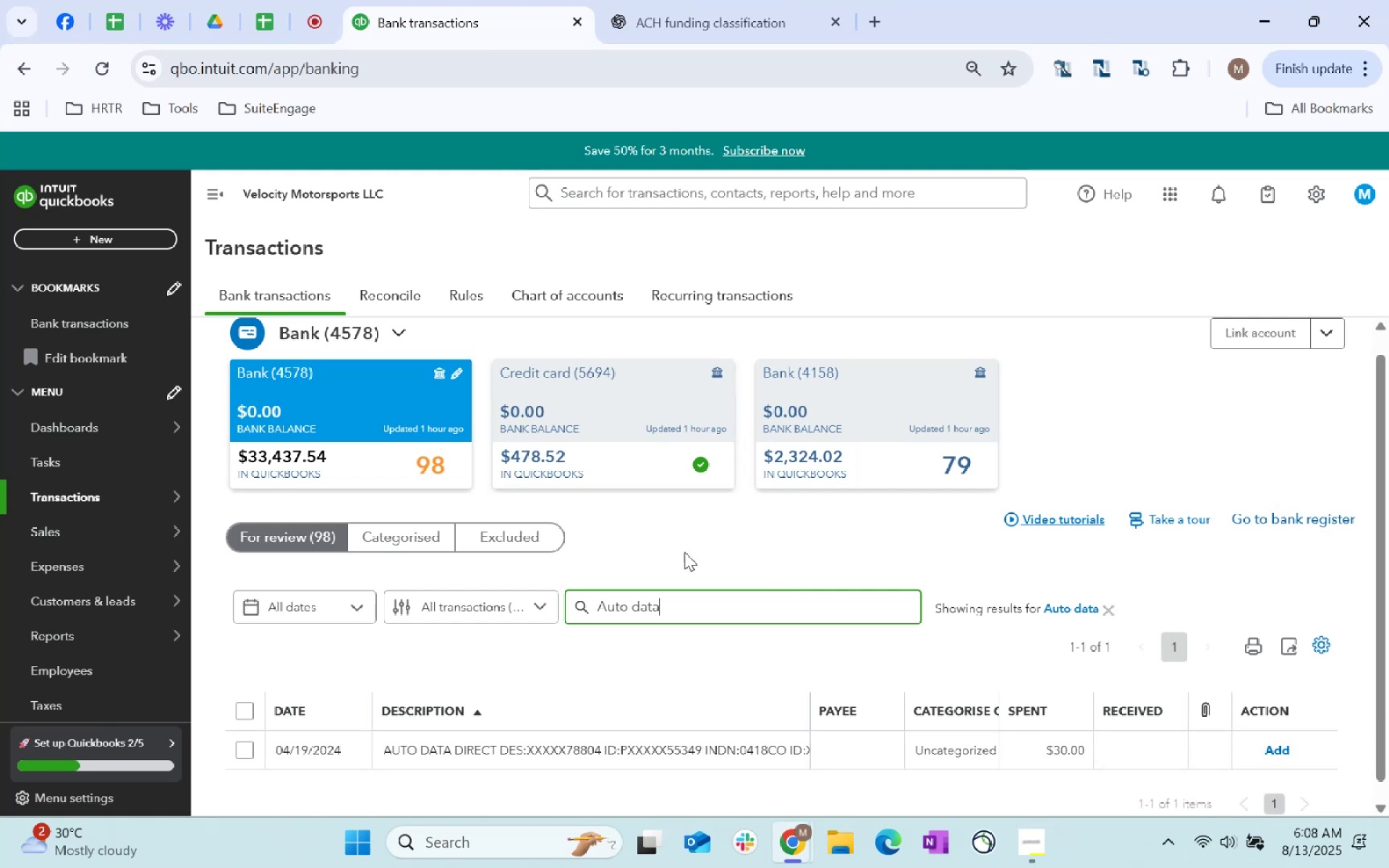 
left_click_drag(start_coordinate=[737, 600], to_coordinate=[250, 606])
 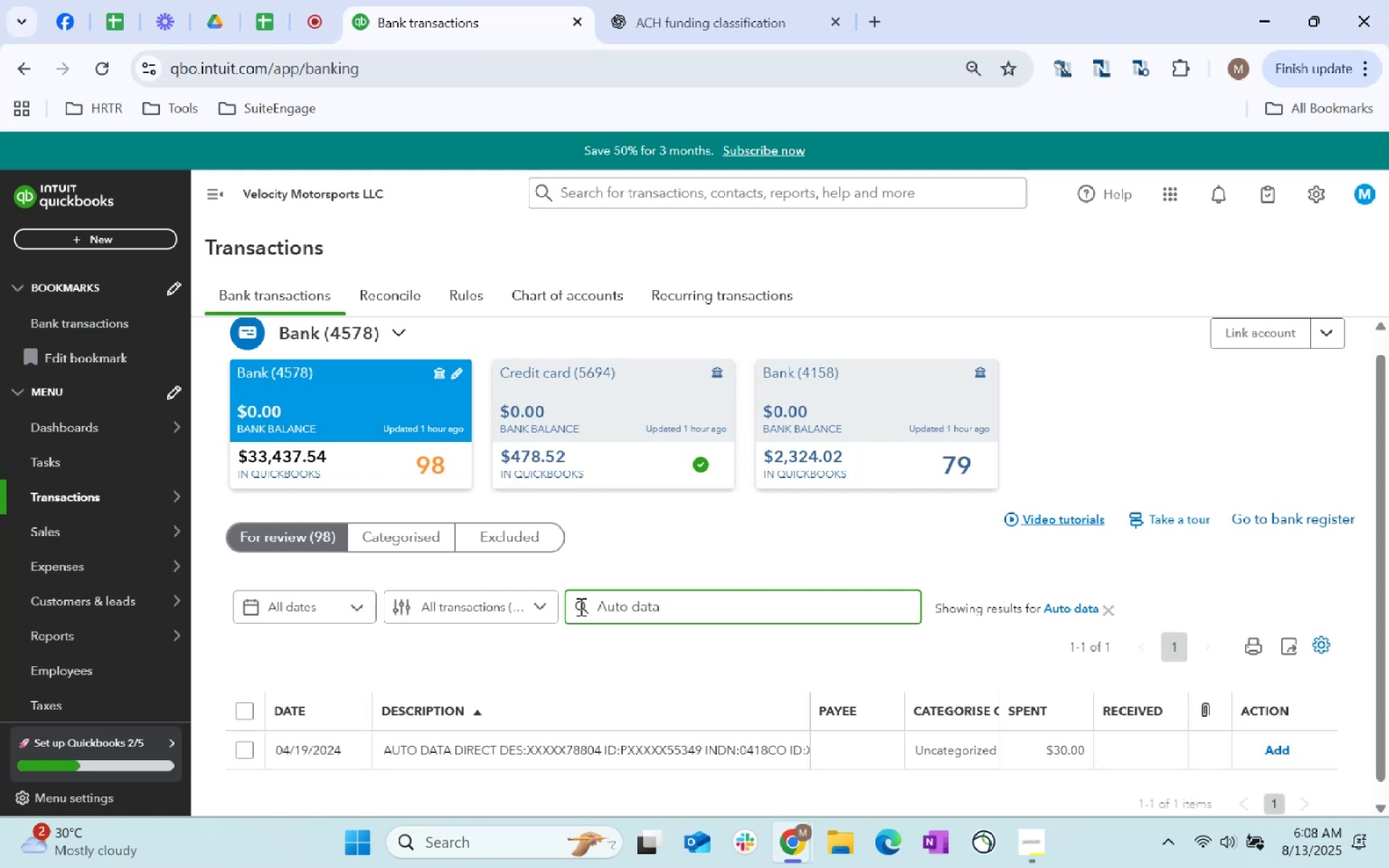 
key(Control+C)
 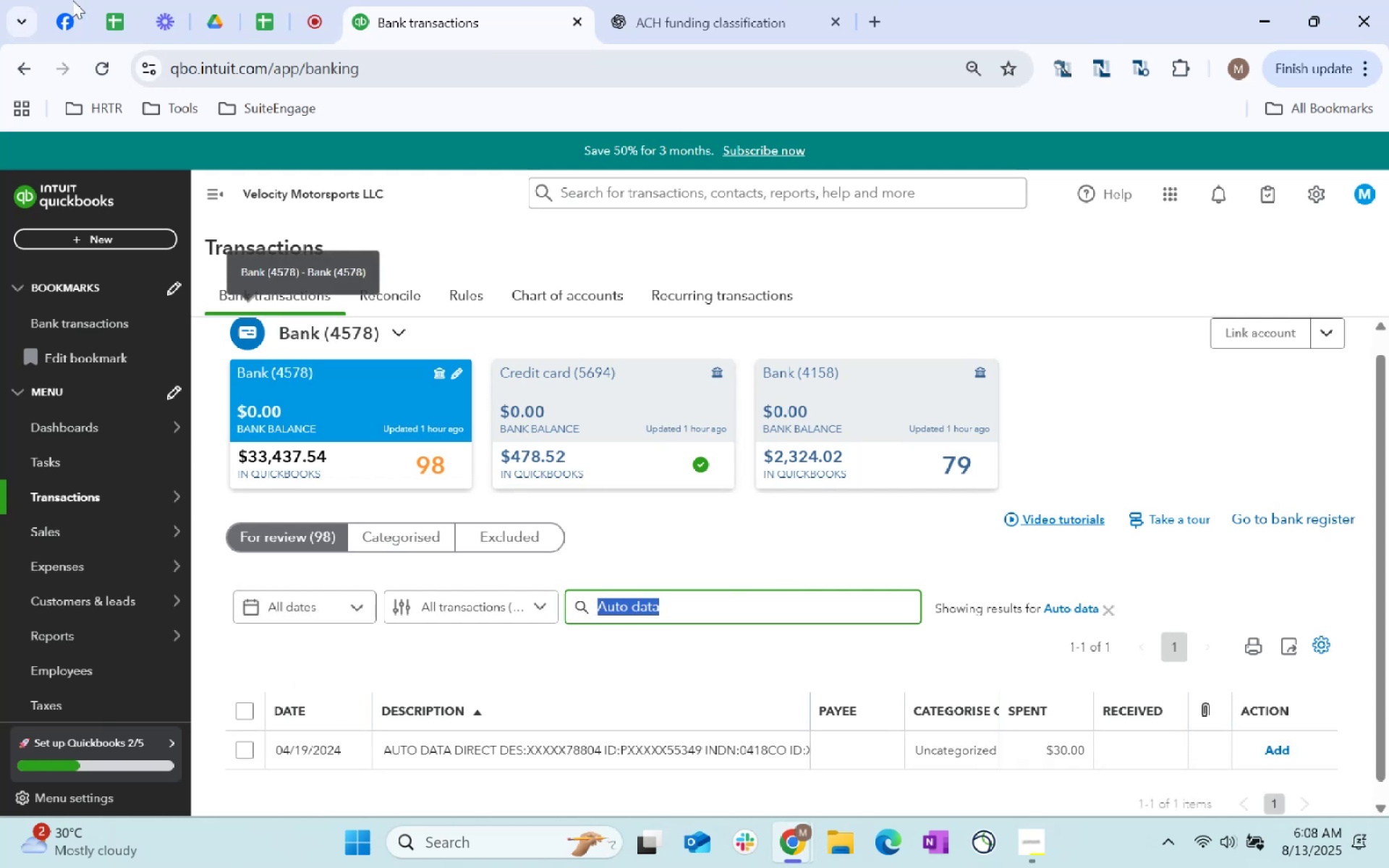 
key(Control+C)
 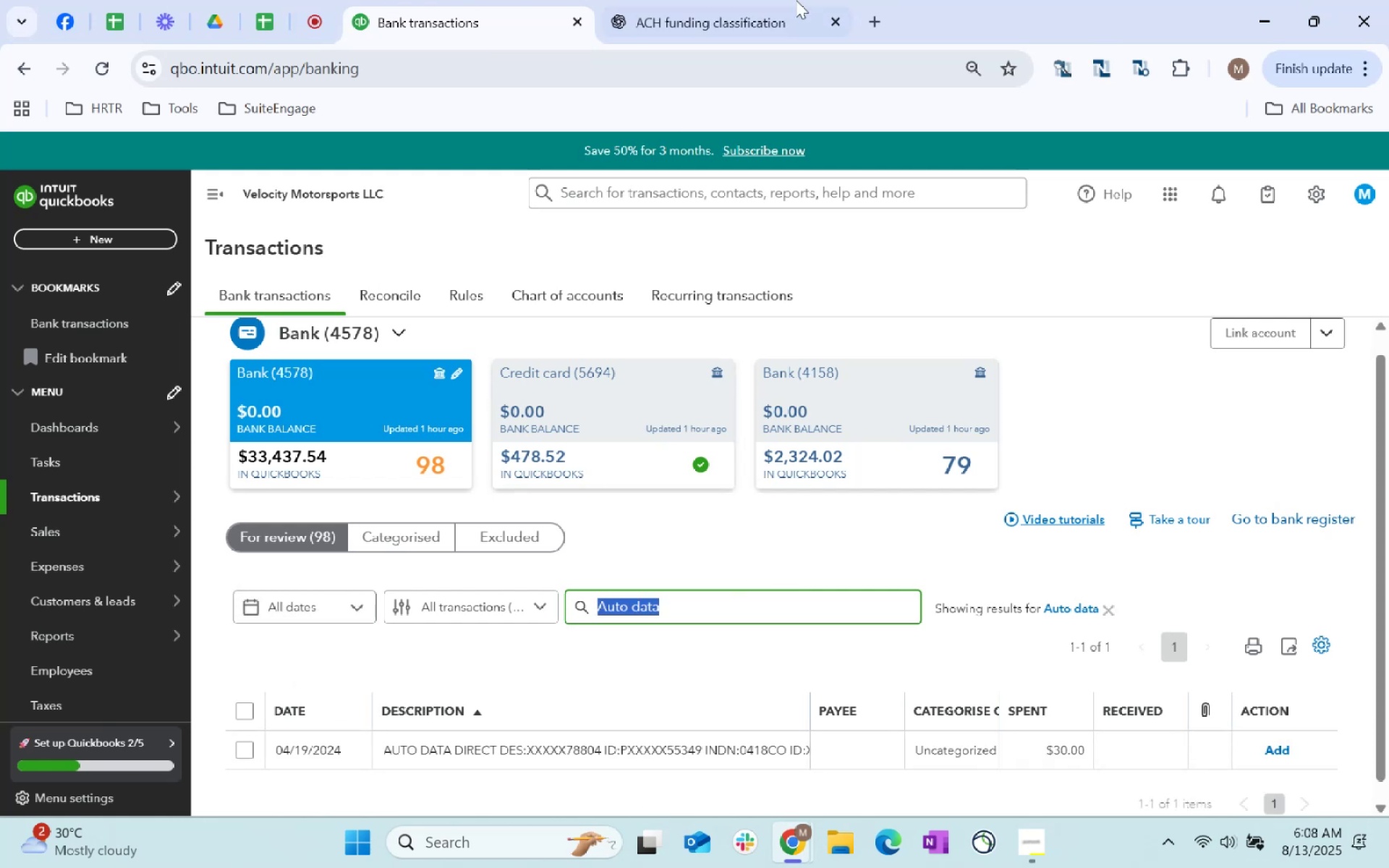 
left_click([708, 0])
 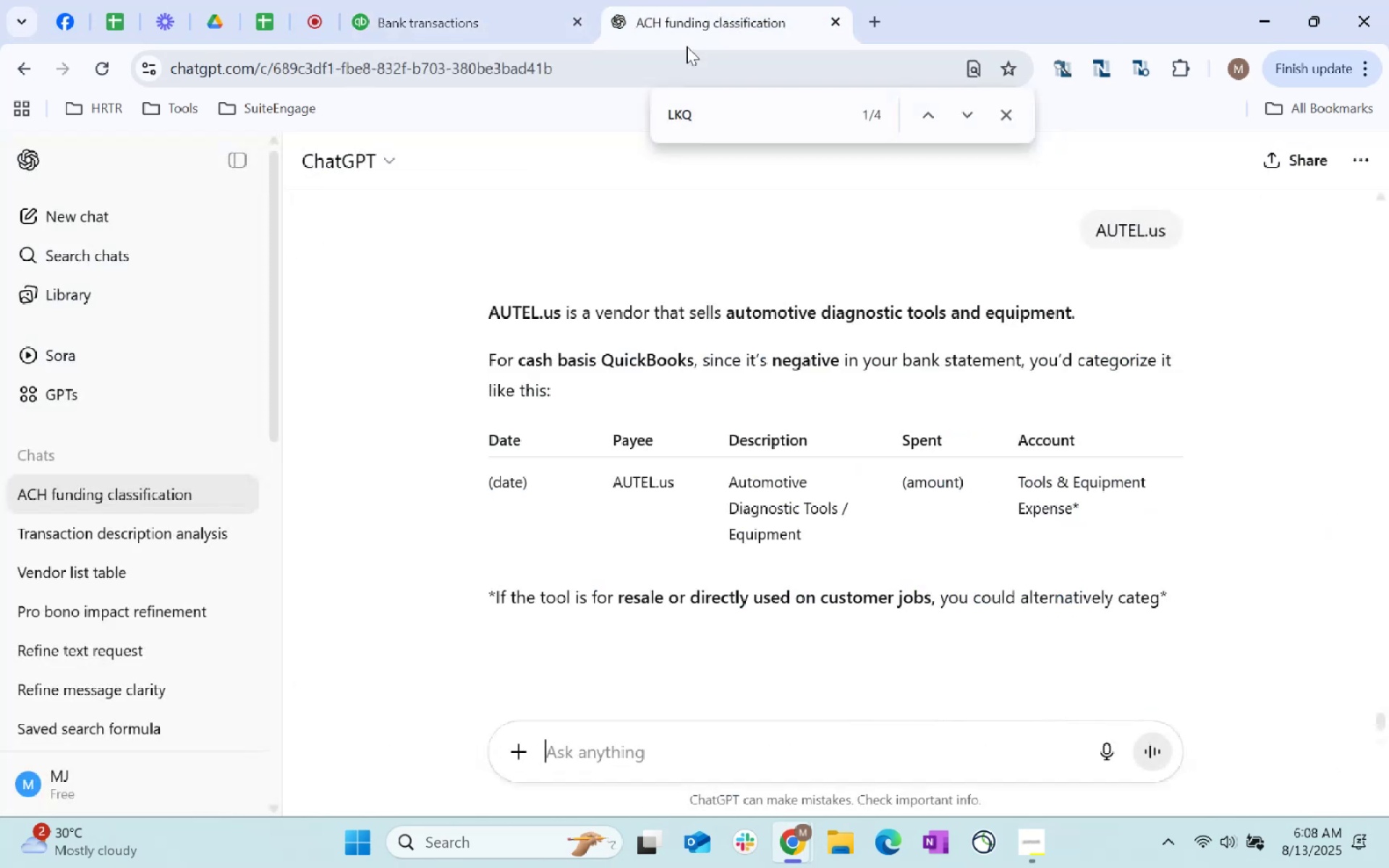 
key(Control+ControlLeft)
 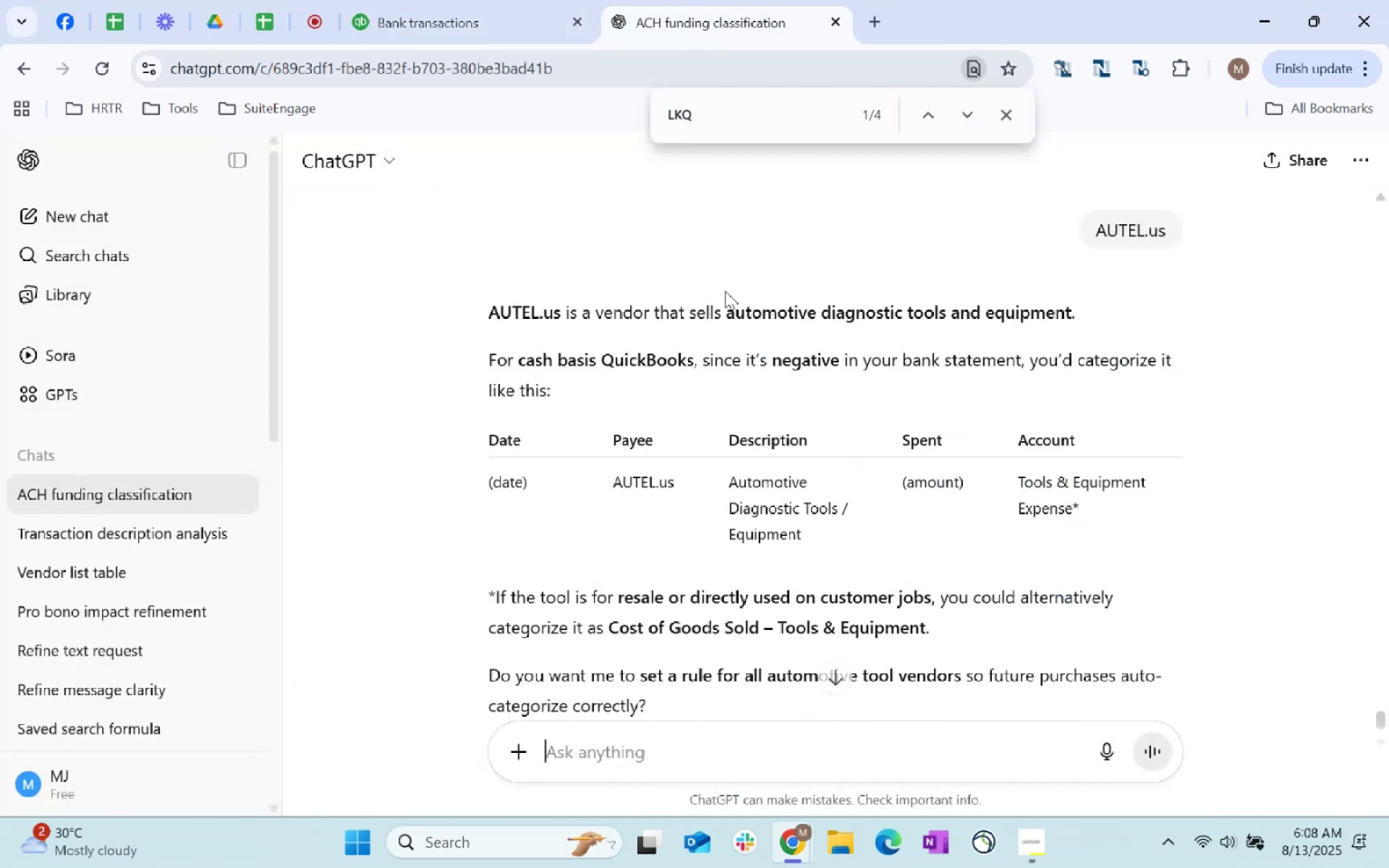 
key(Control+V)
 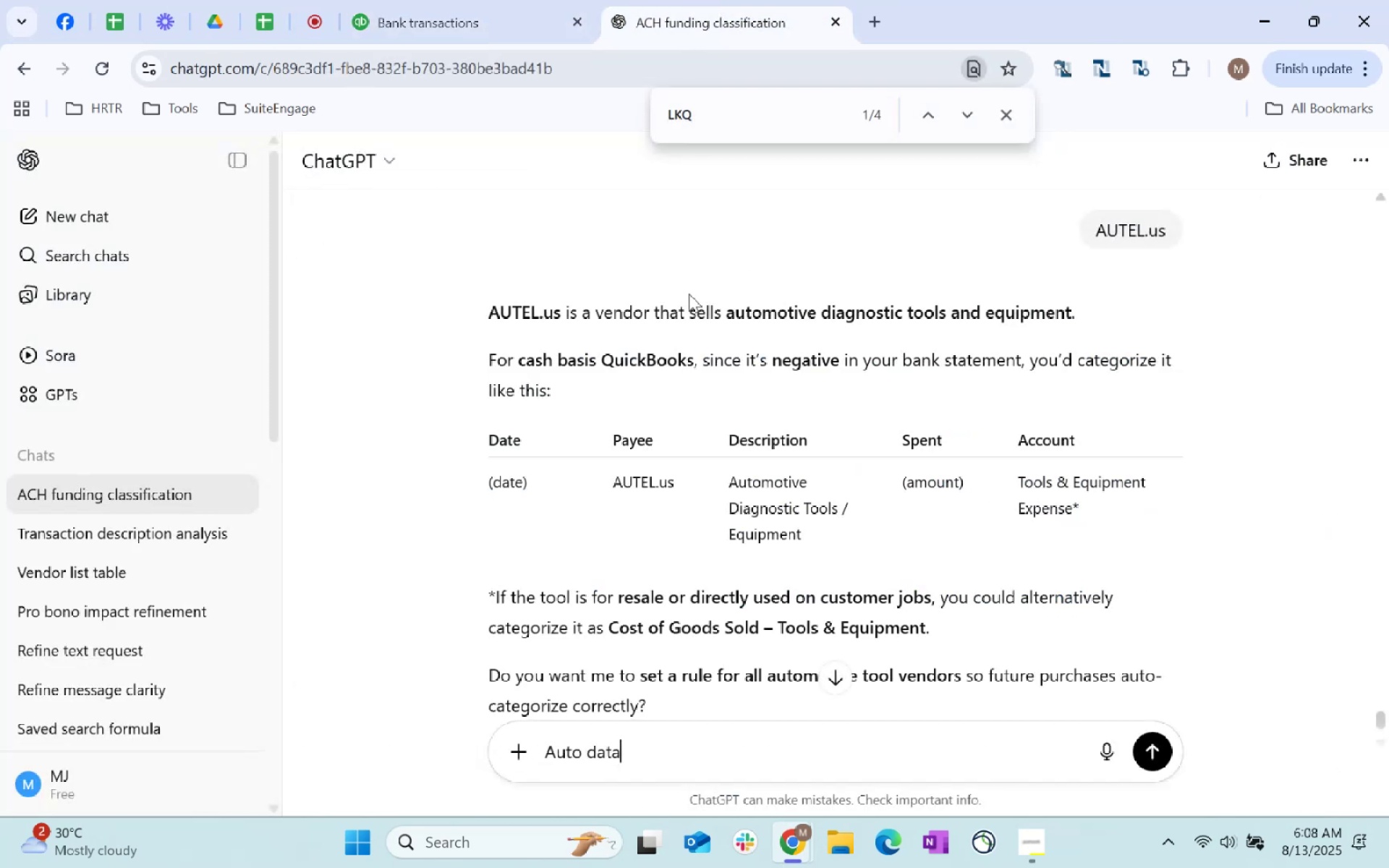 
key(Enter)
 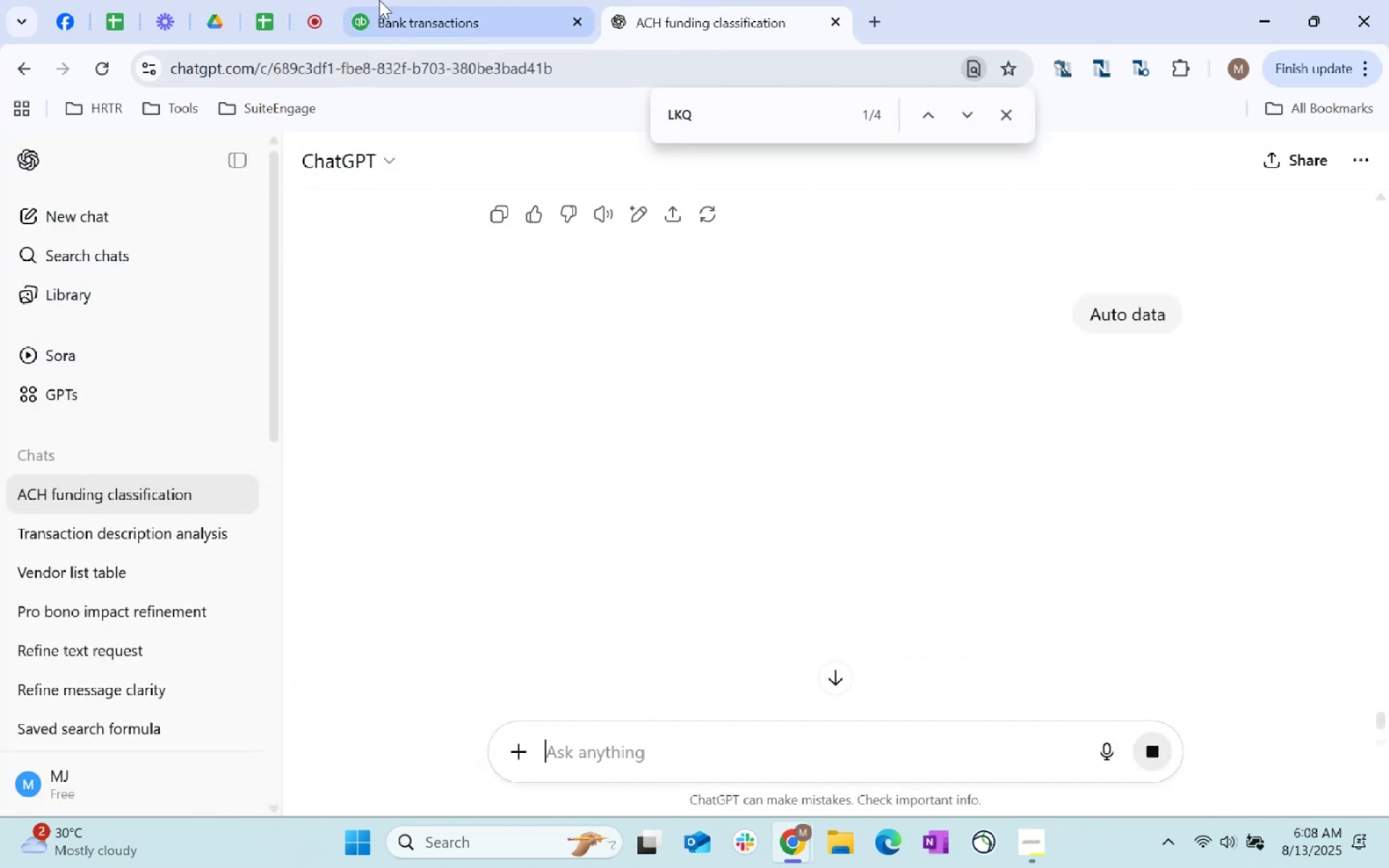 
left_click([412, 0])
 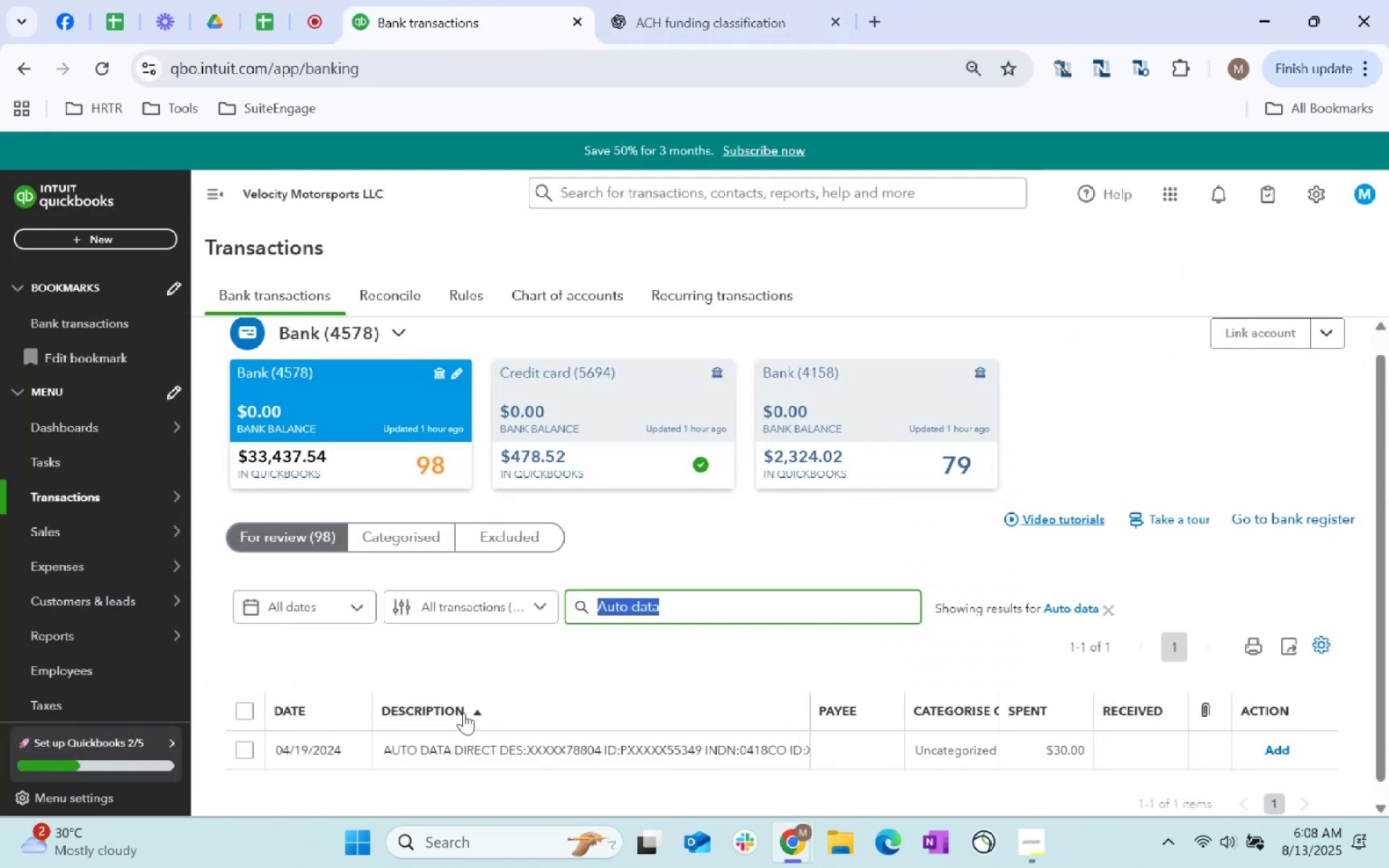 
left_click([481, 755])
 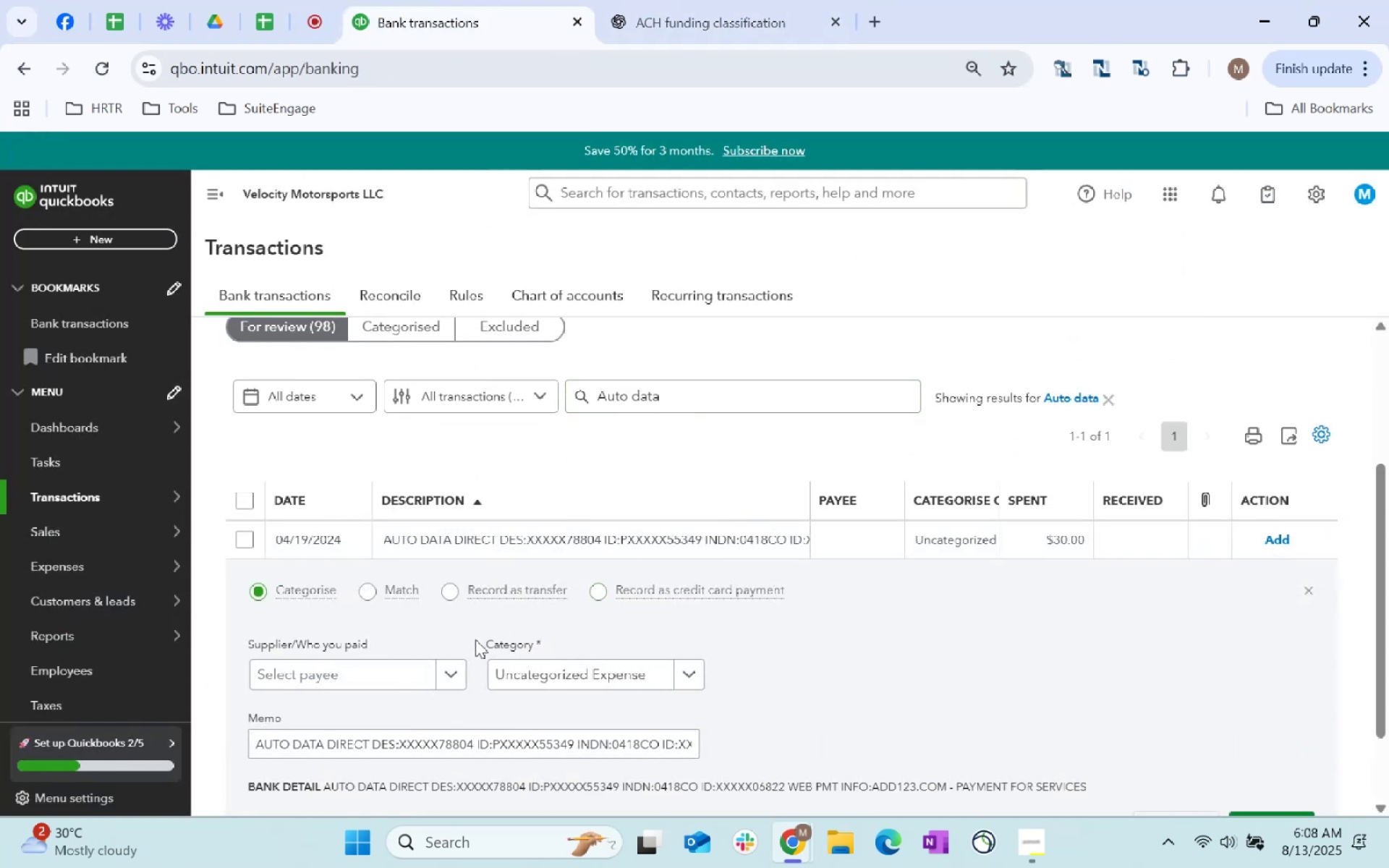 
left_click([398, 664])
 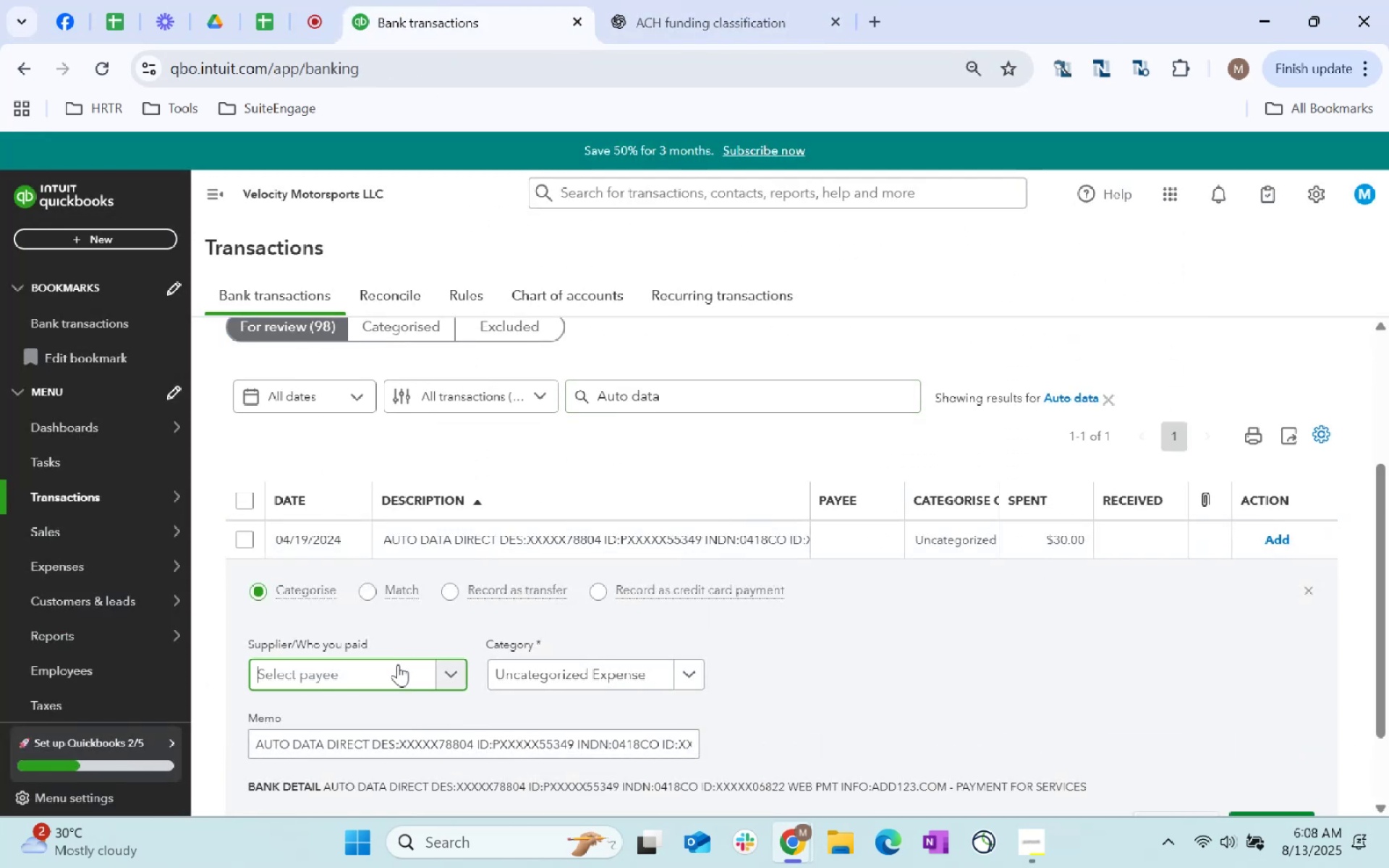 
key(Control+ControlLeft)
 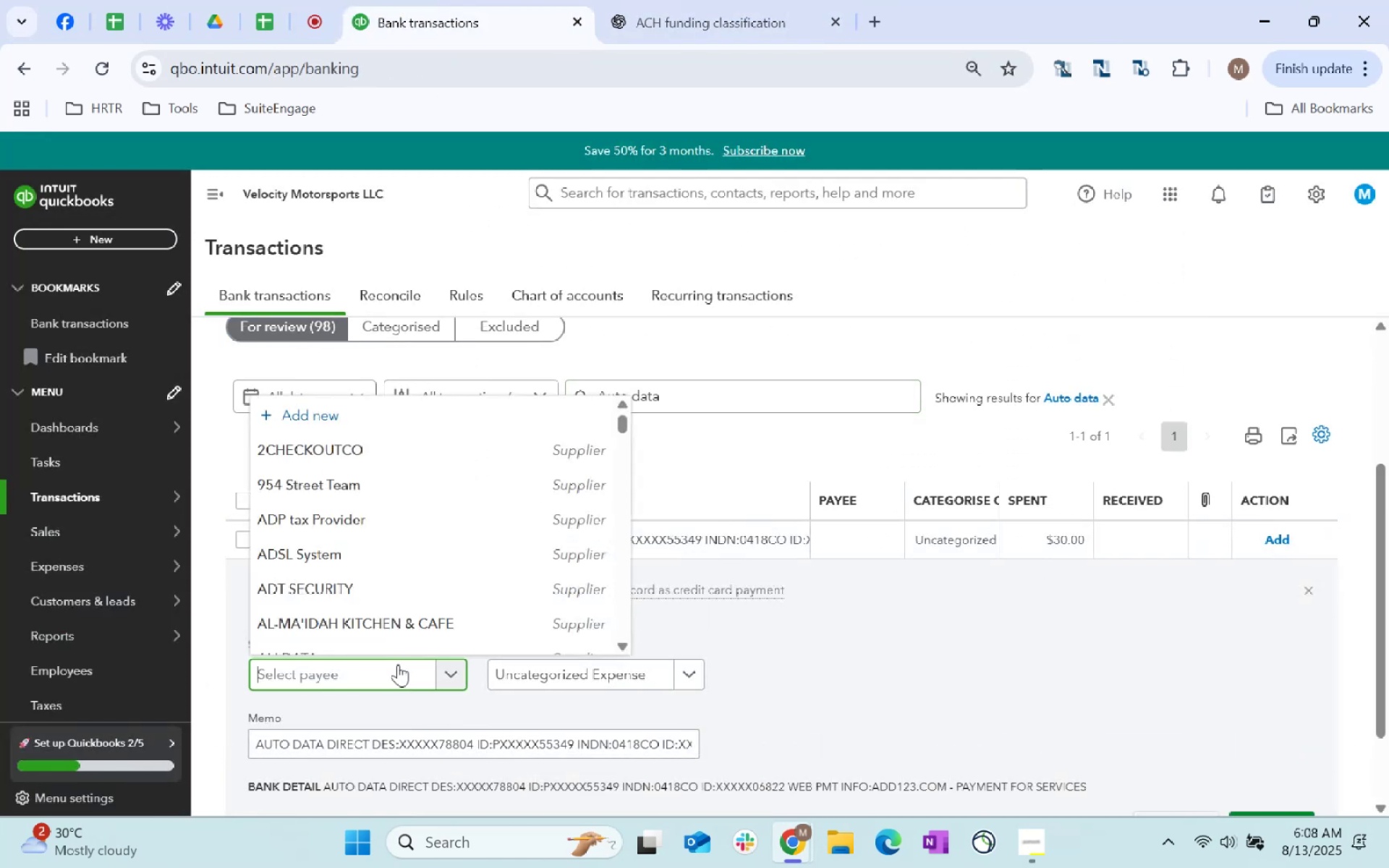 
key(Control+V)
 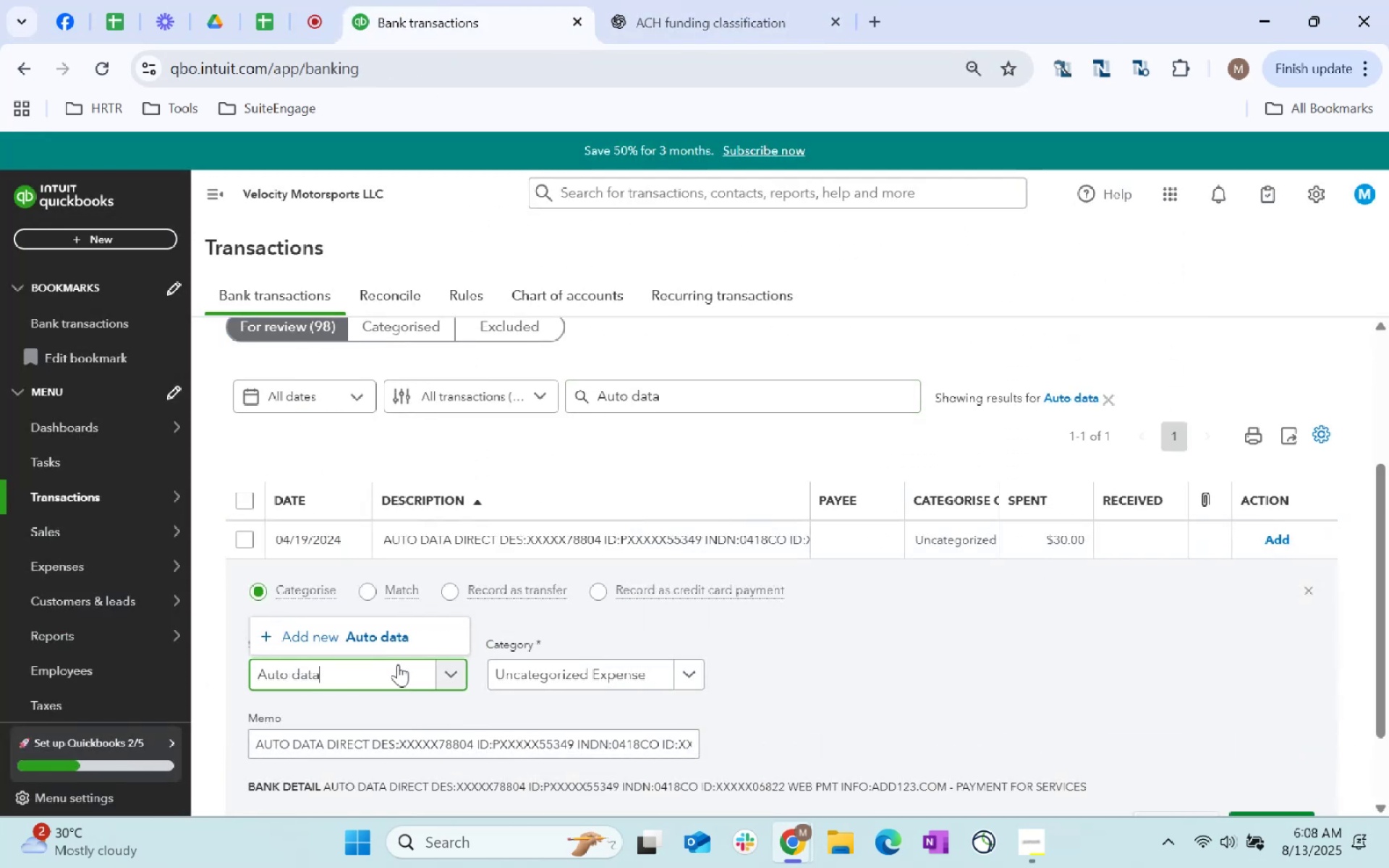 
key(Control+ArrowLeft)
 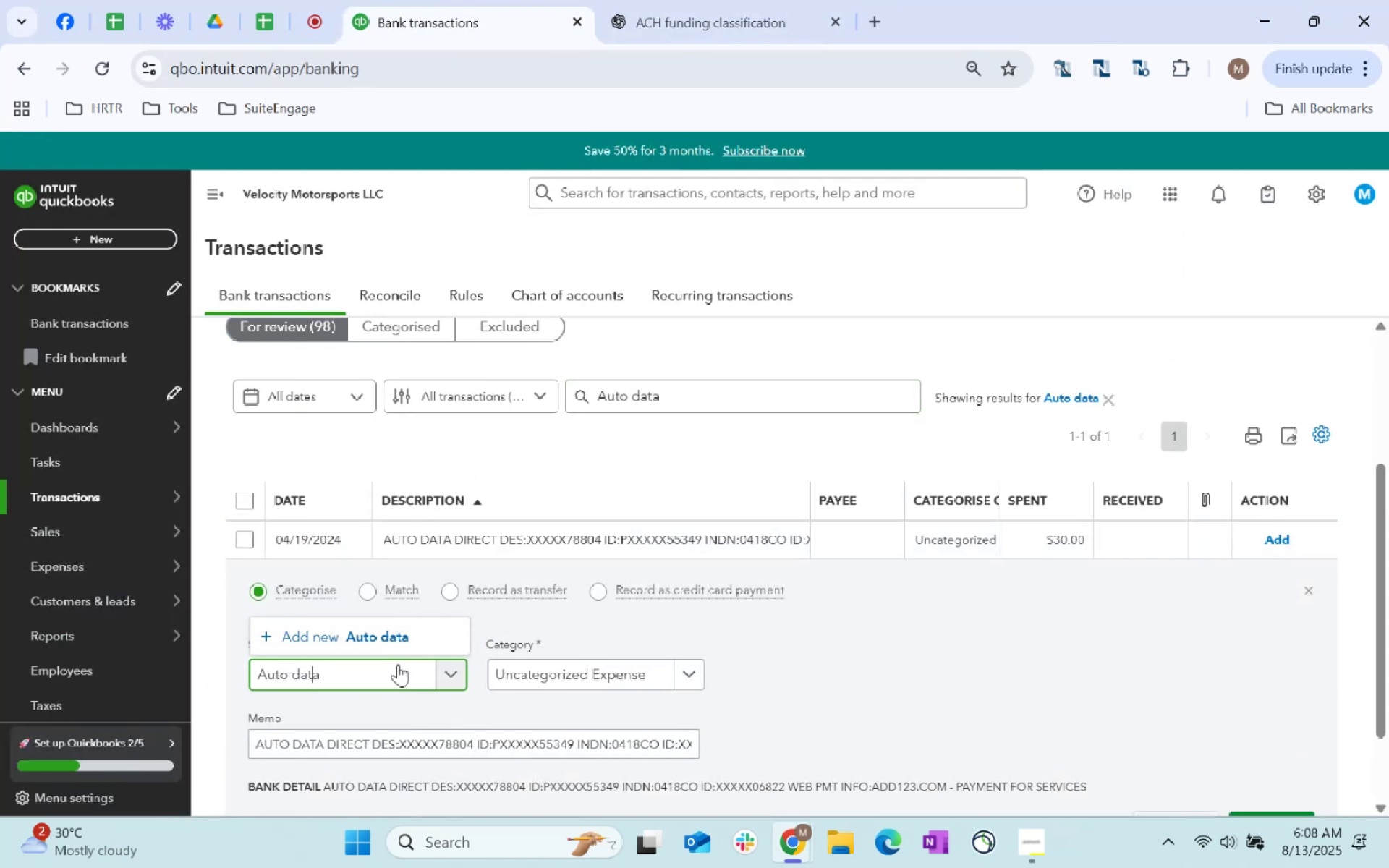 
key(Control+ArrowLeft)
 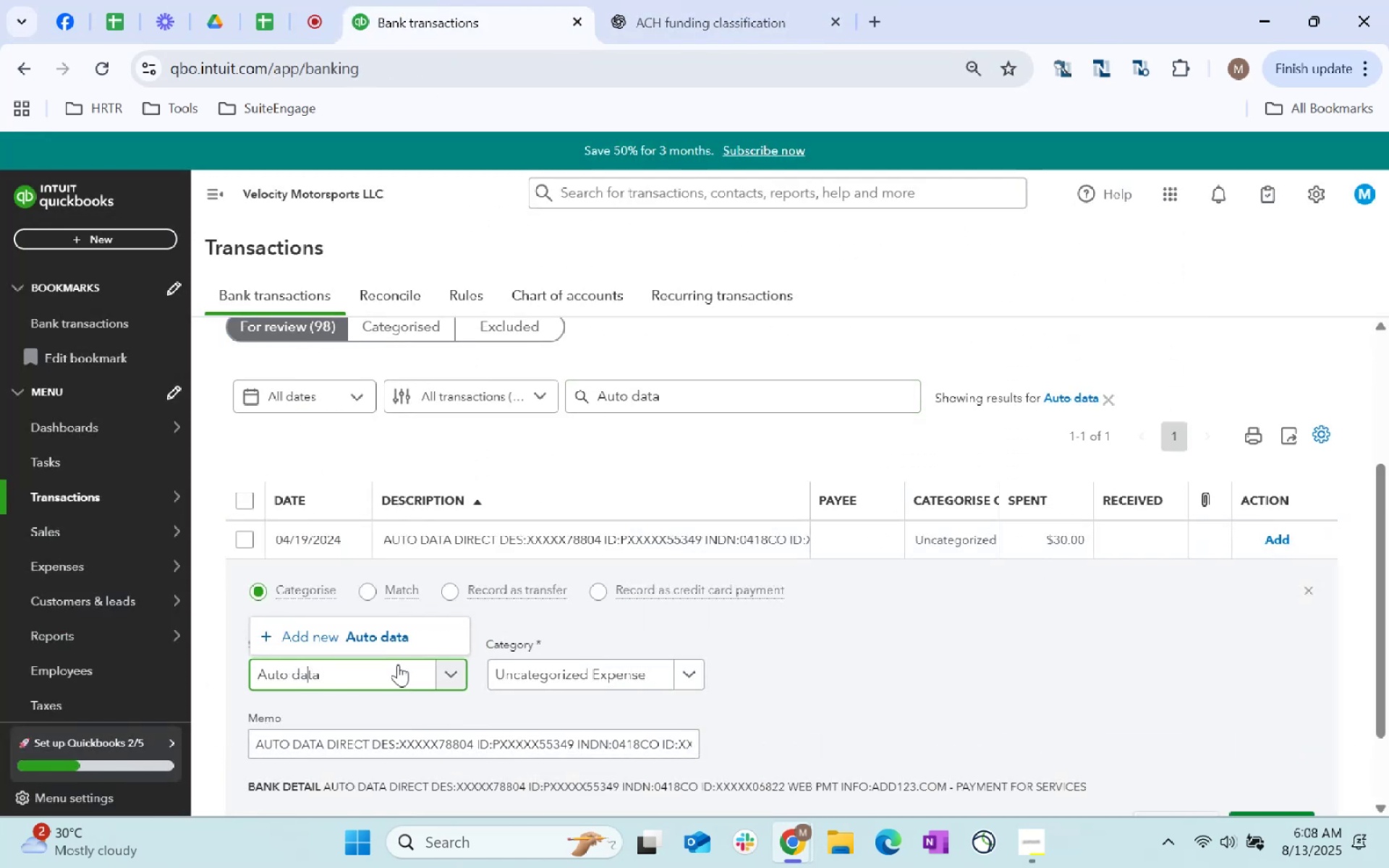 
key(Control+ArrowLeft)
 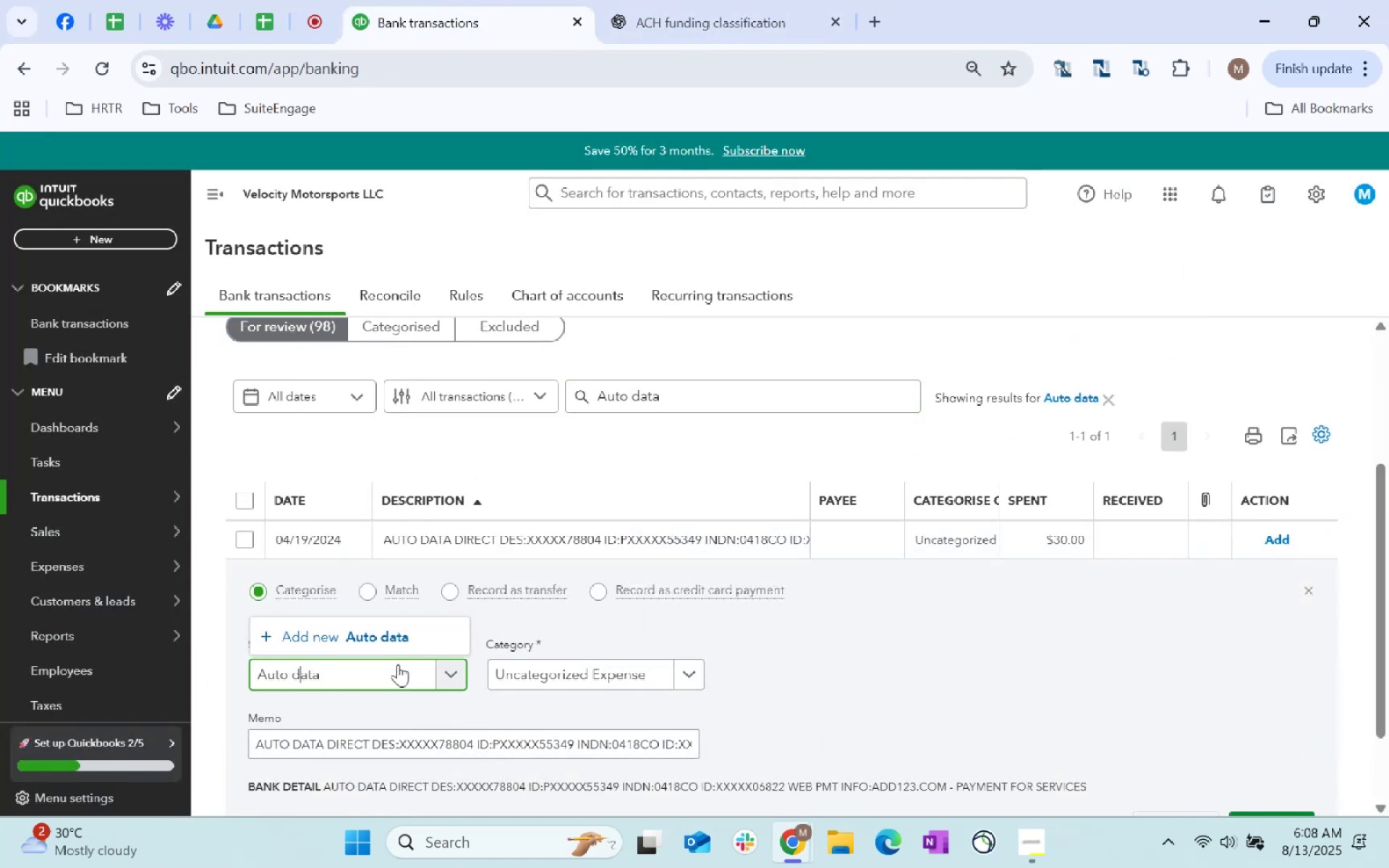 
key(Control+Backspace)
 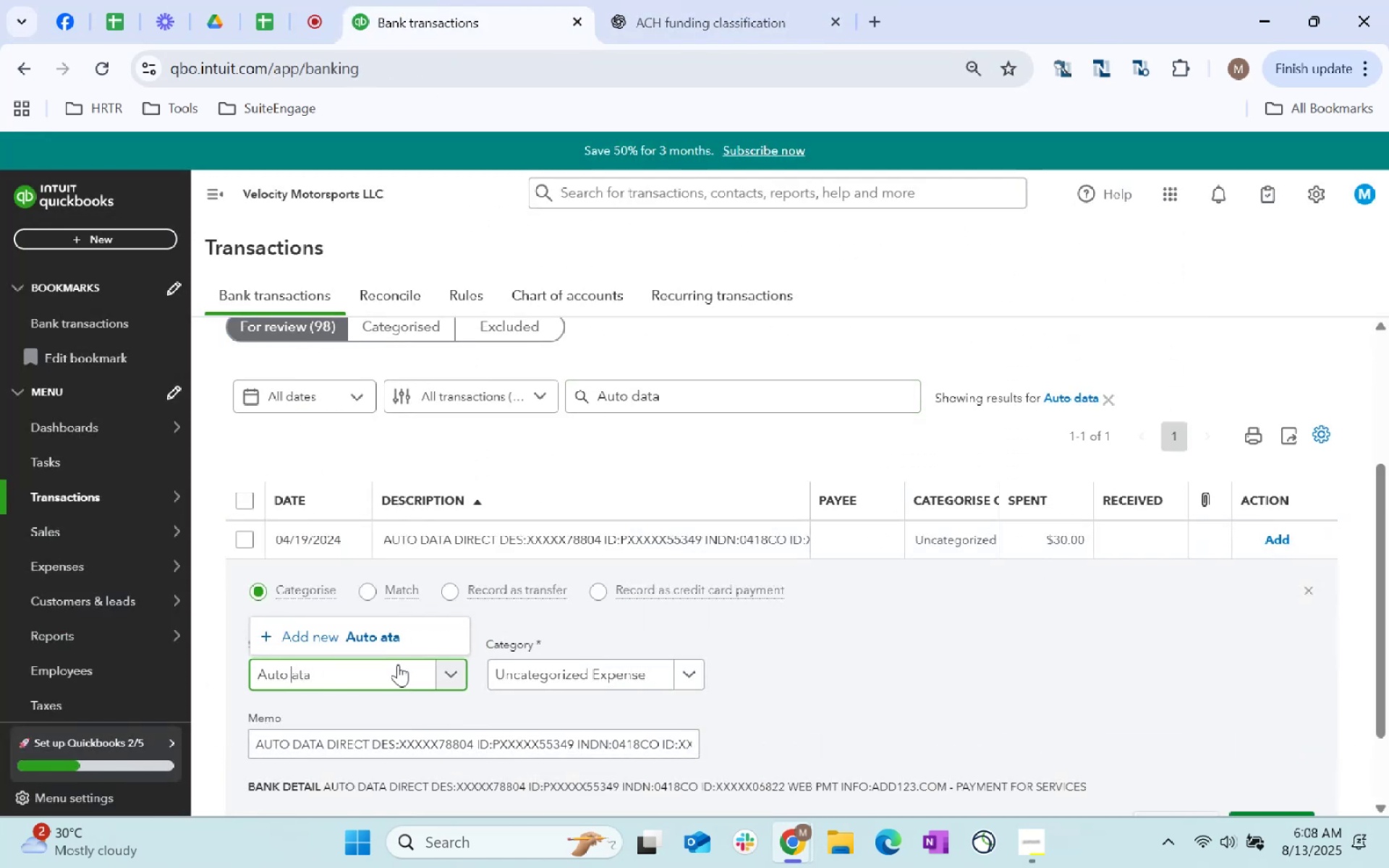 
key(Control+Shift+ShiftLeft)
 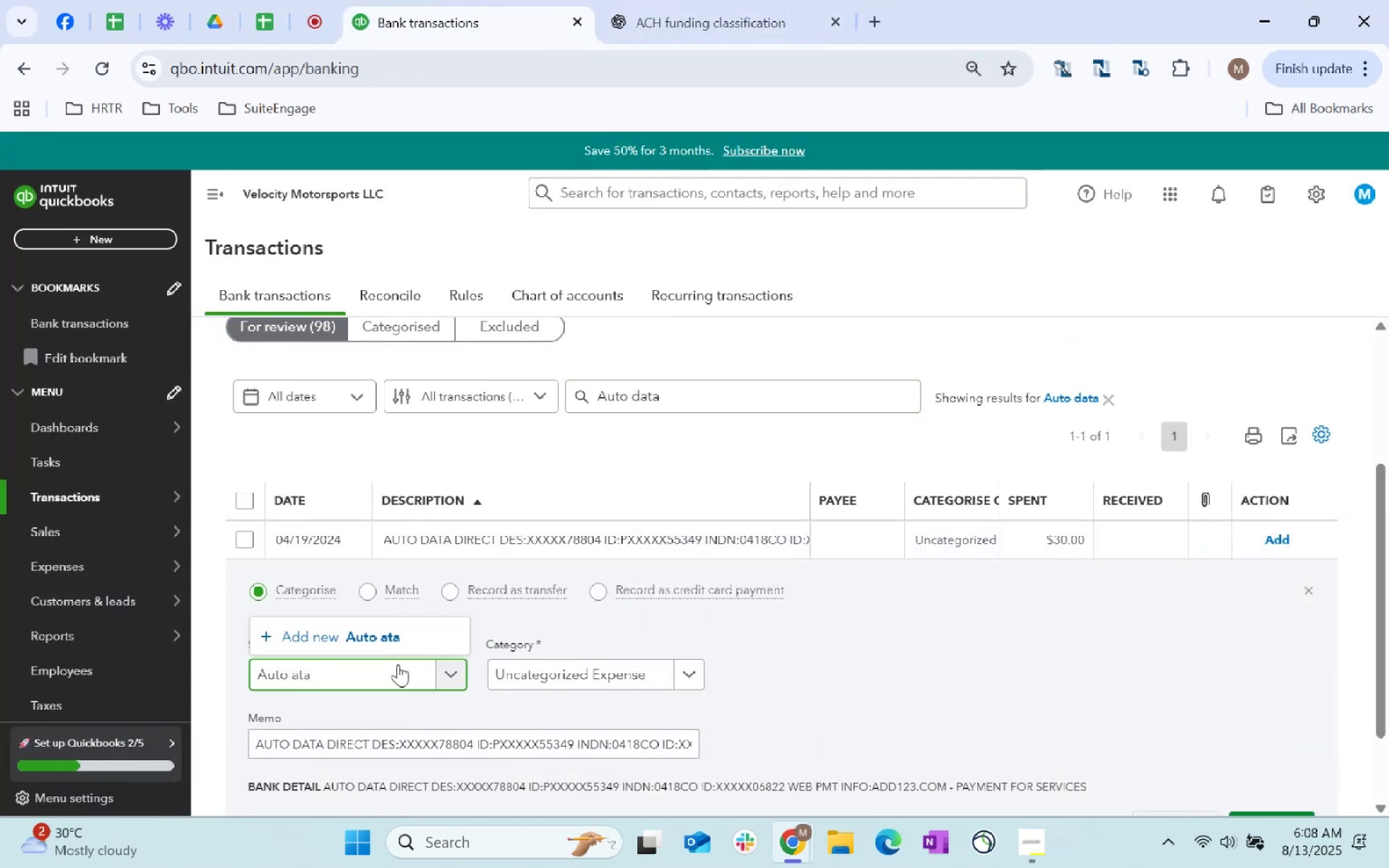 
key(Control+Shift+D)
 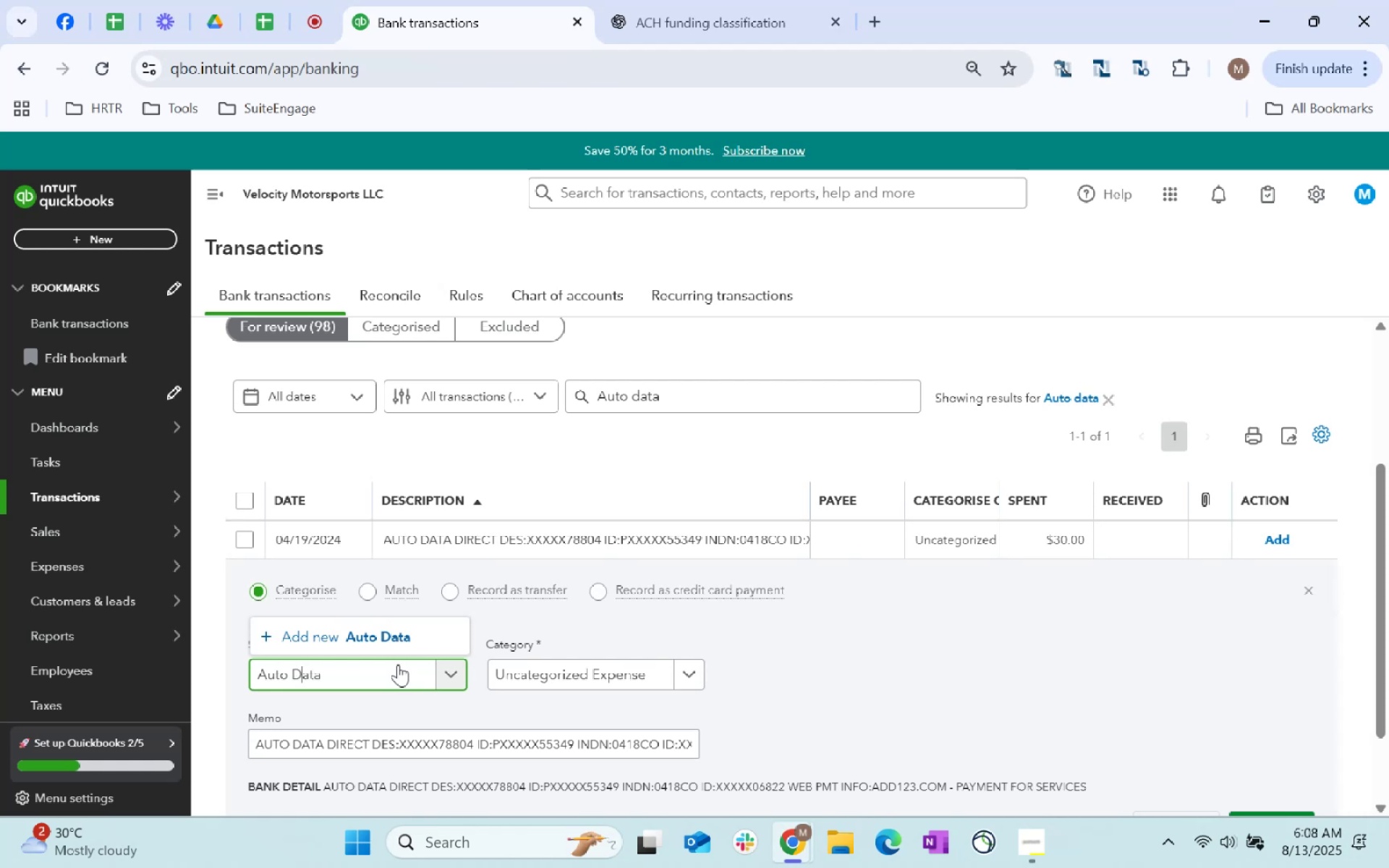 
key(Control+Tab)
 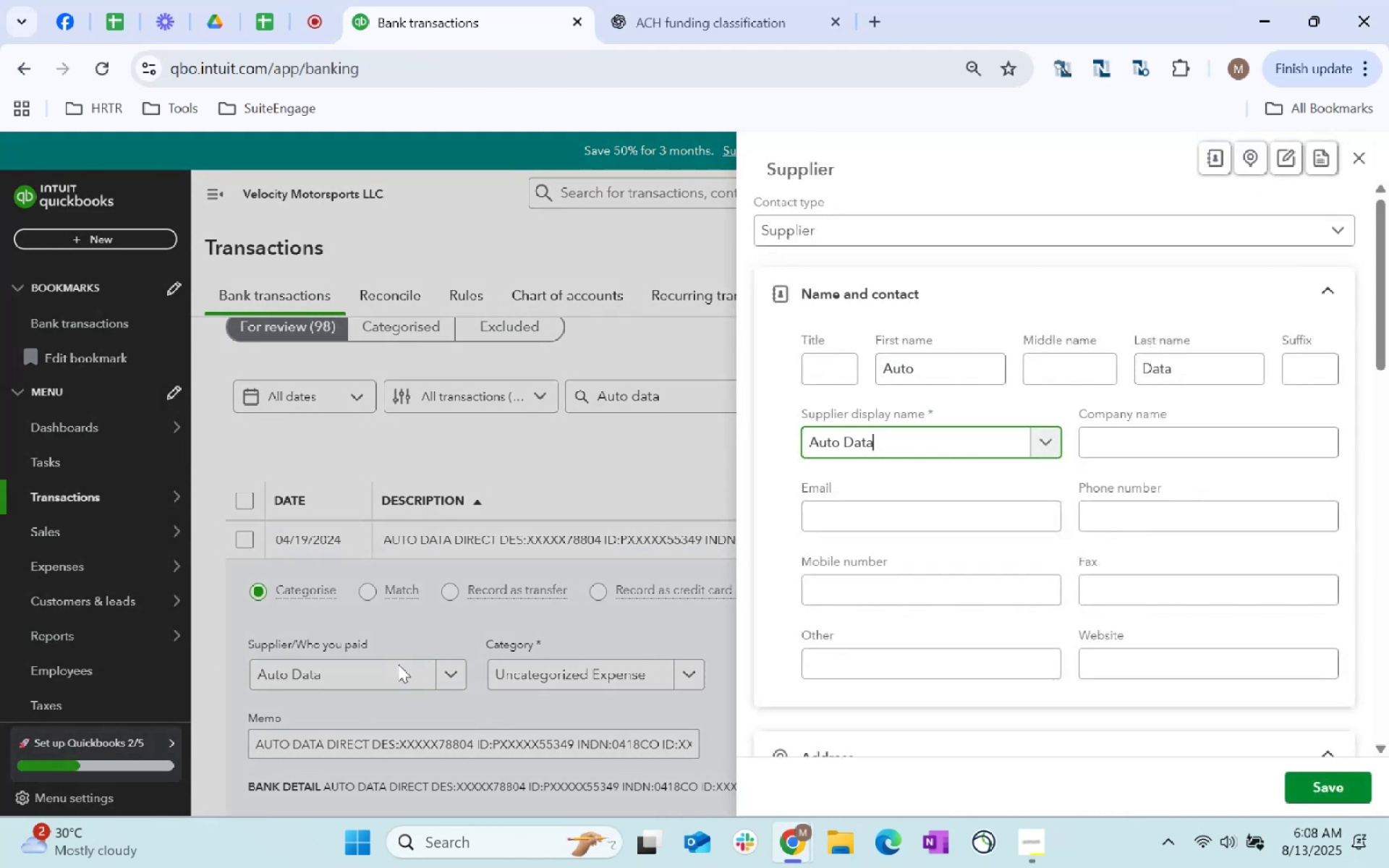 
scroll: coordinate [998, 559], scroll_direction: down, amount: 35.0
 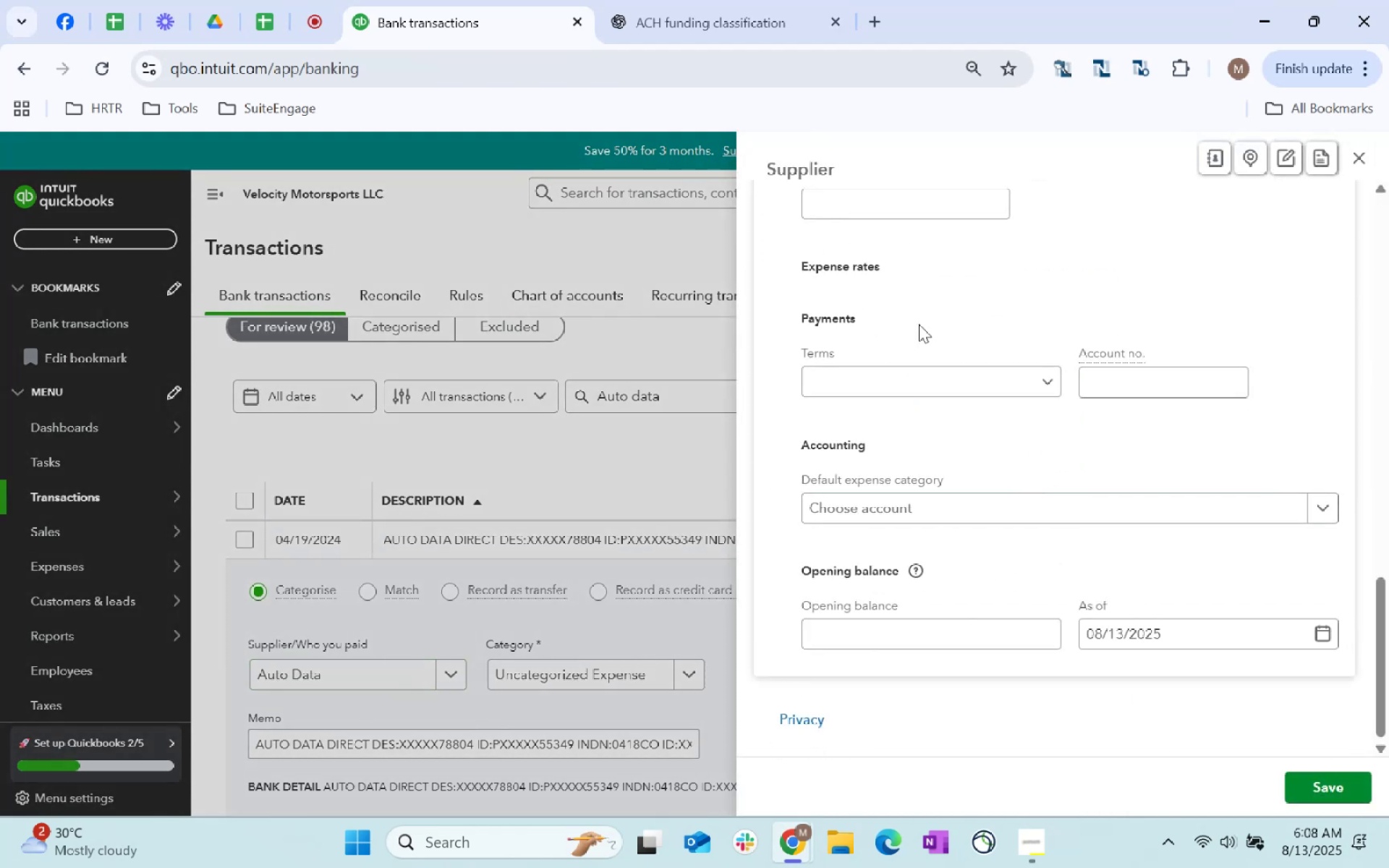 
left_click([727, 0])
 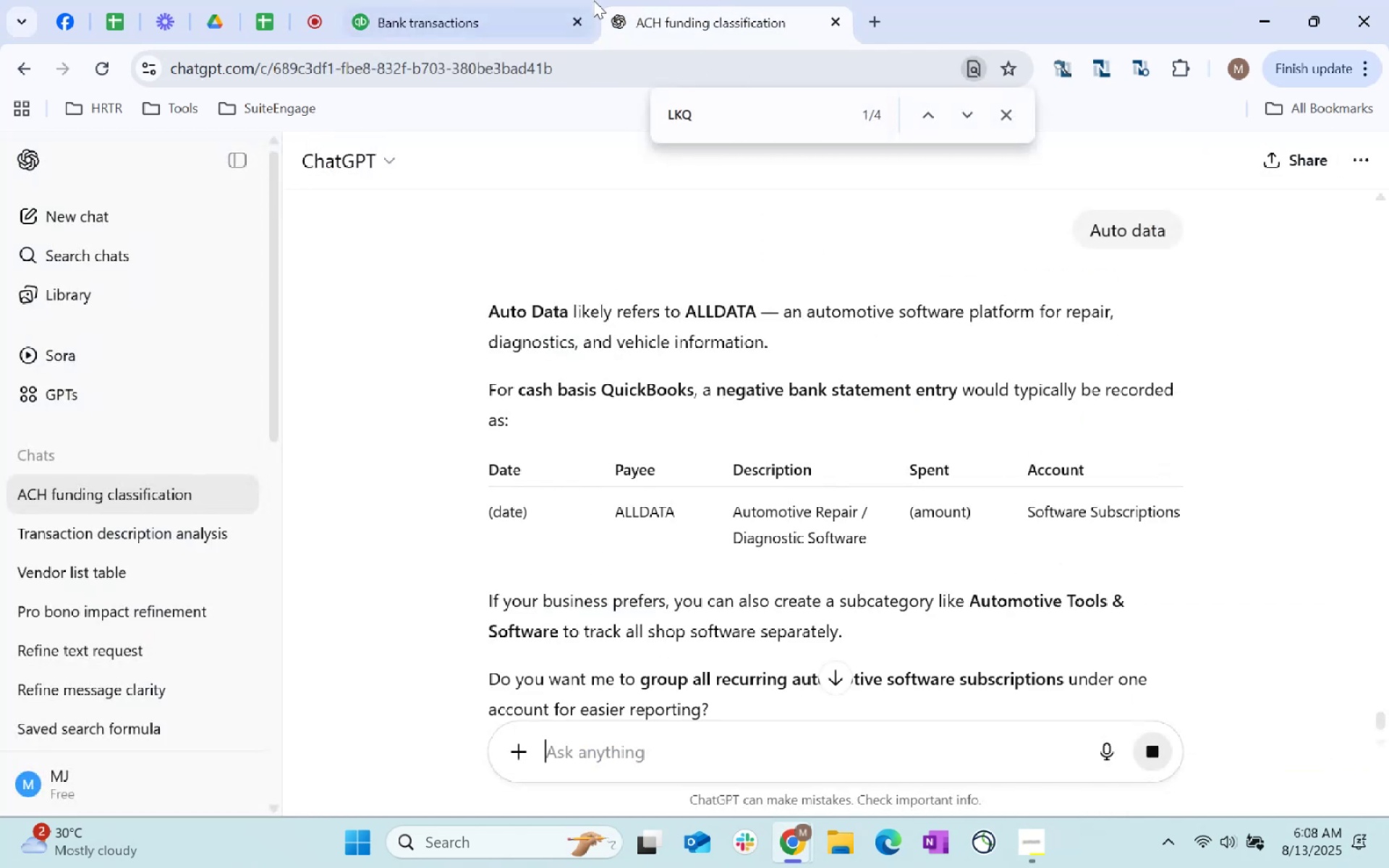 
left_click([503, 9])
 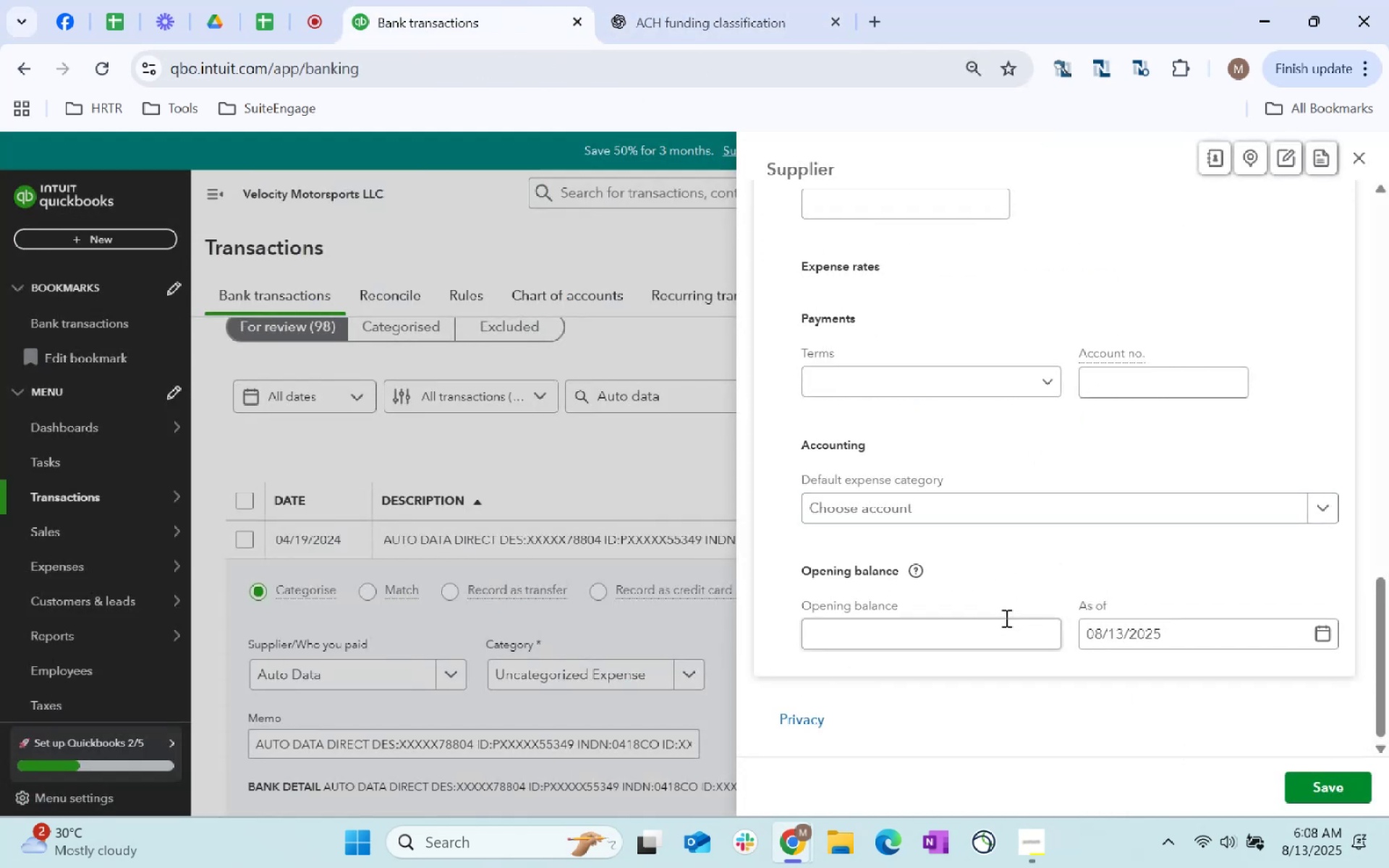 
left_click([972, 505])
 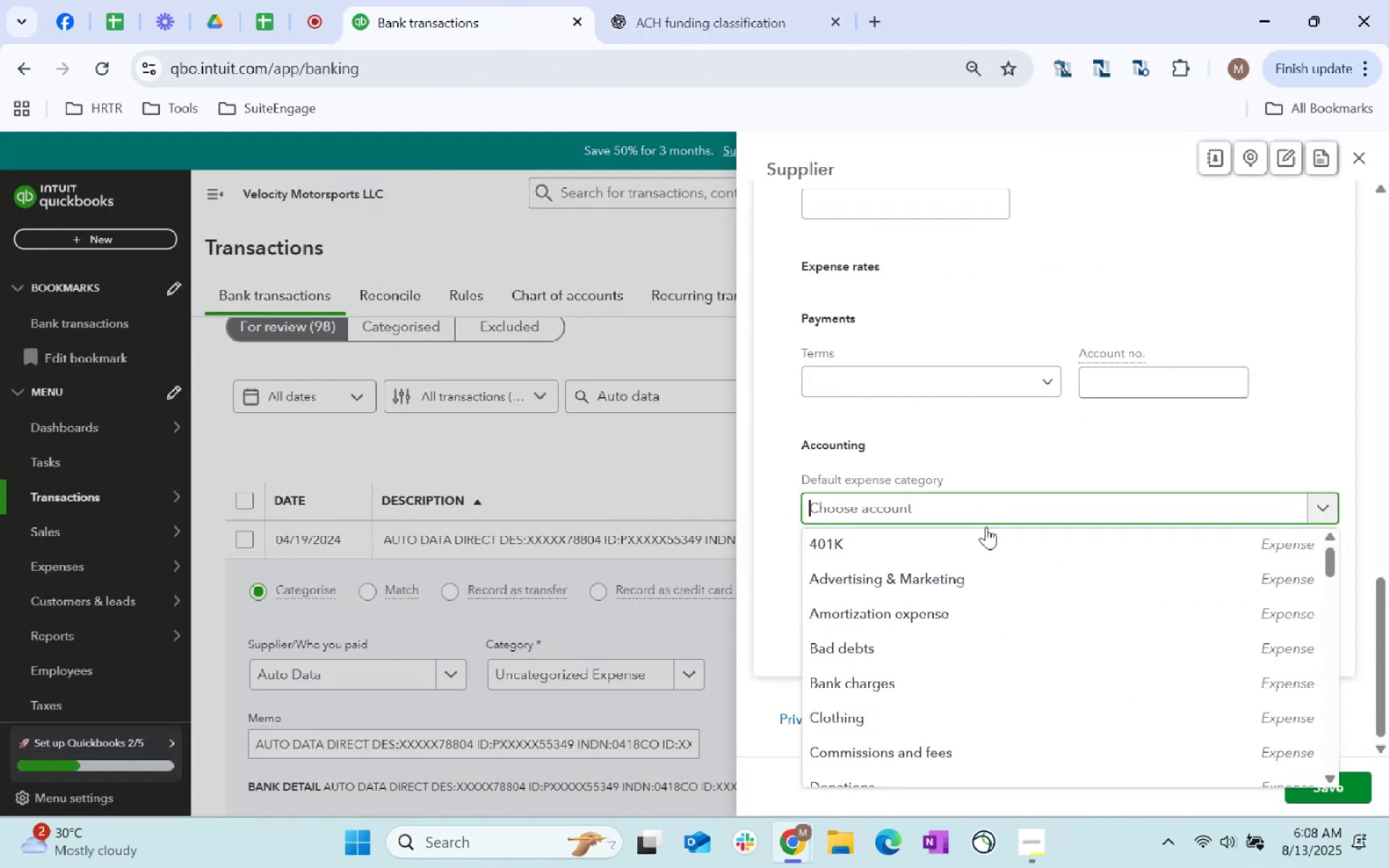 
type(software)
key(Tab)
 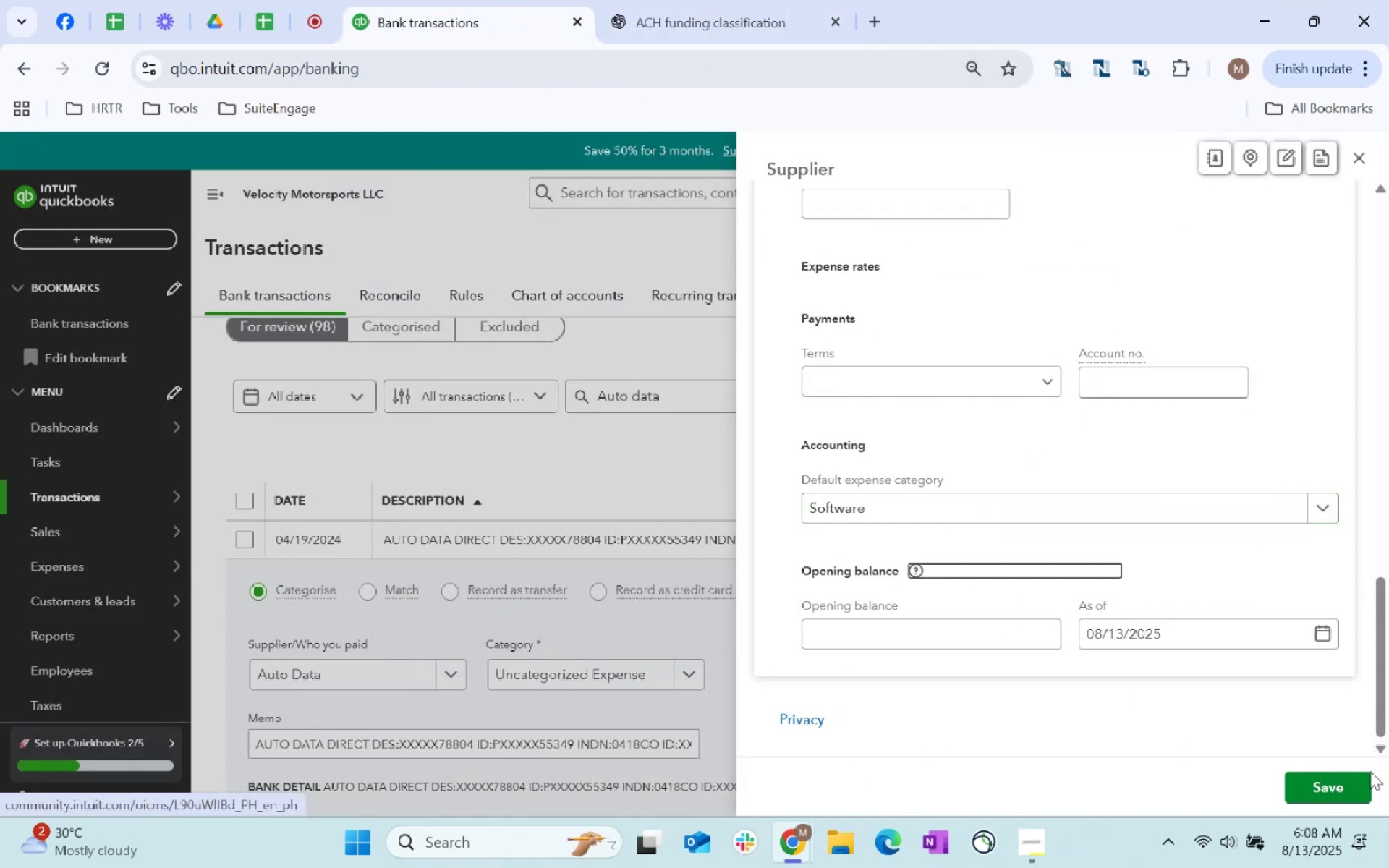 
left_click([1362, 777])
 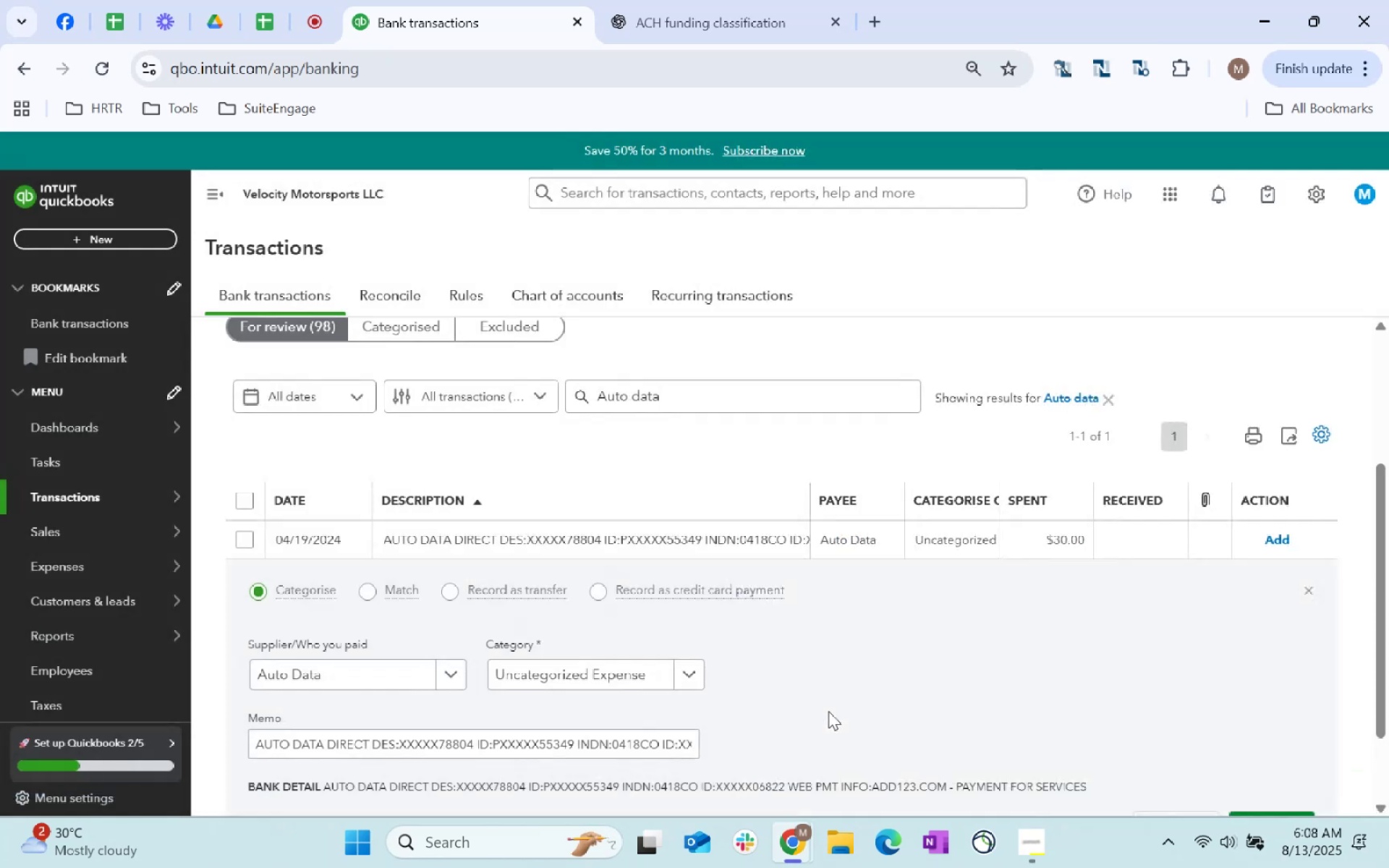 
key(Tab)
type(soft)
key(Tab)
 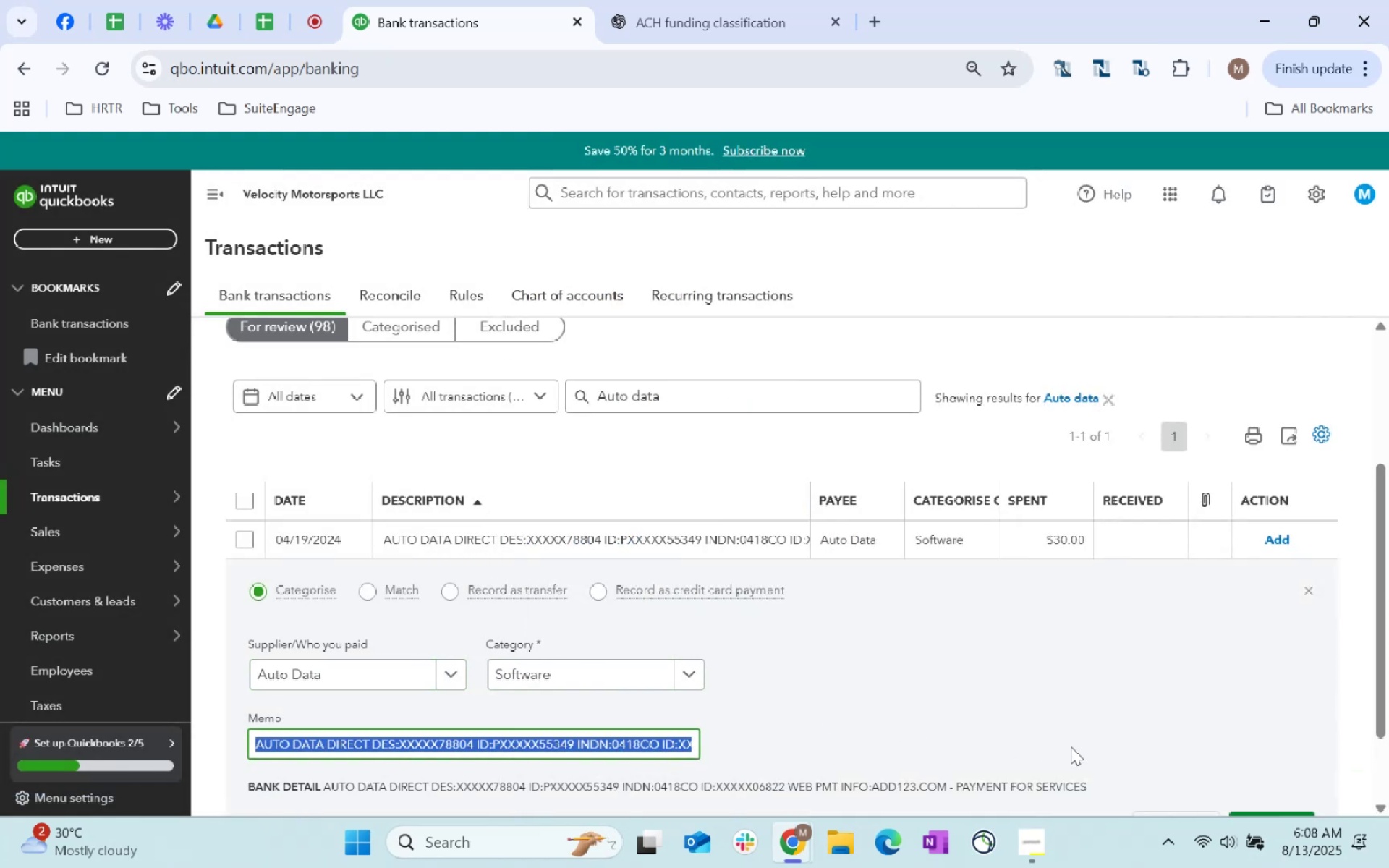 
scroll: coordinate [1279, 766], scroll_direction: down, amount: 1.0
 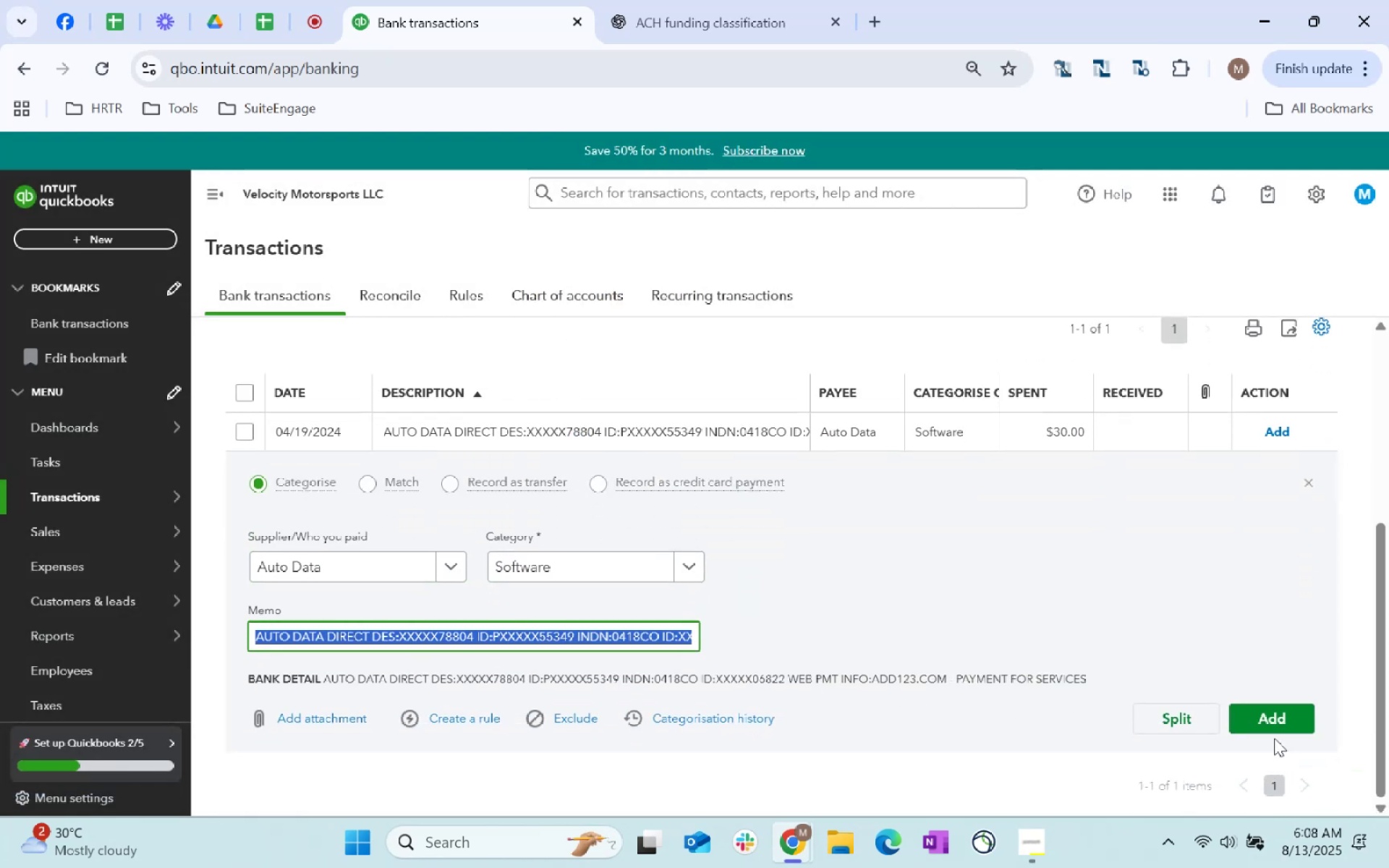 
left_click([1275, 723])
 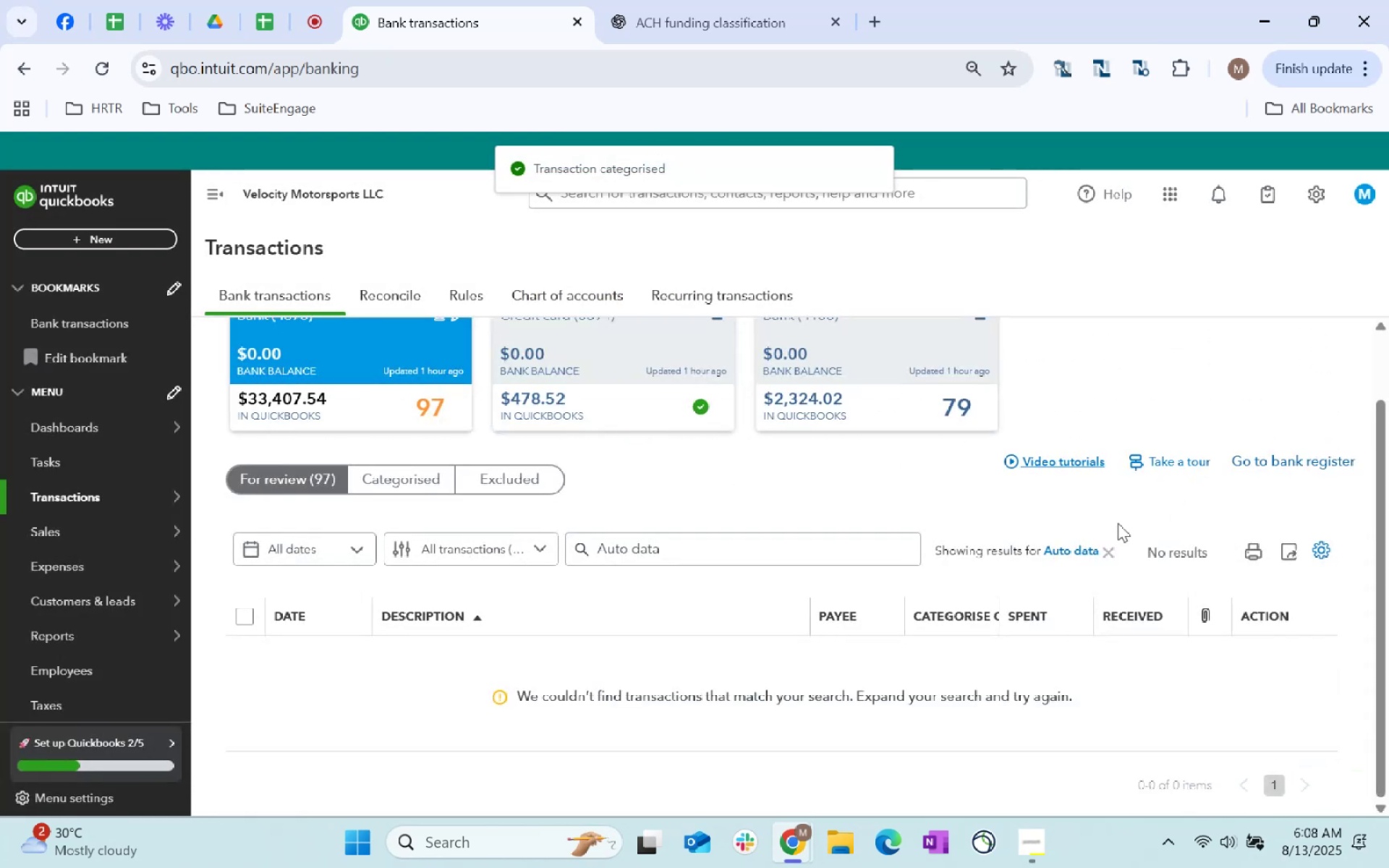 
left_click([1109, 551])
 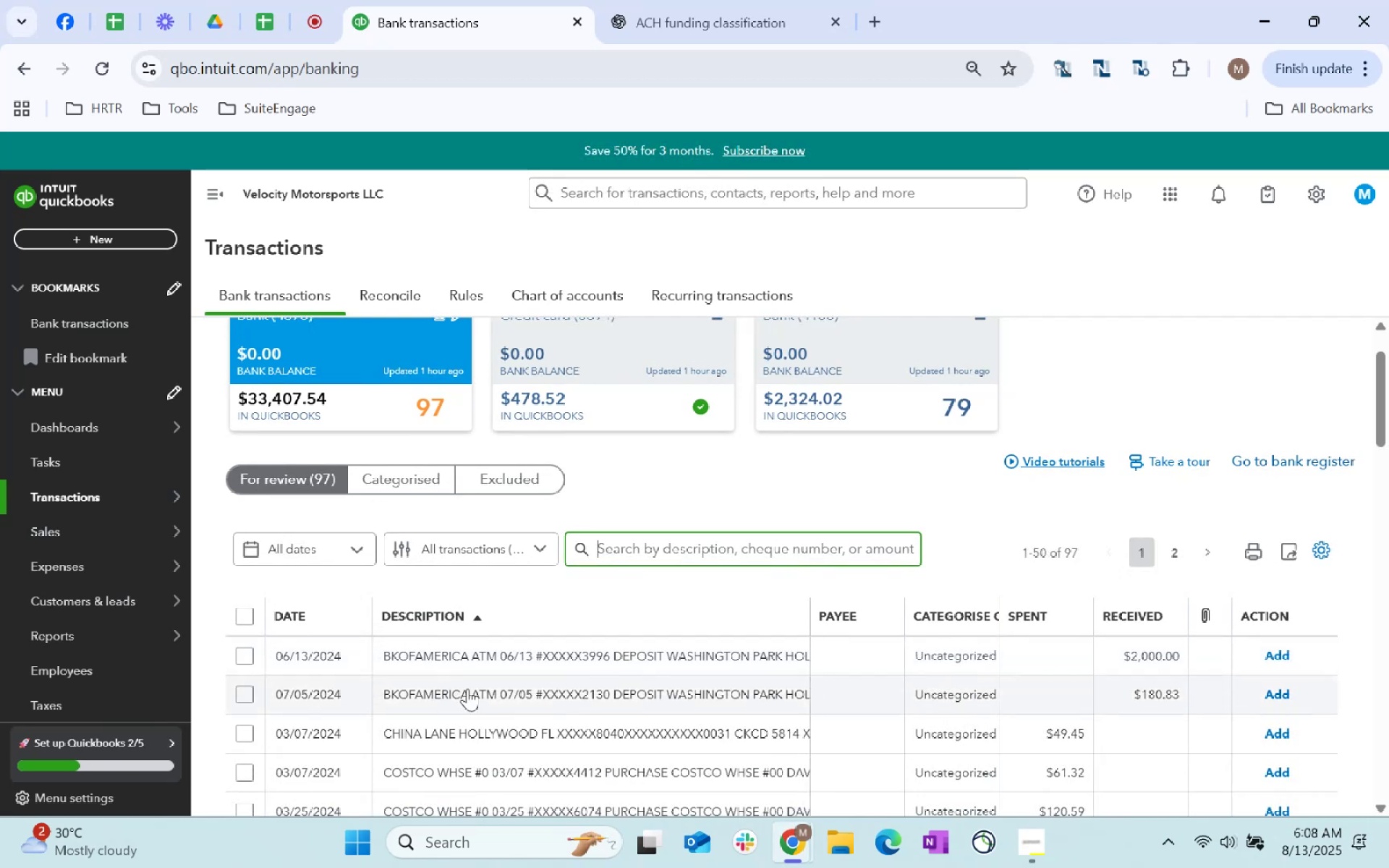 
wait(7.76)
 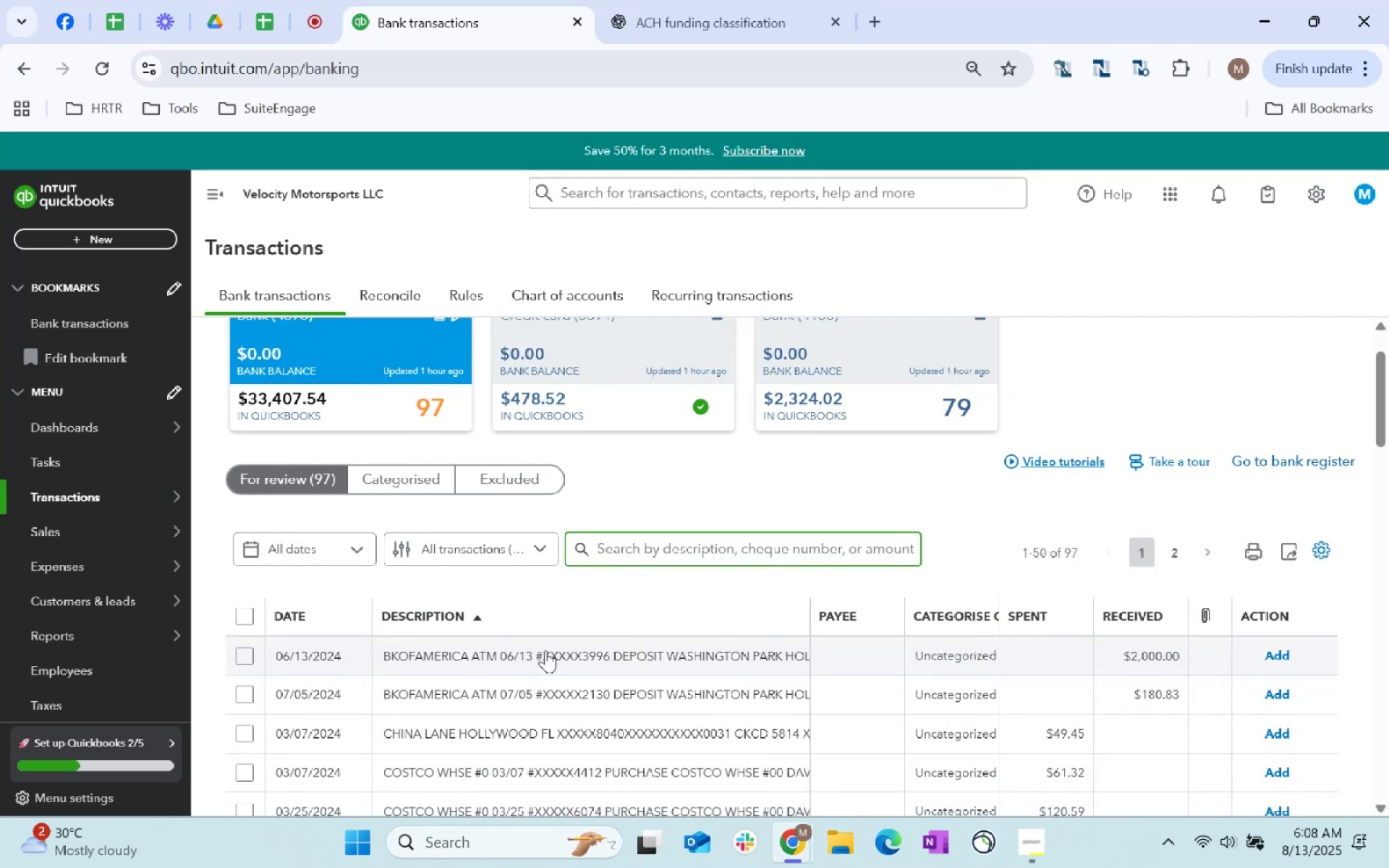 
left_click([242, 662])
 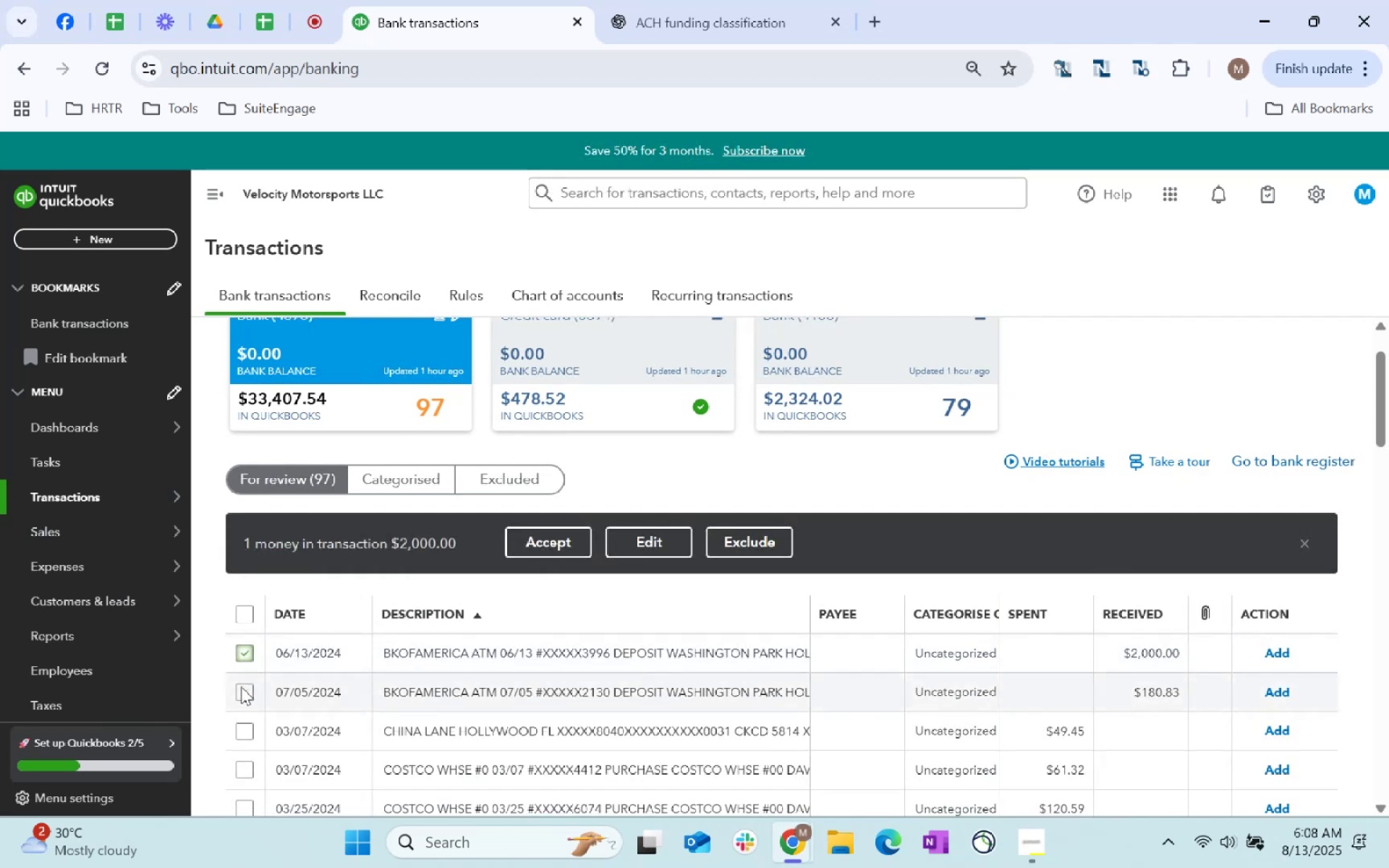 
left_click([241, 686])
 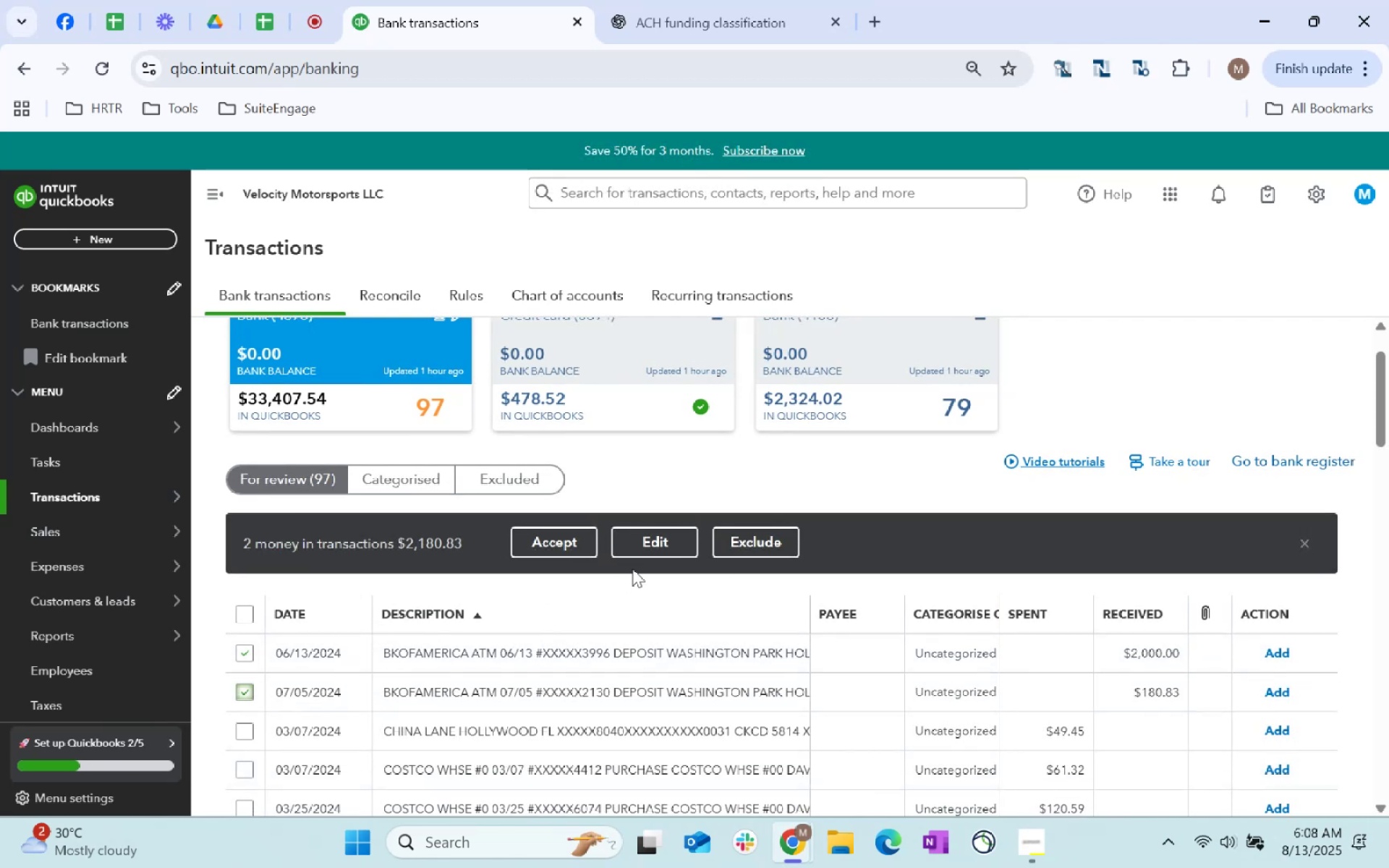 
left_click([642, 554])
 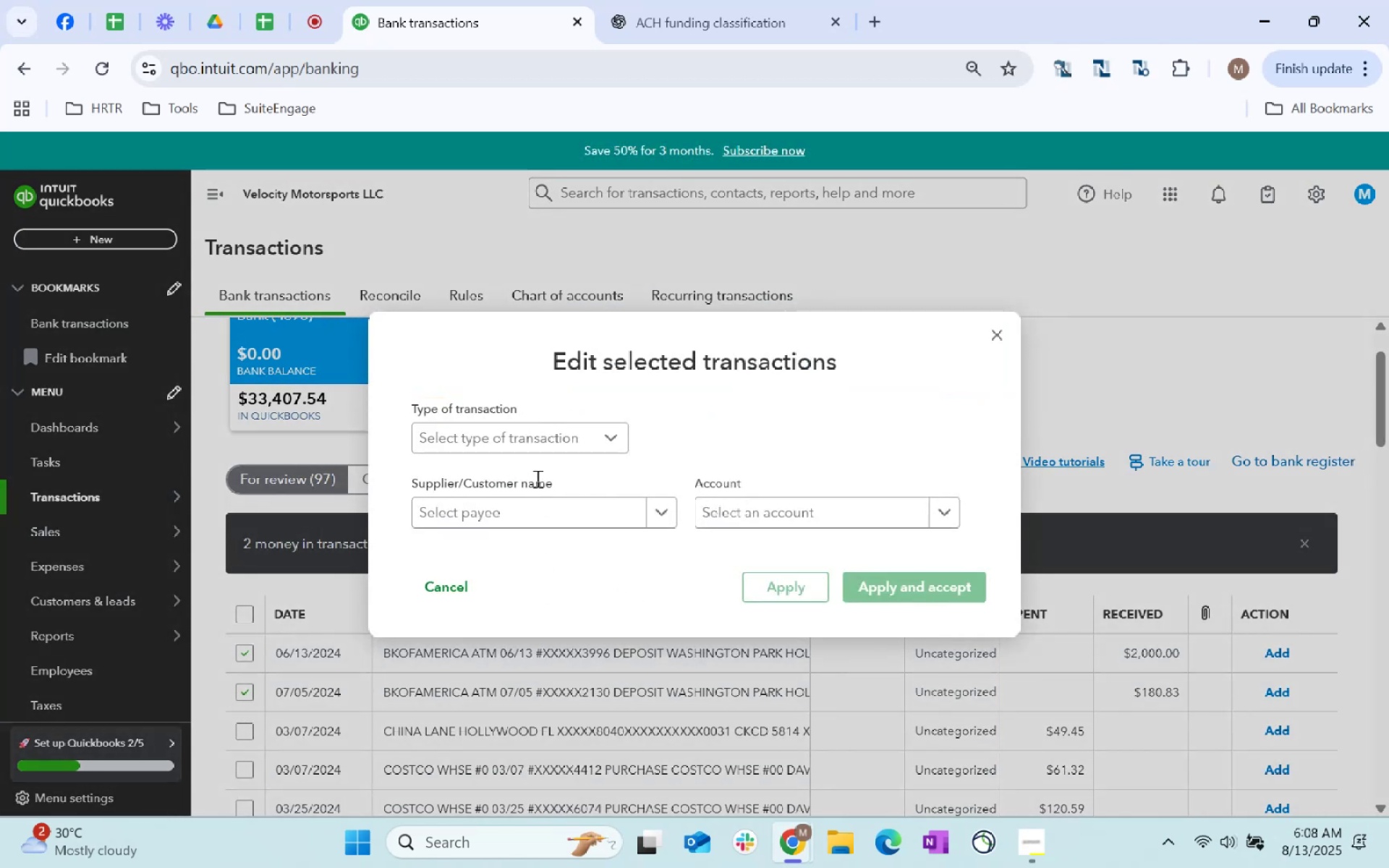 
left_click([535, 441])
 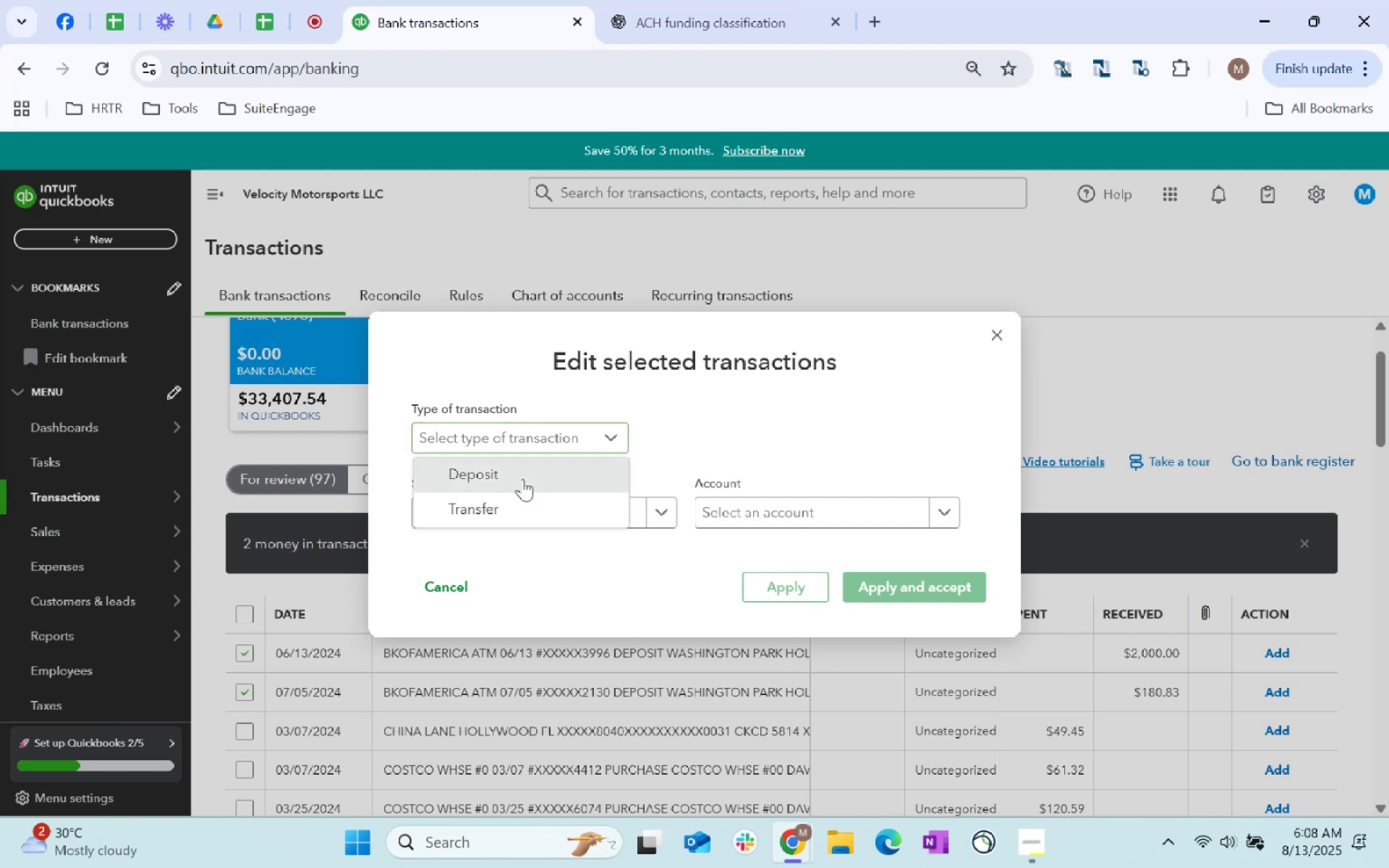 
double_click([516, 510])
 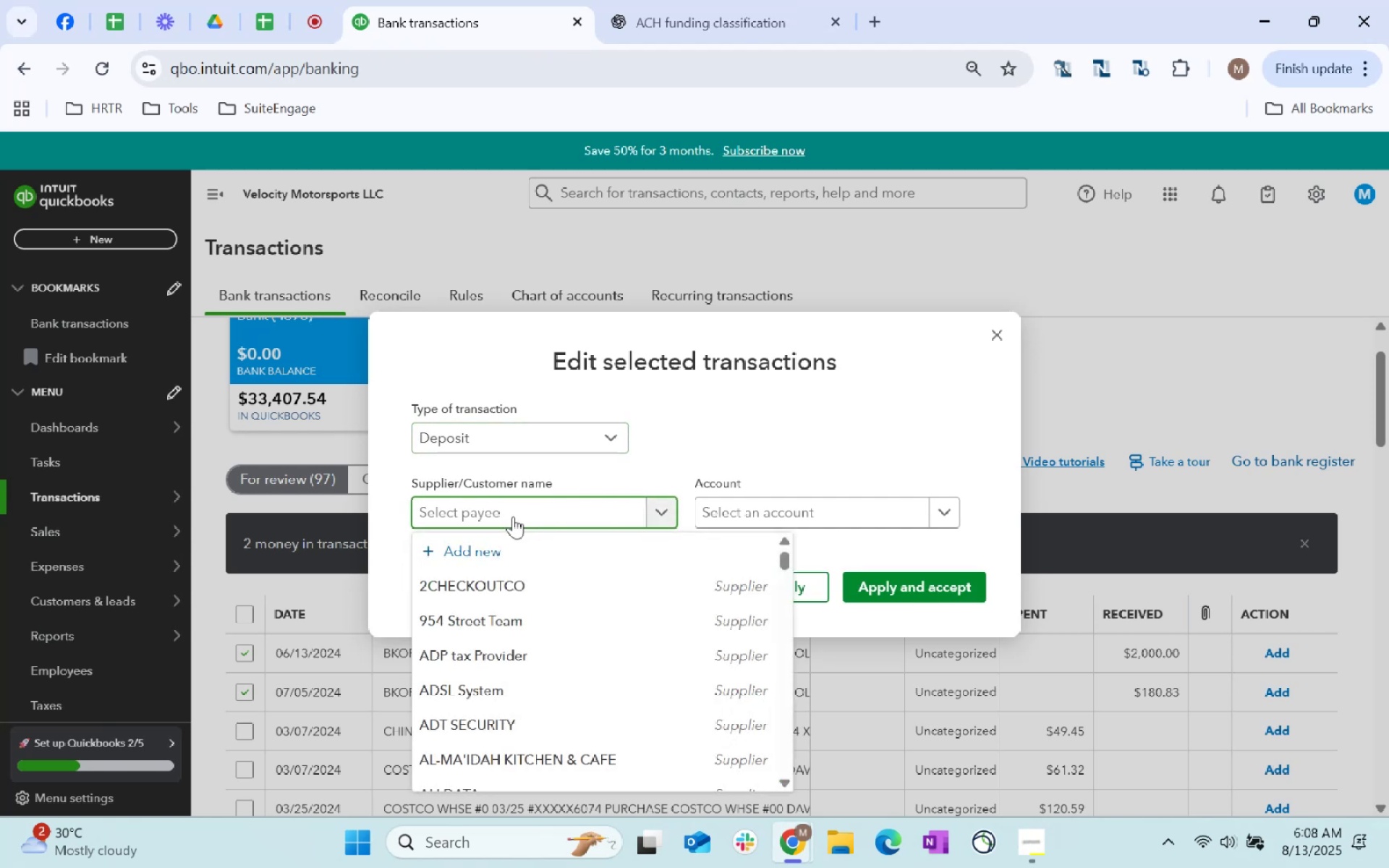 
type(store)
 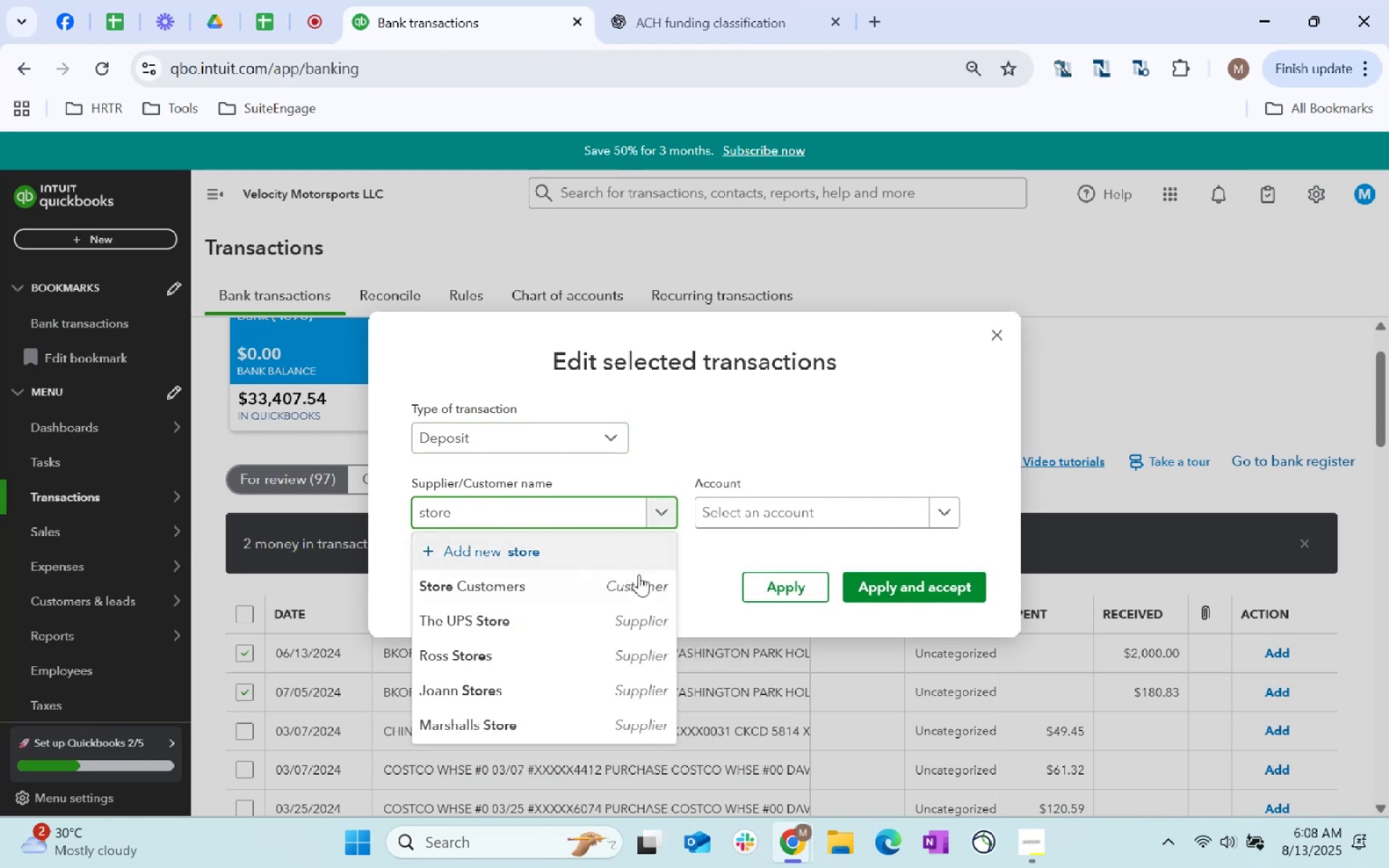 
double_click([840, 514])
 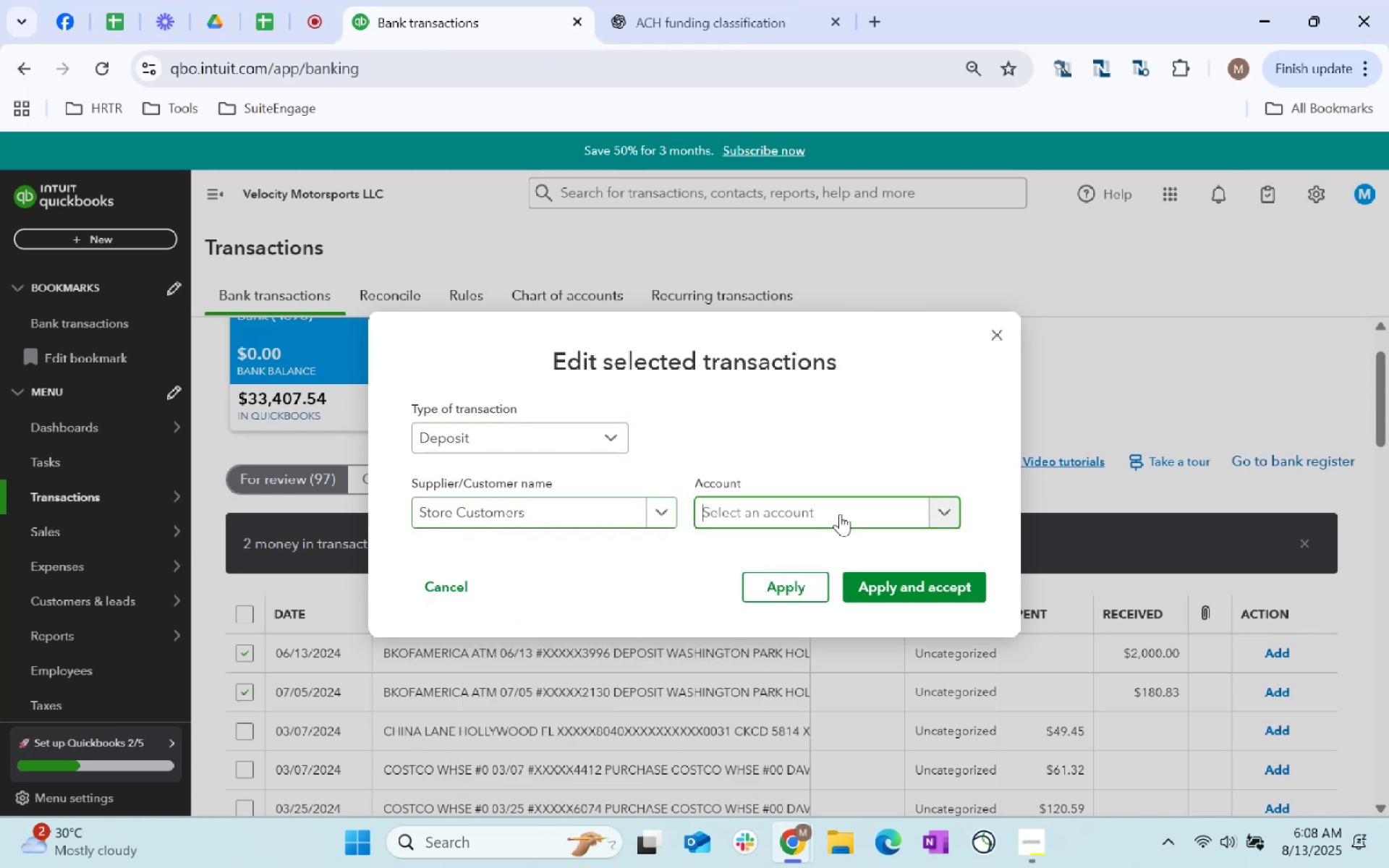 
mouse_move([889, 565])
 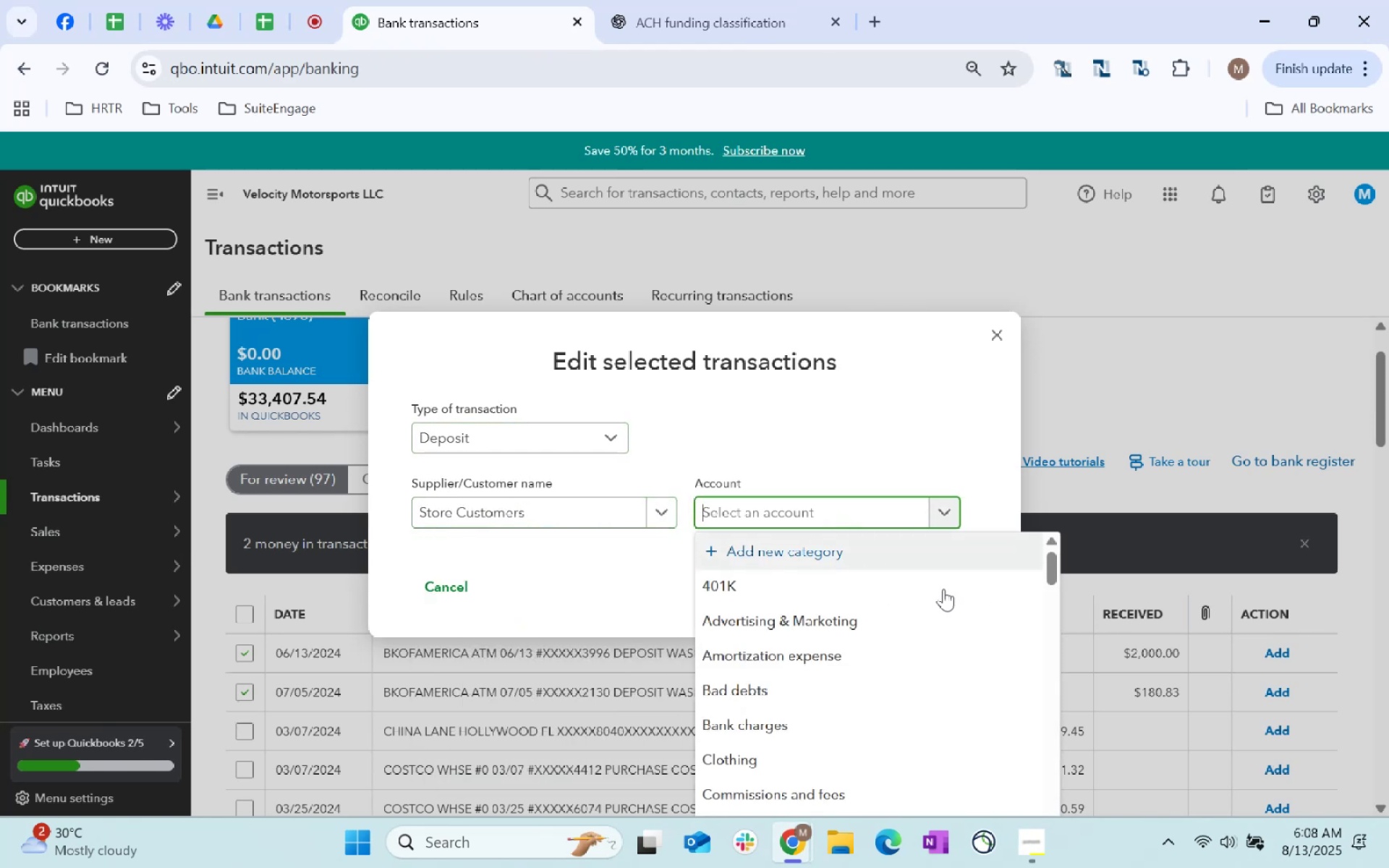 
type(services)
 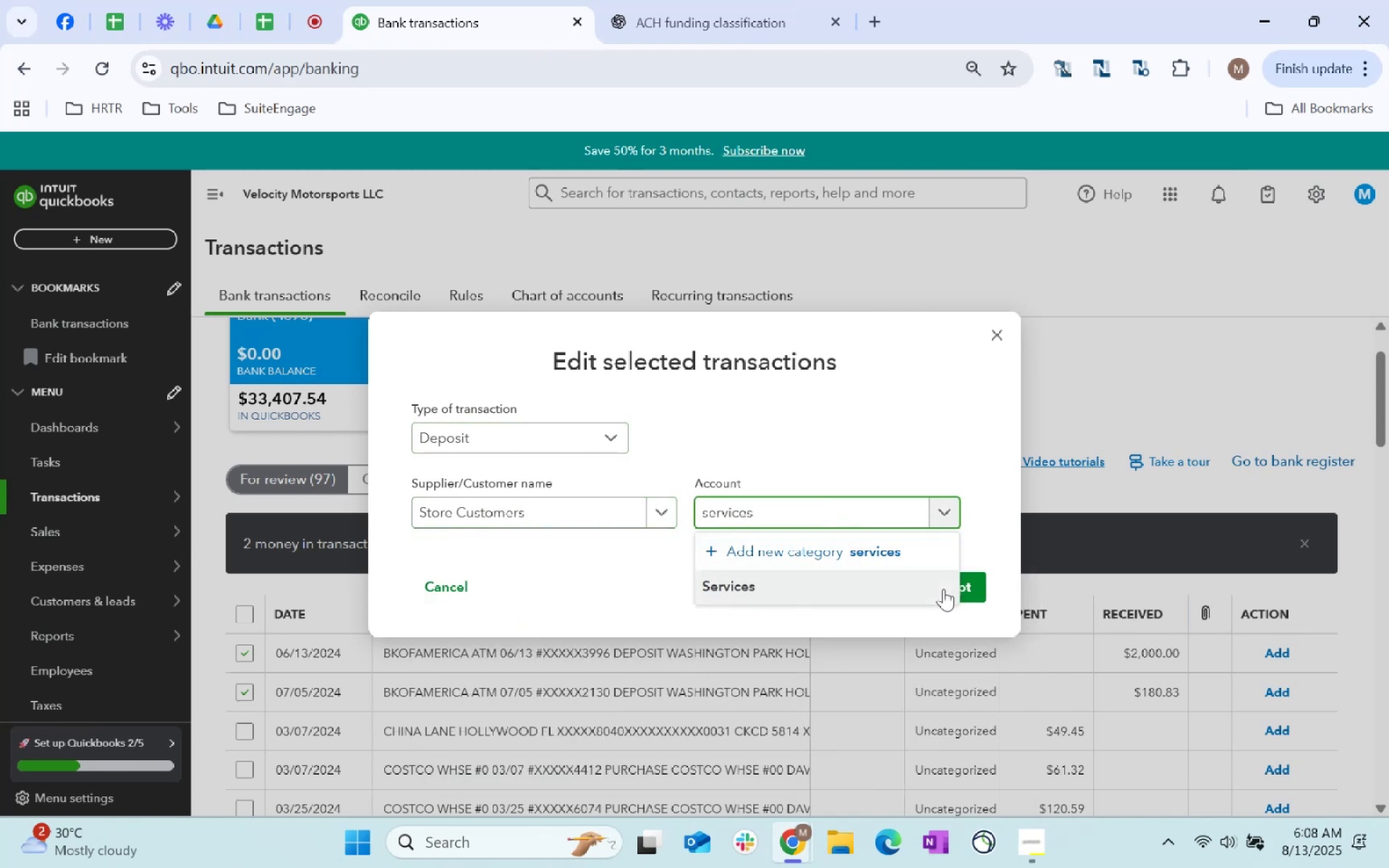 
key(Enter)
 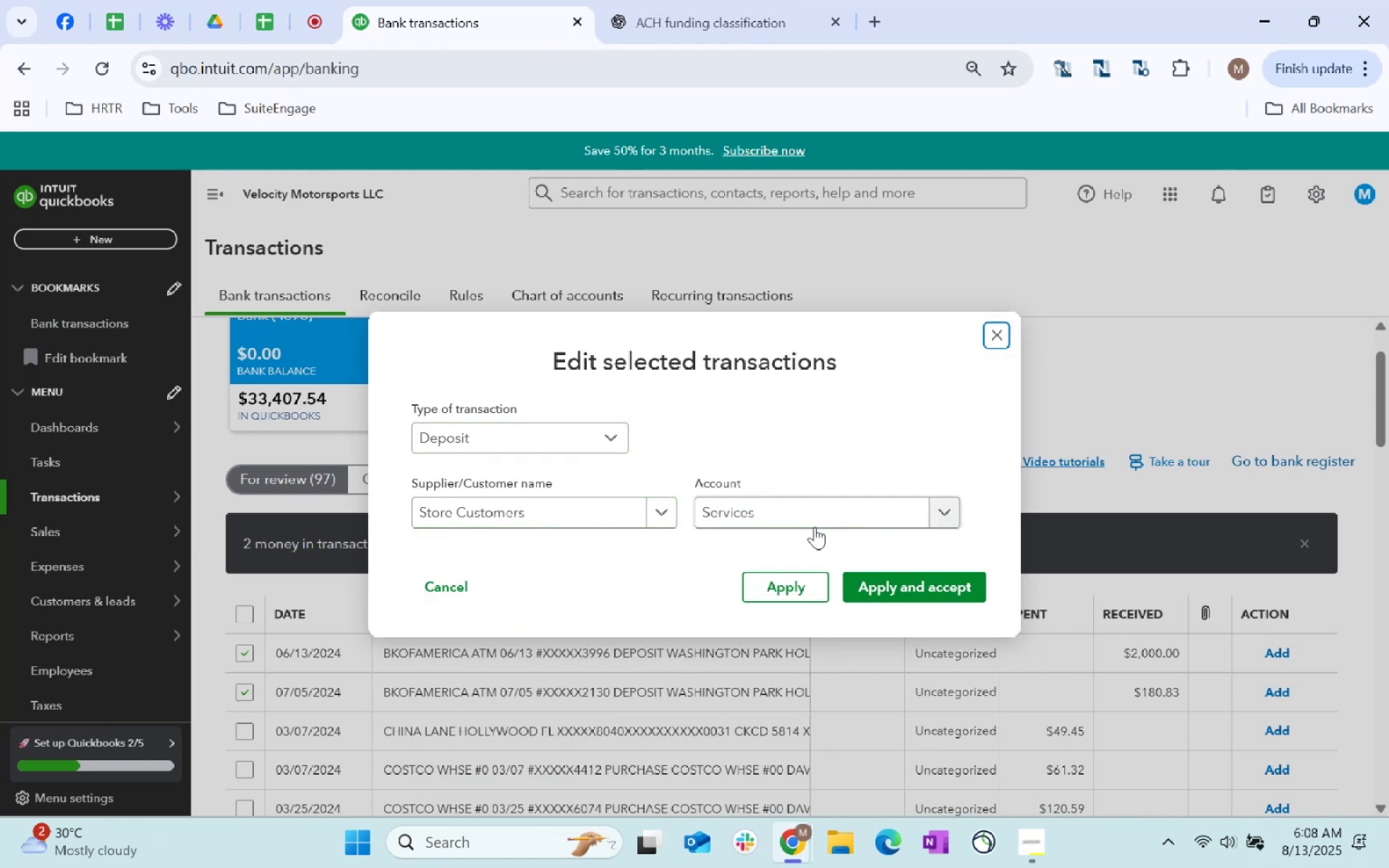 
left_click([907, 583])
 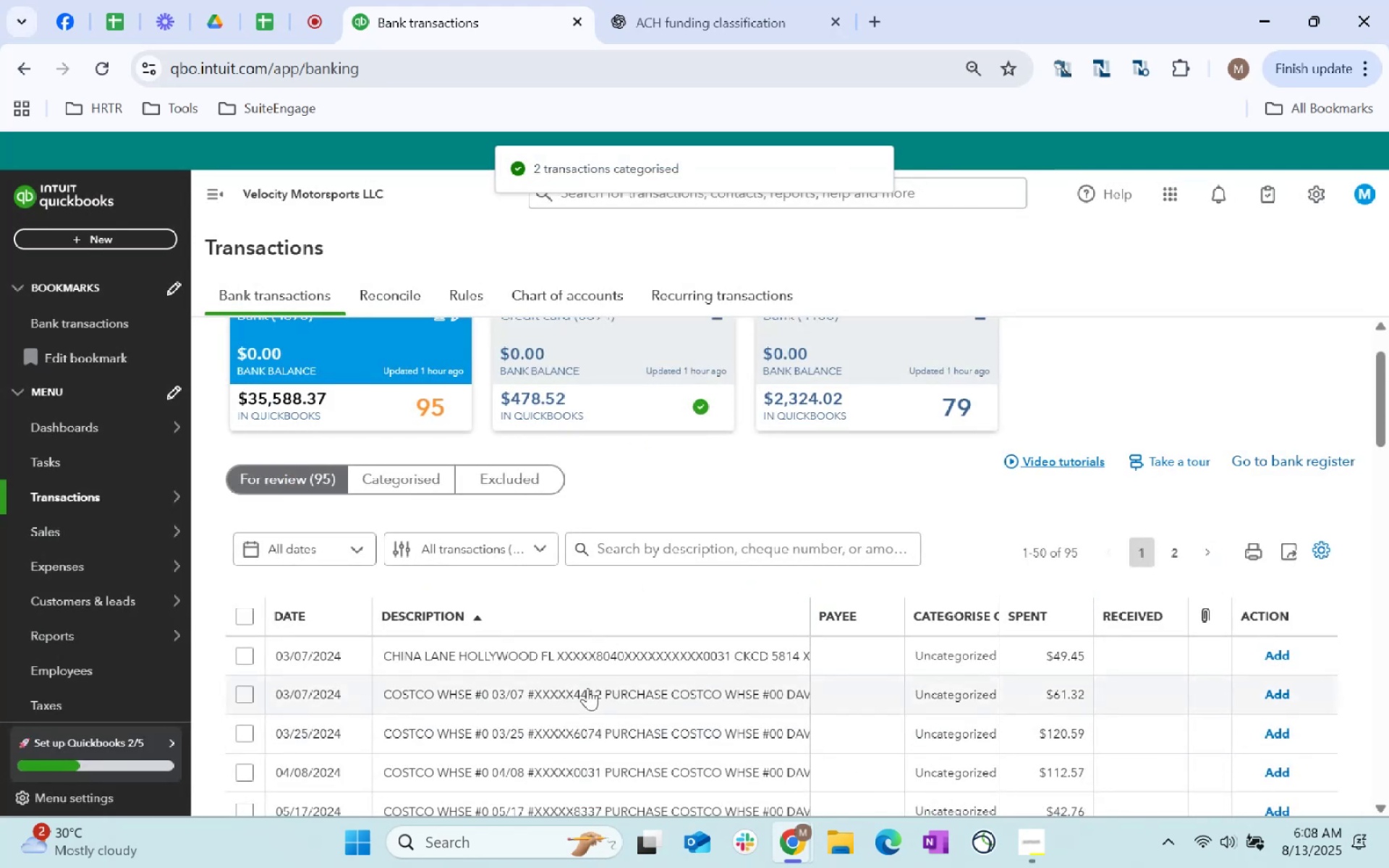 
wait(6.27)
 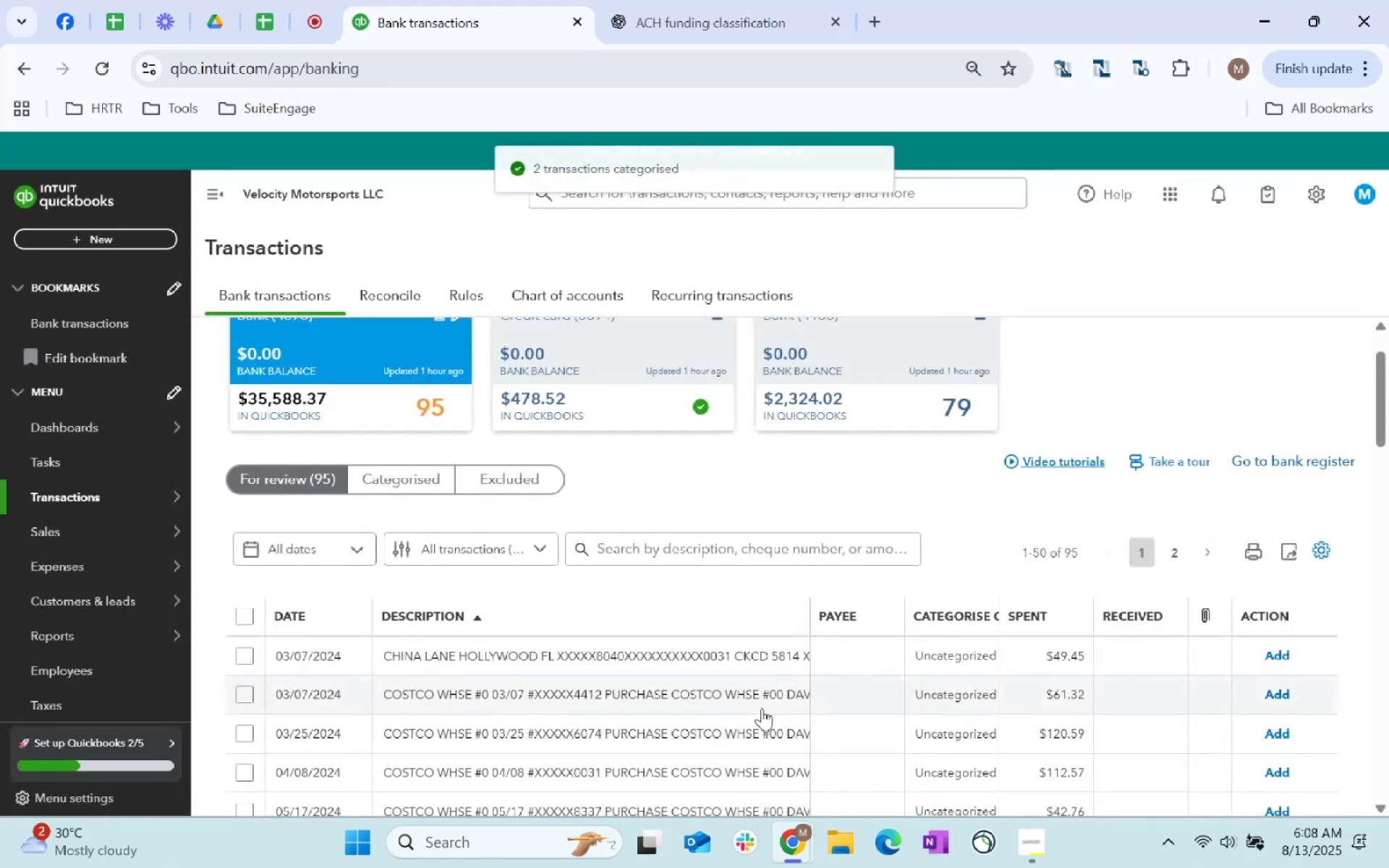 
scroll: coordinate [604, 682], scroll_direction: down, amount: 1.0
 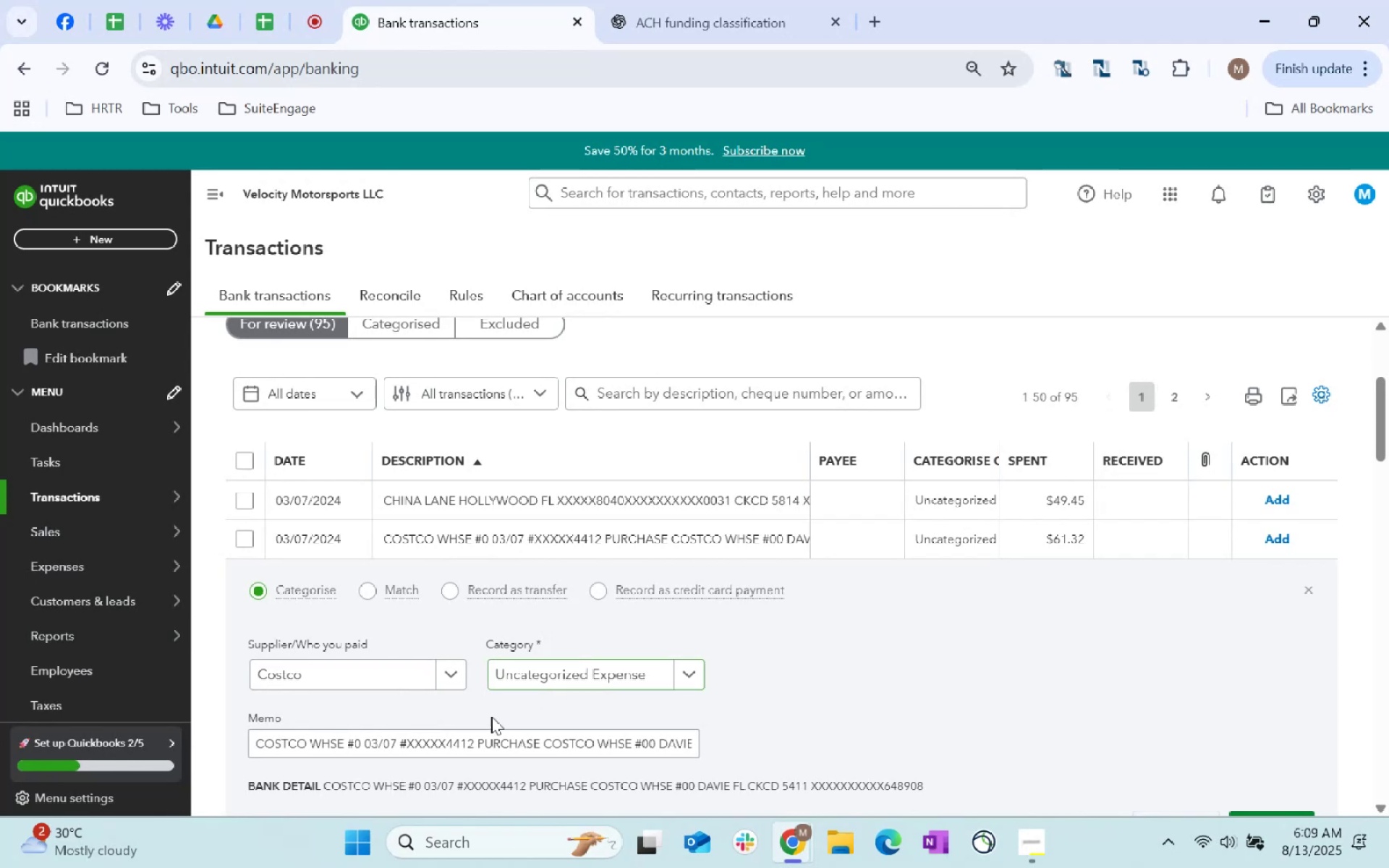 
wait(5.45)
 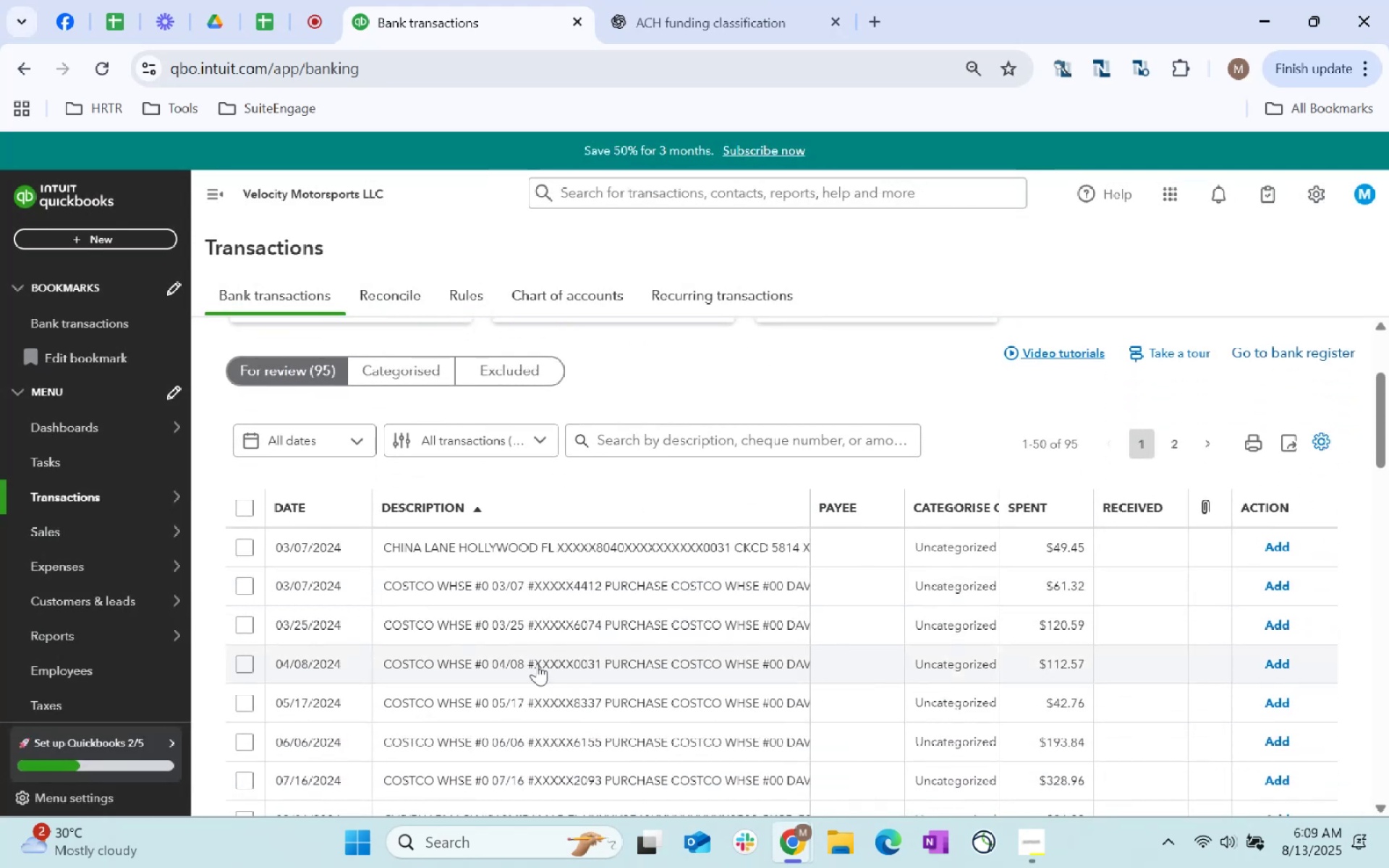 
left_click([339, 741])
 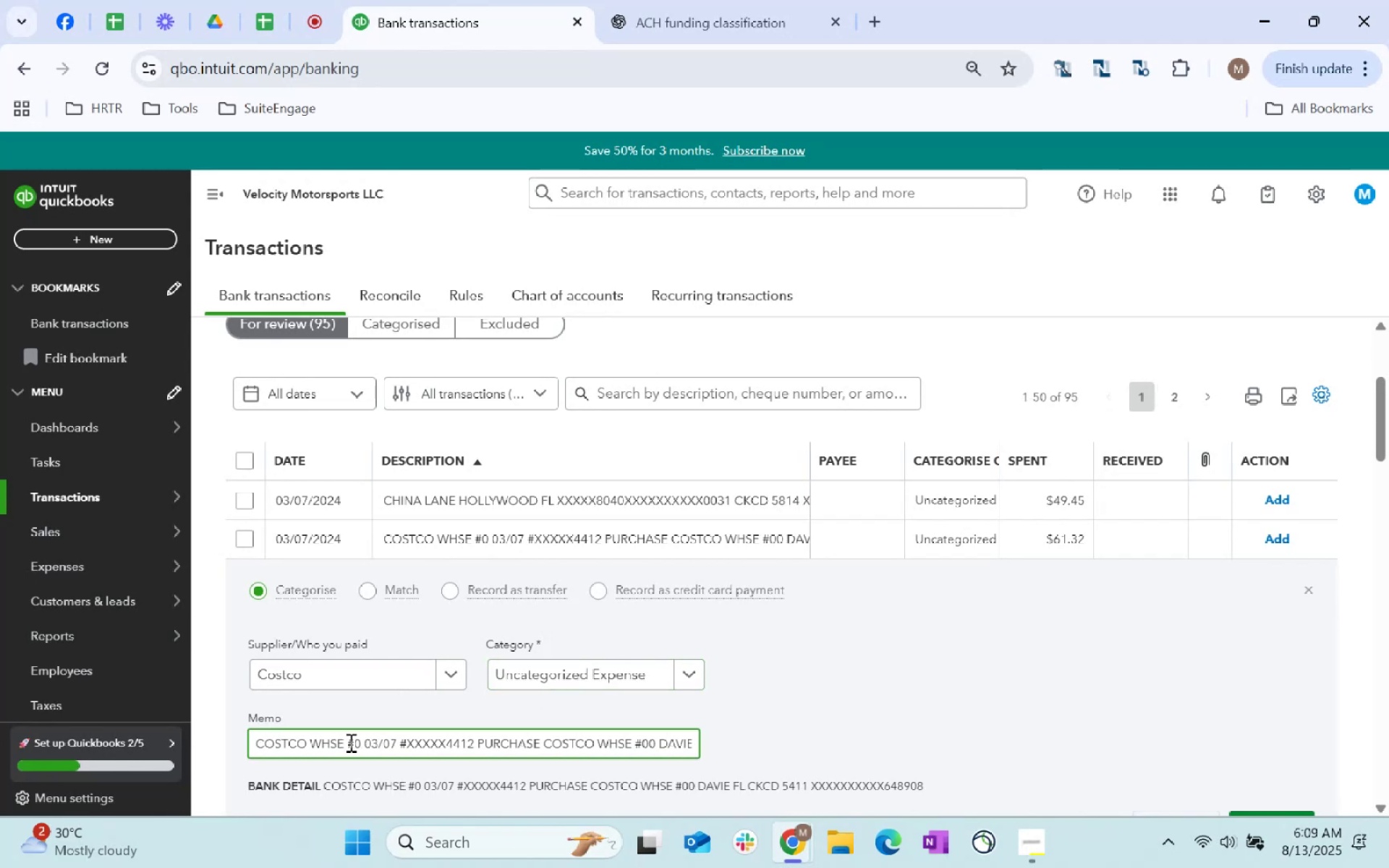 
left_click_drag(start_coordinate=[344, 739], to_coordinate=[215, 730])
 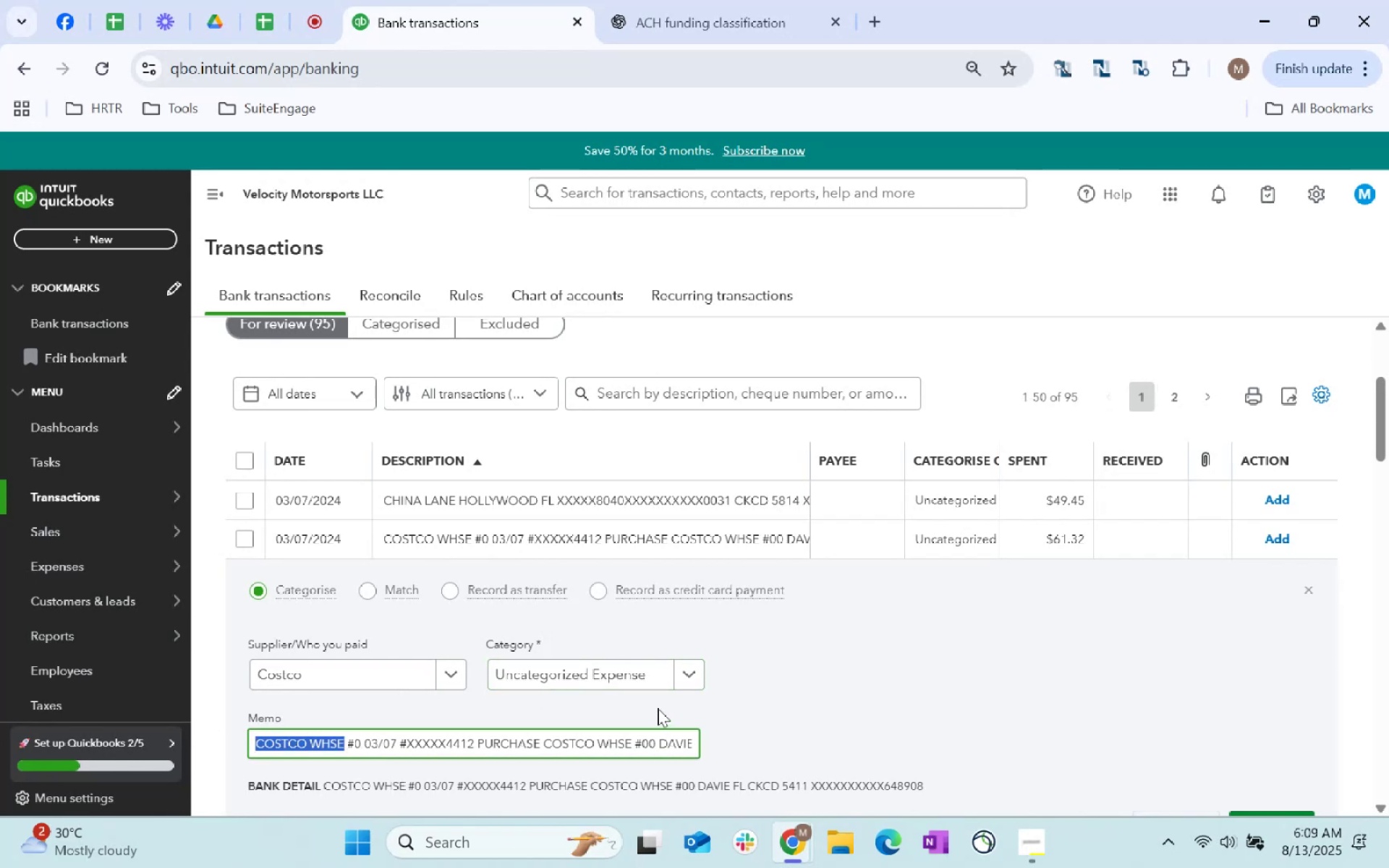 
key(Control+C)
 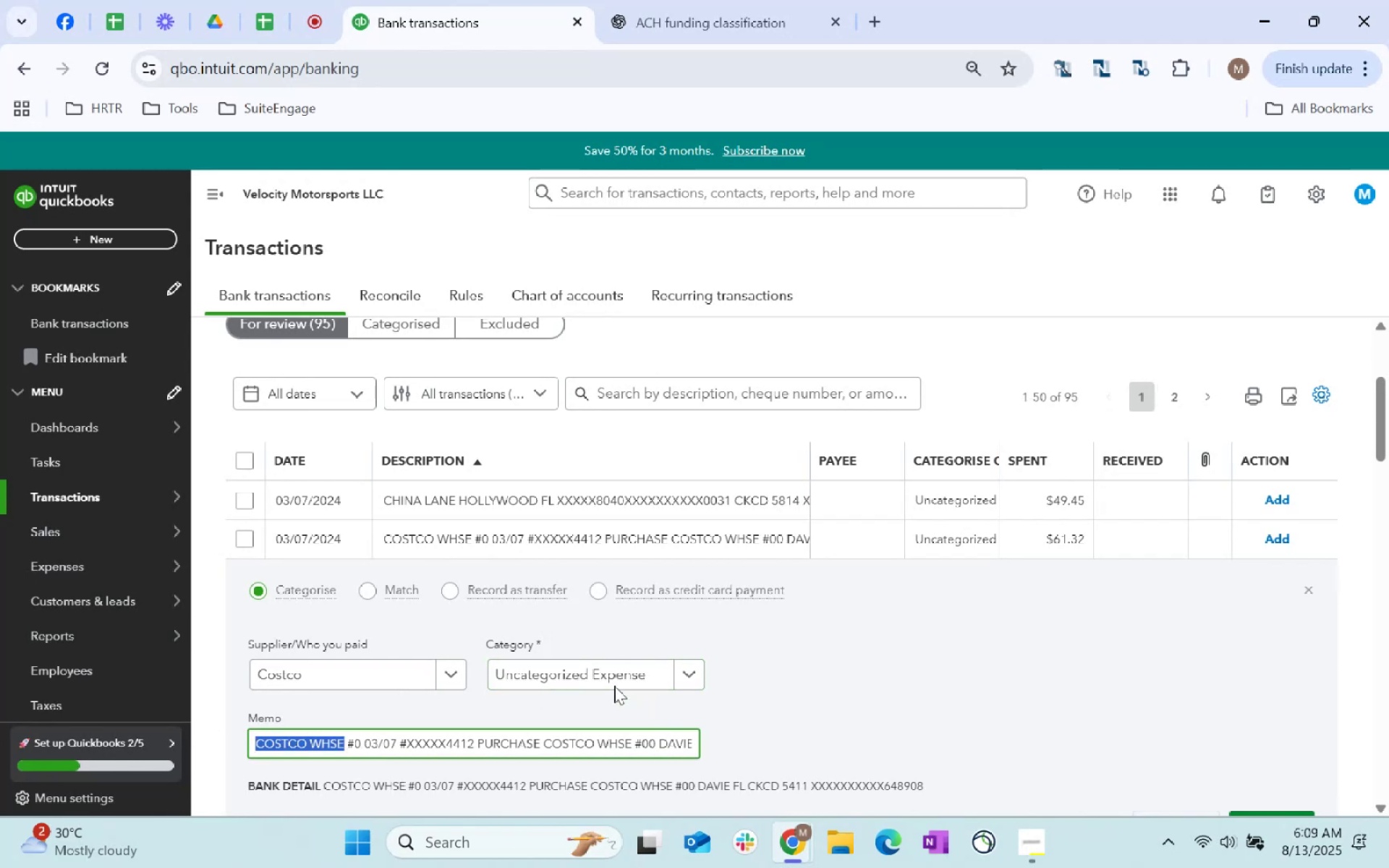 
key(Control+C)
 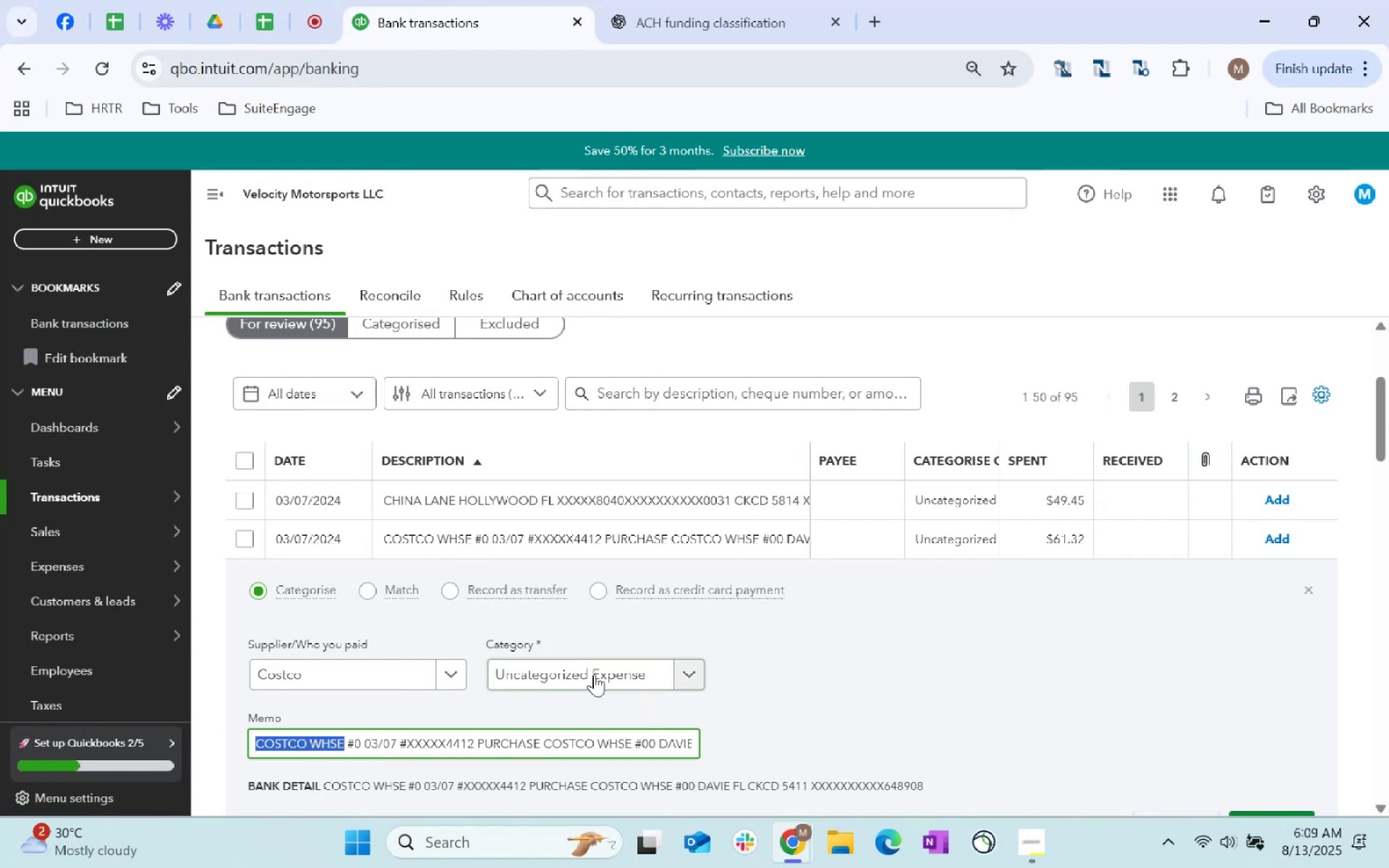 
key(Control+C)
 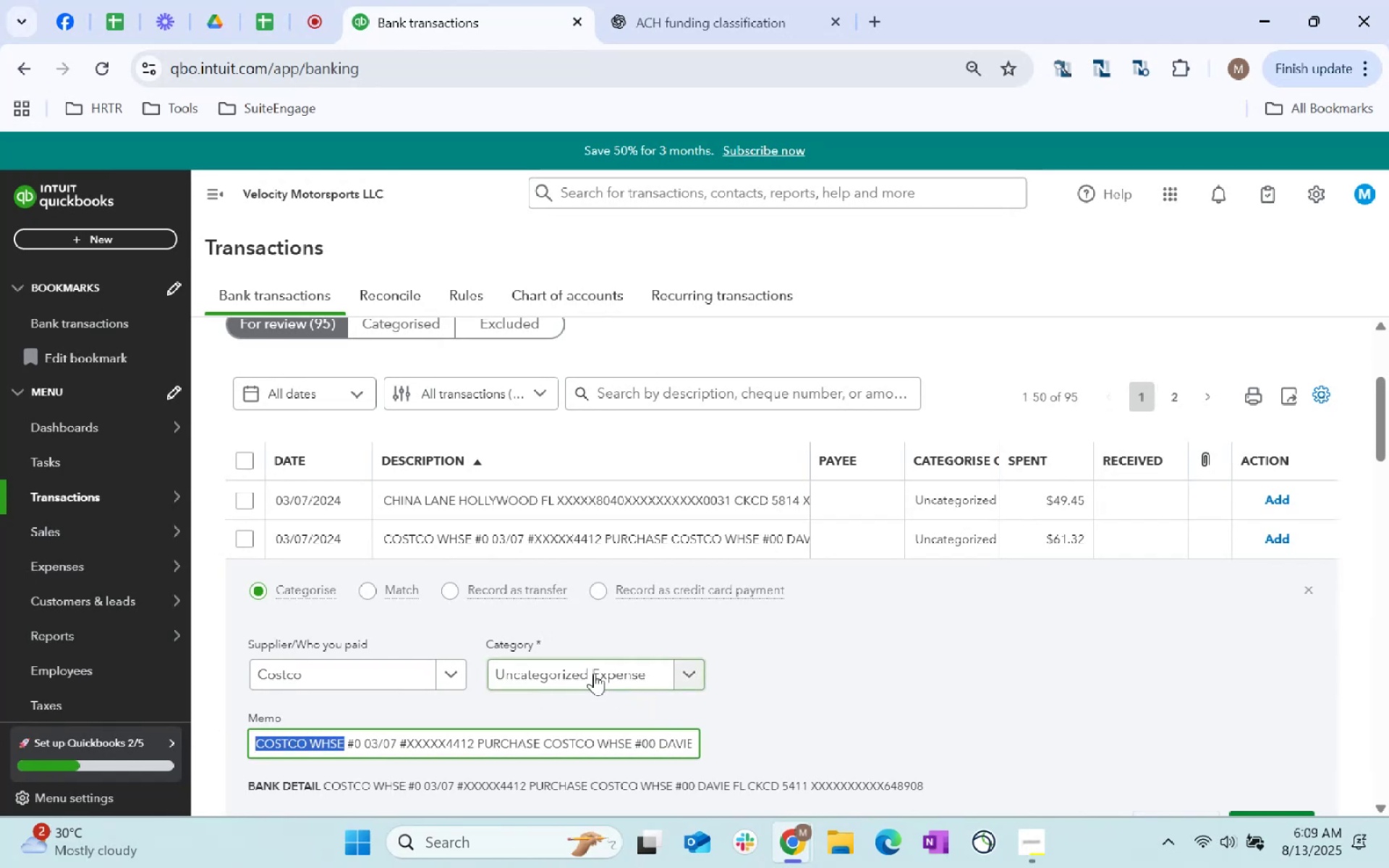 
key(Control+C)
 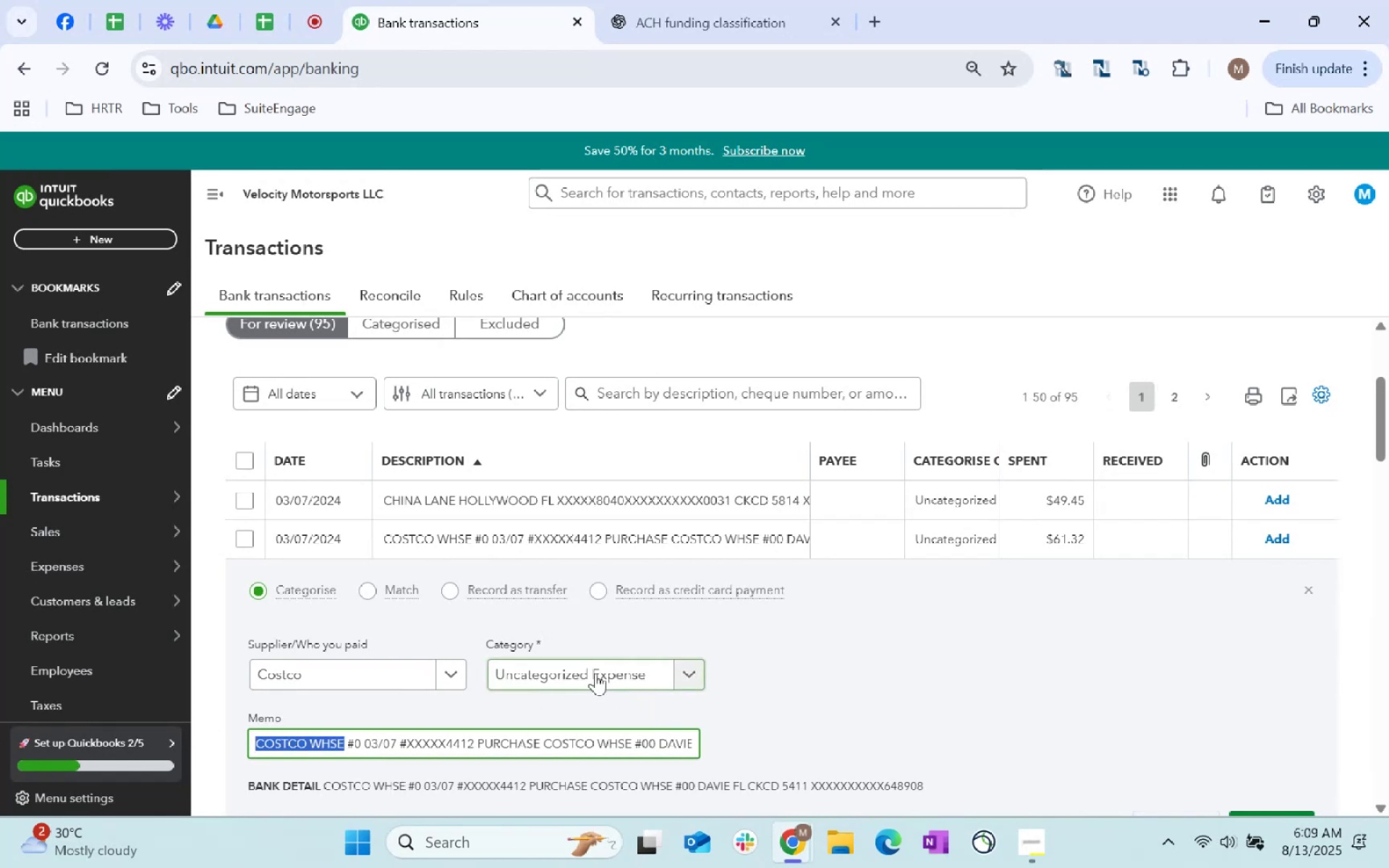 
key(Control+C)
 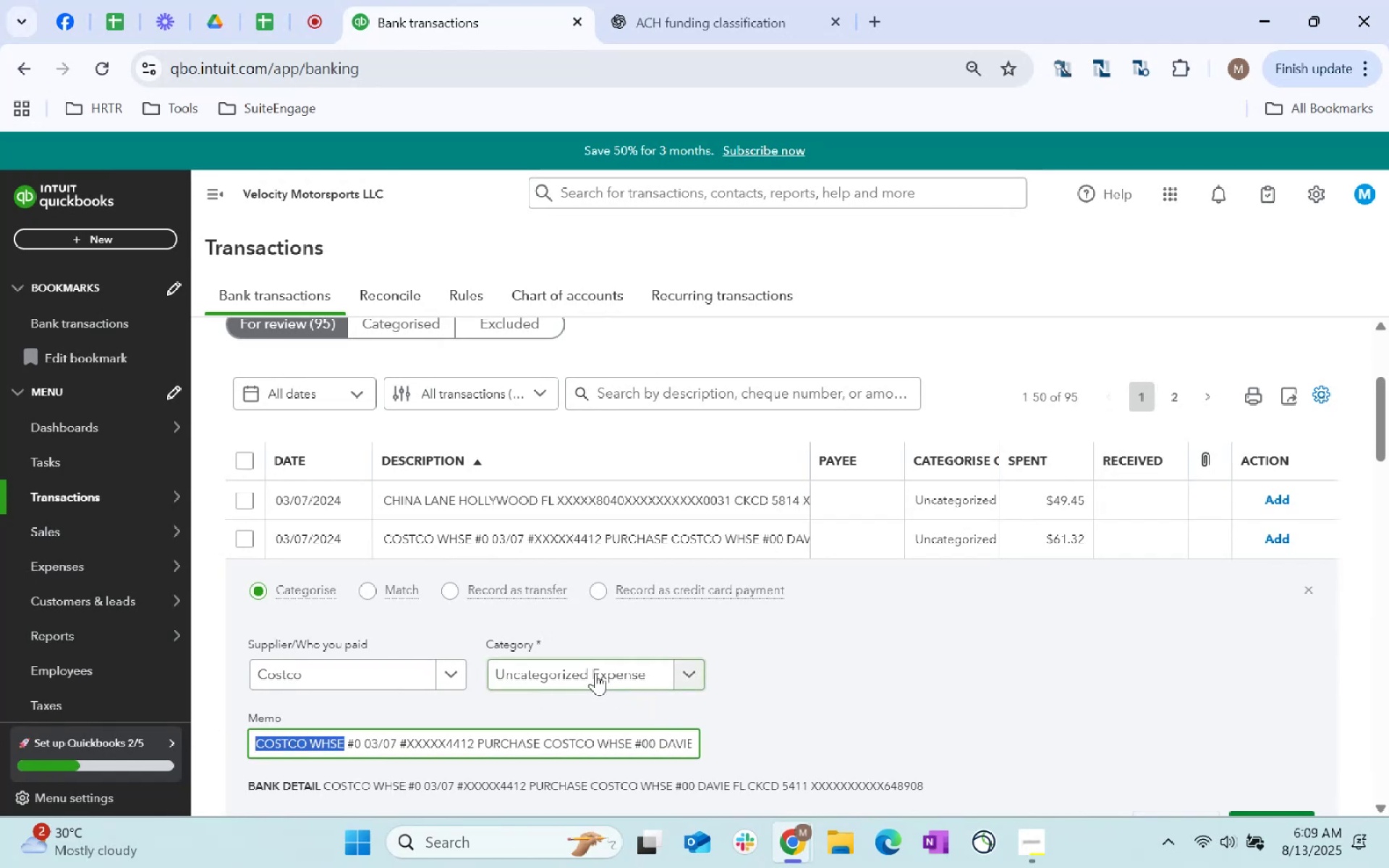 
key(Control+C)
 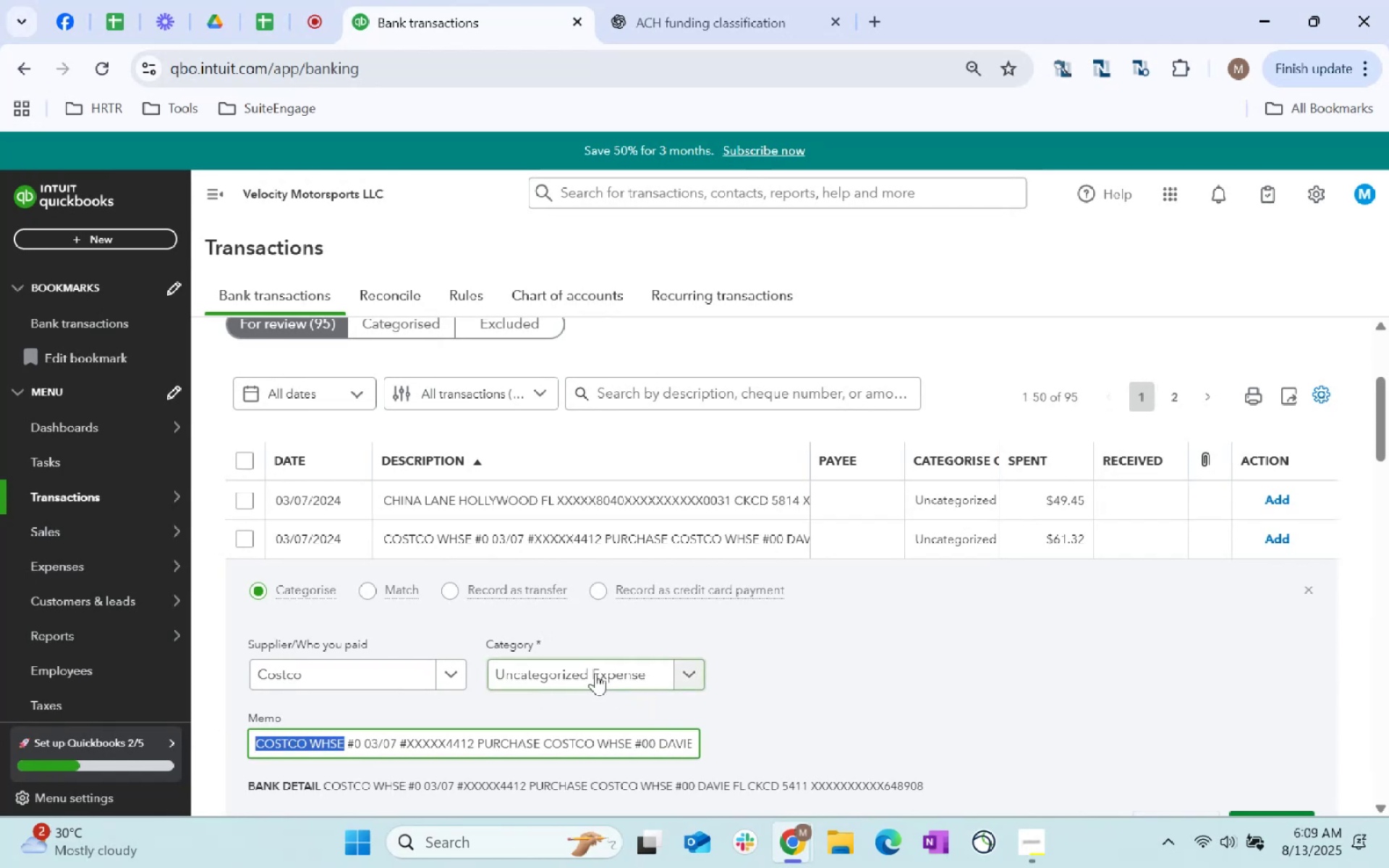 
key(Control+C)
 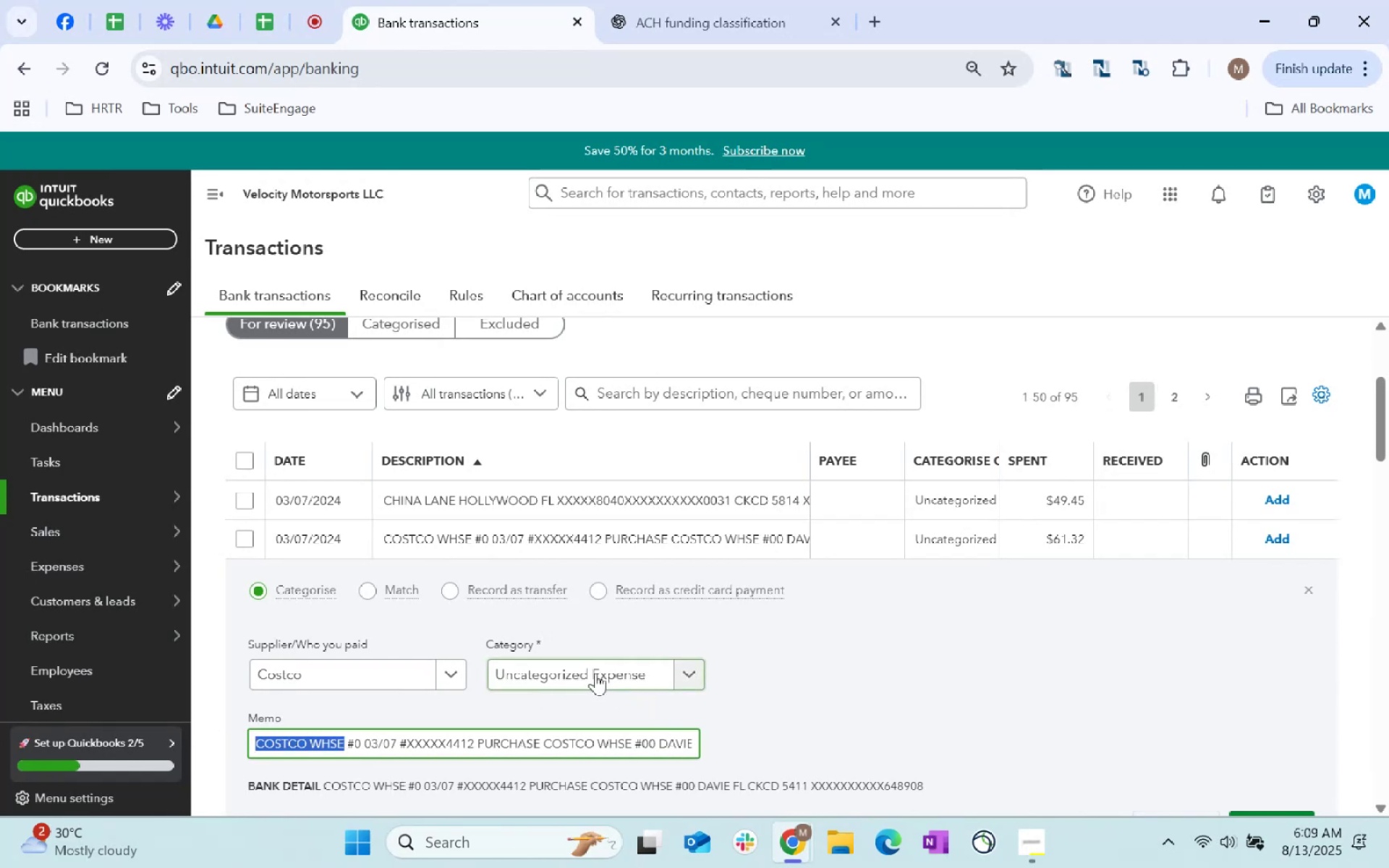 
key(Control+C)
 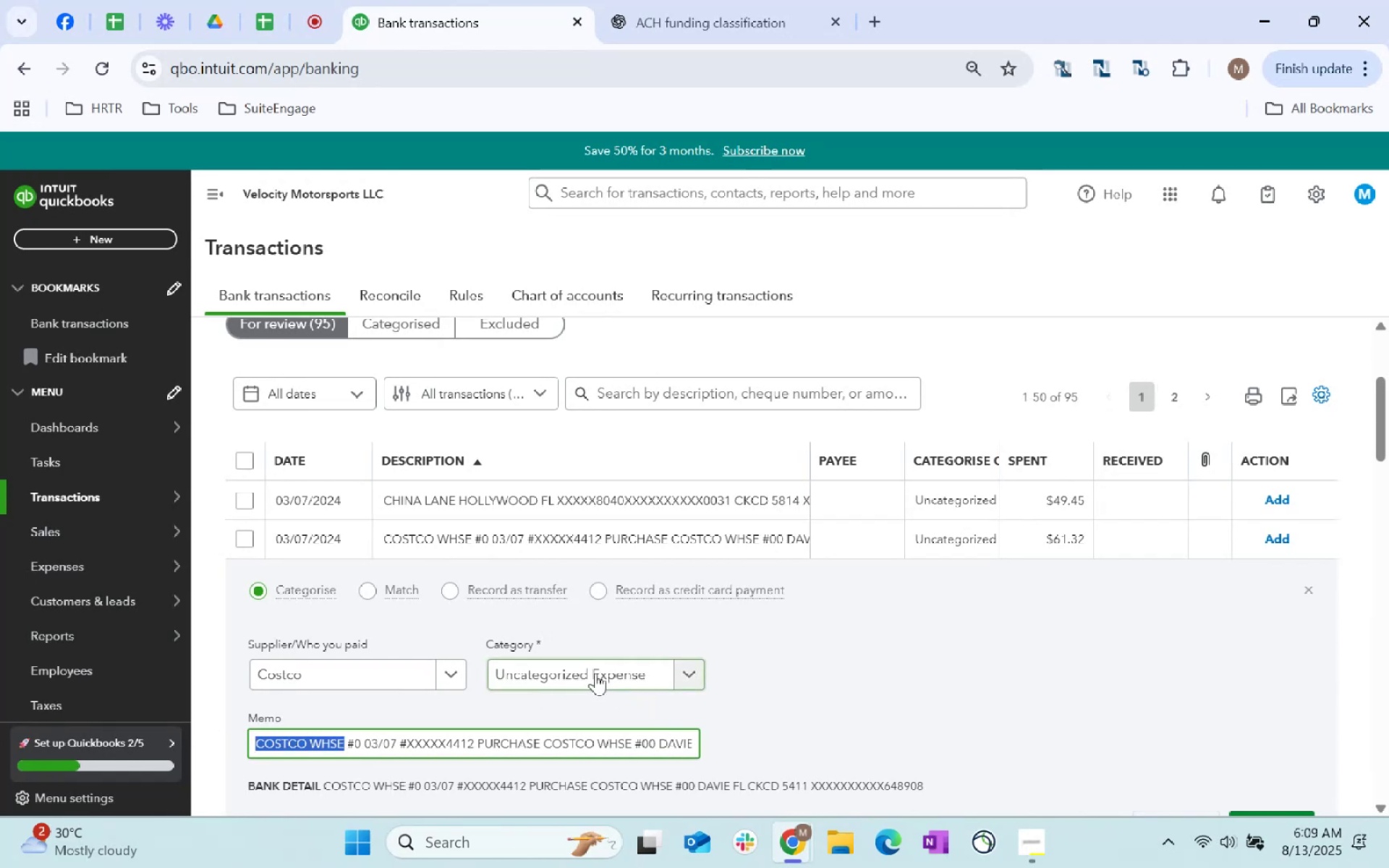 
key(Control+C)
 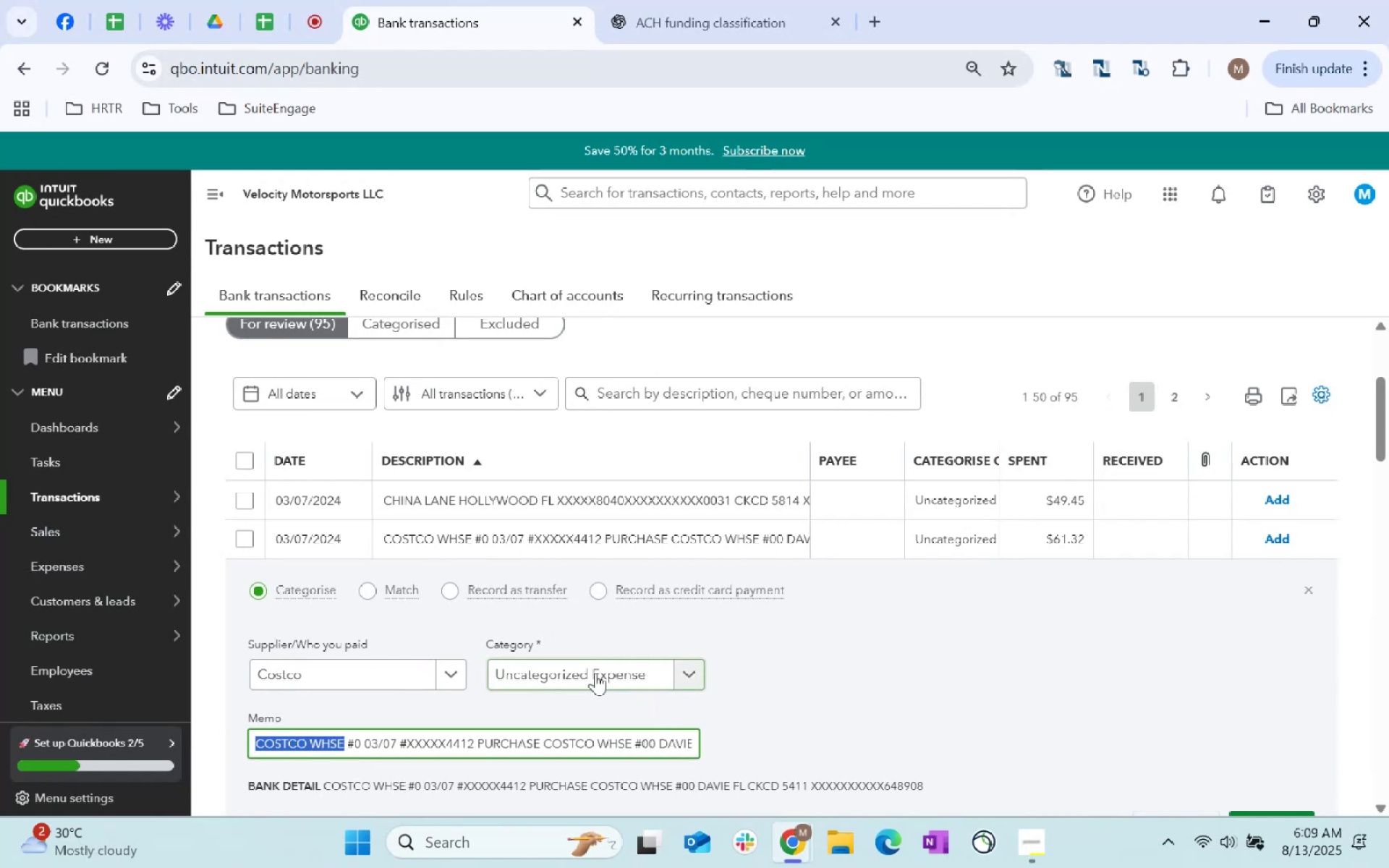 
key(Control+C)
 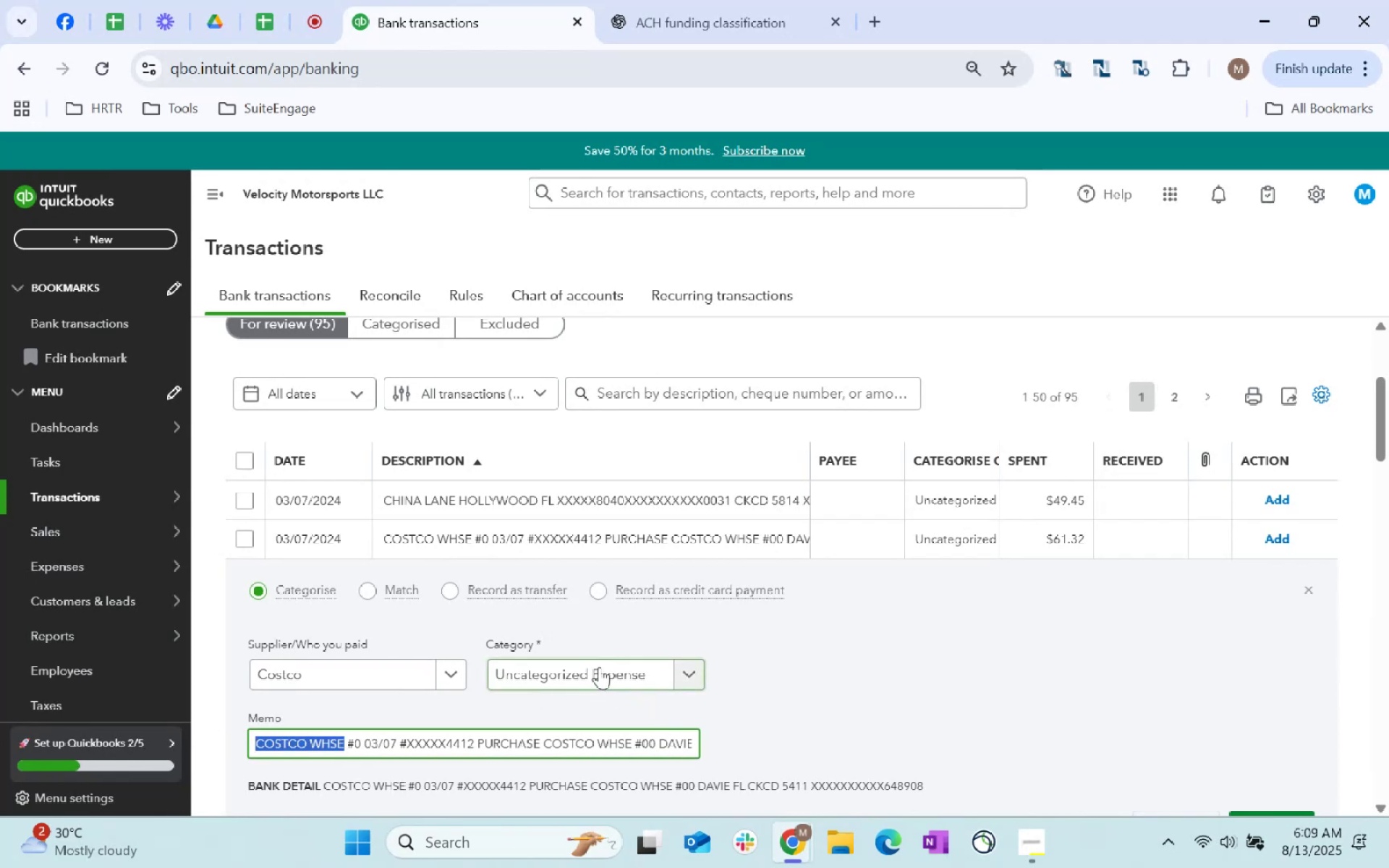 
key(Control+C)
 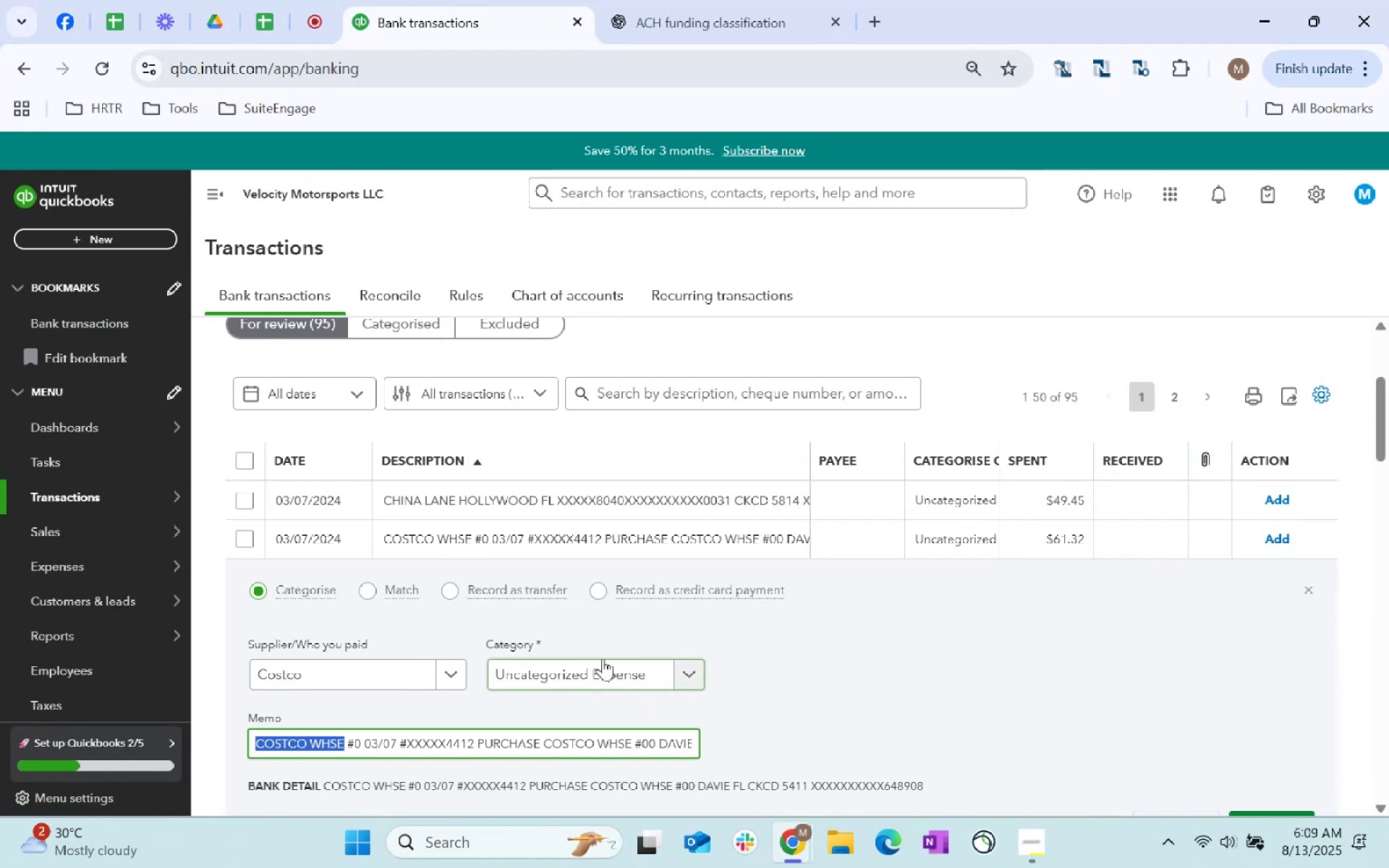 
key(Control+C)
 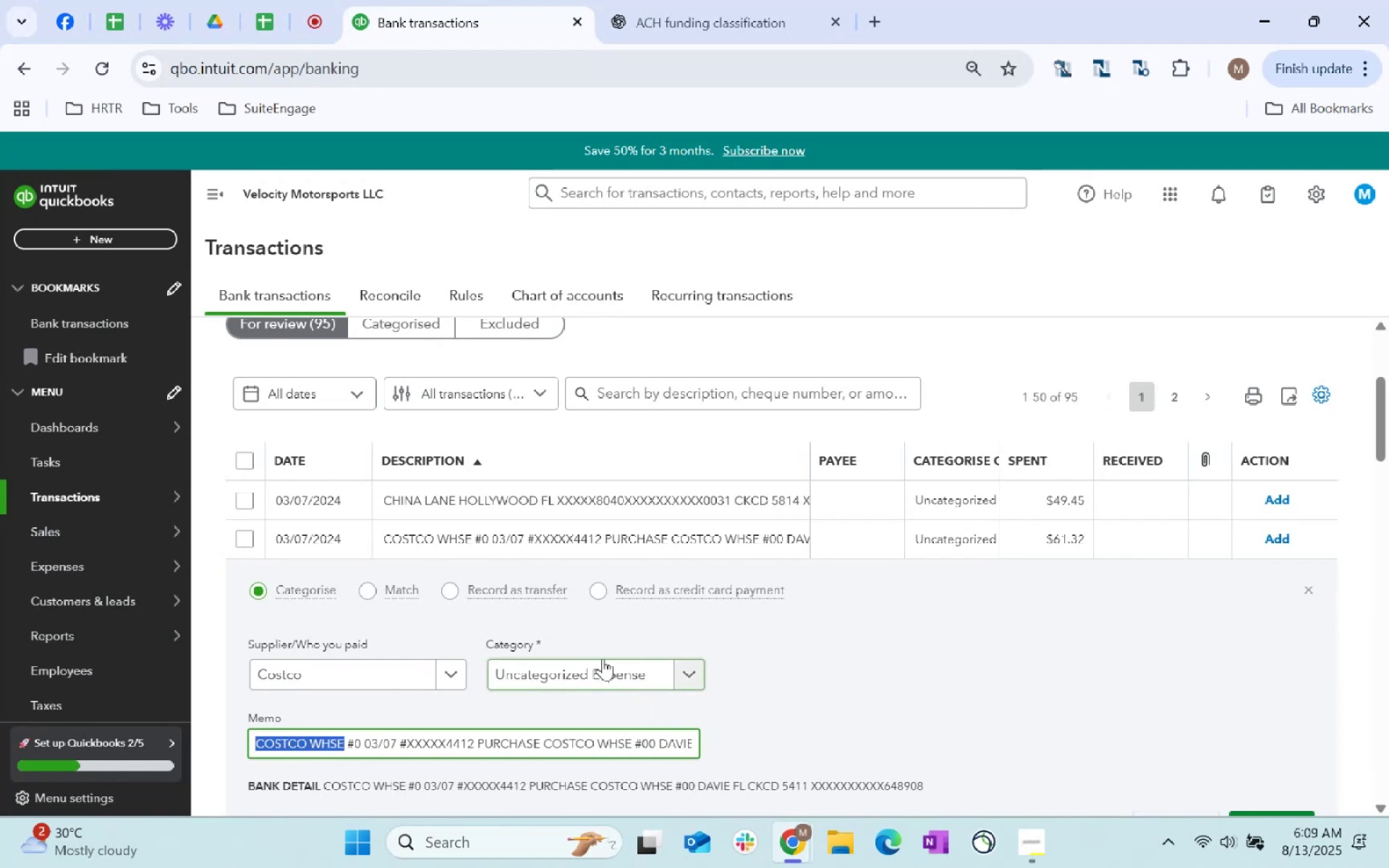 
key(Control+C)
 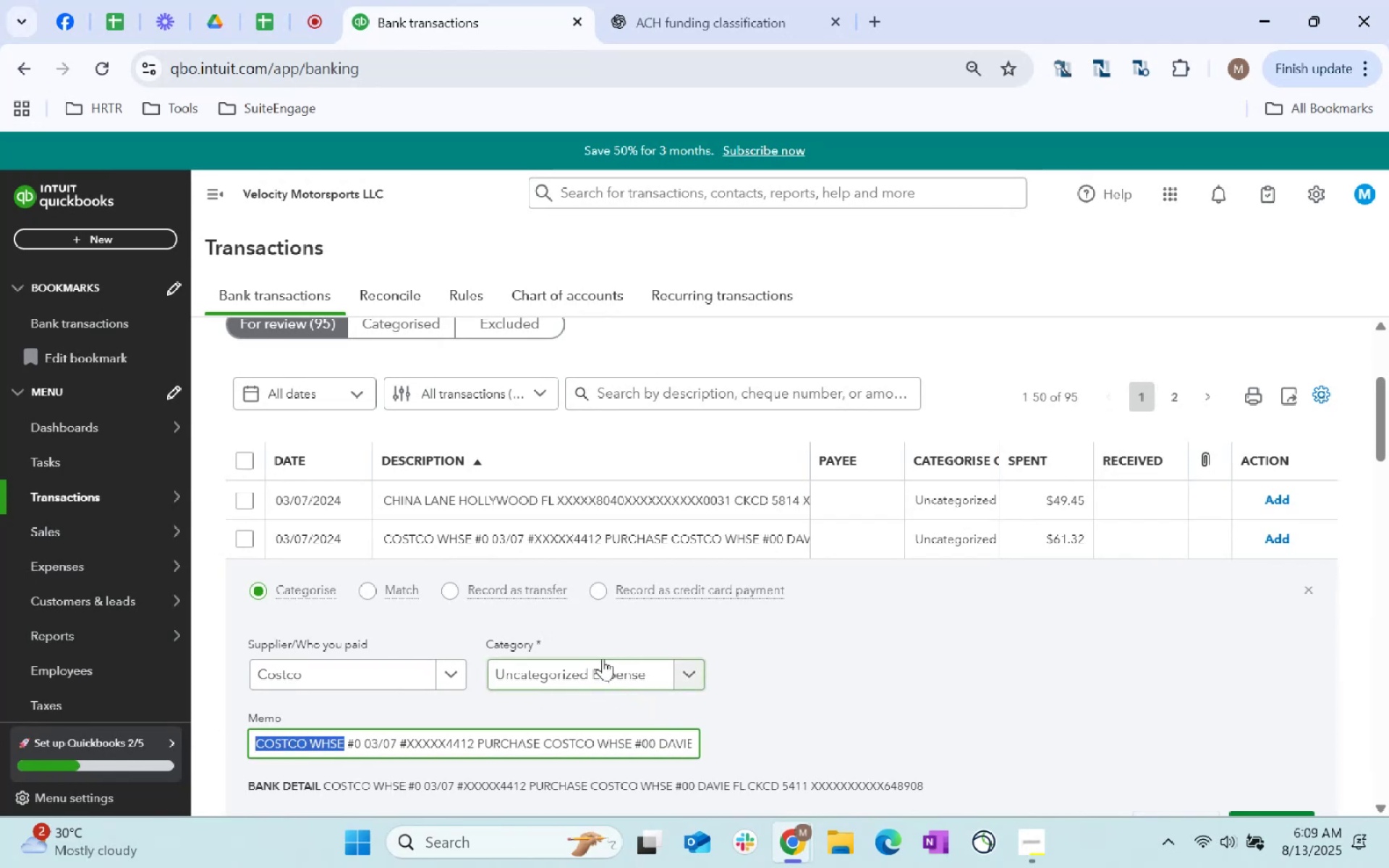 
key(Control+C)
 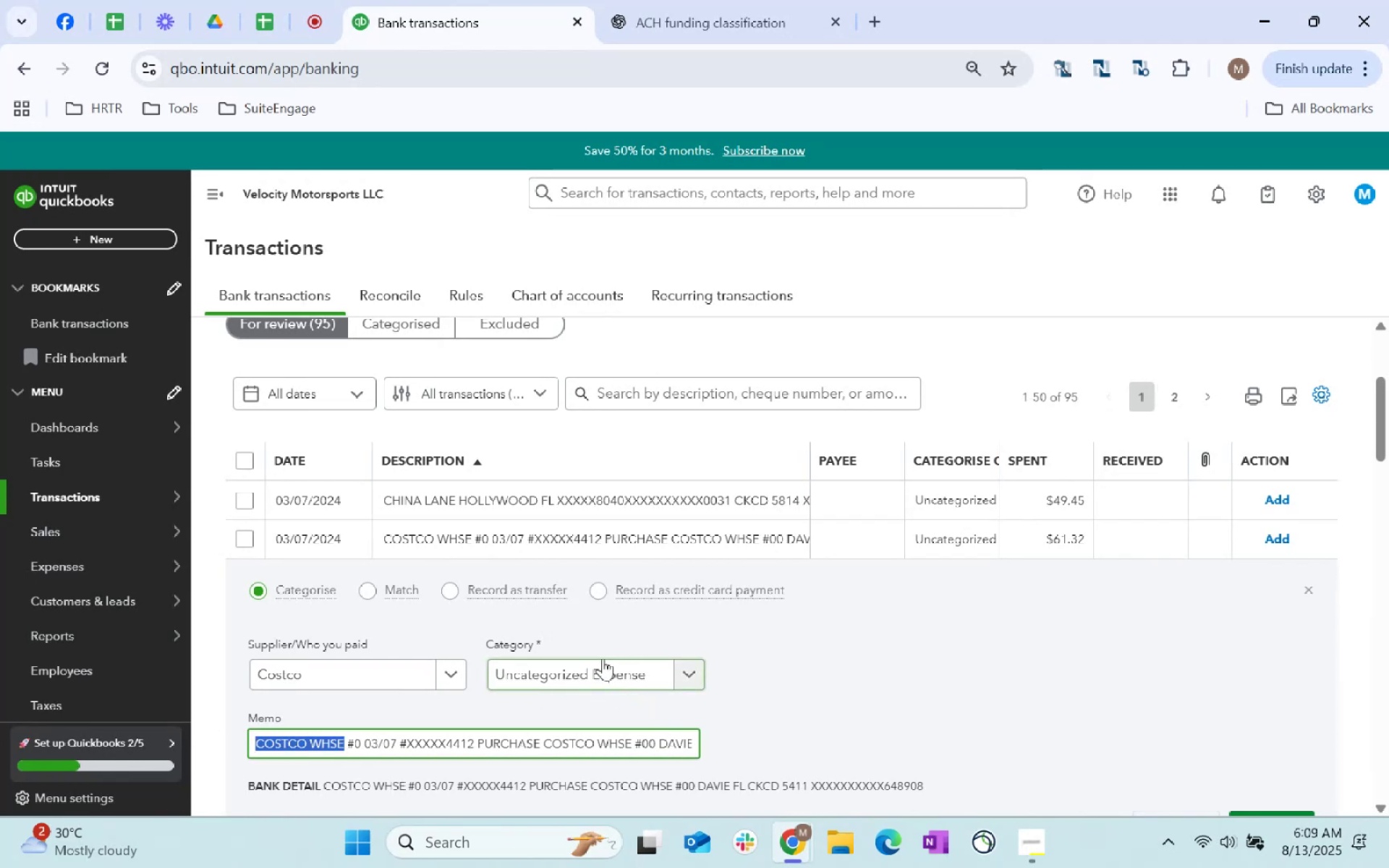 
key(Control+C)
 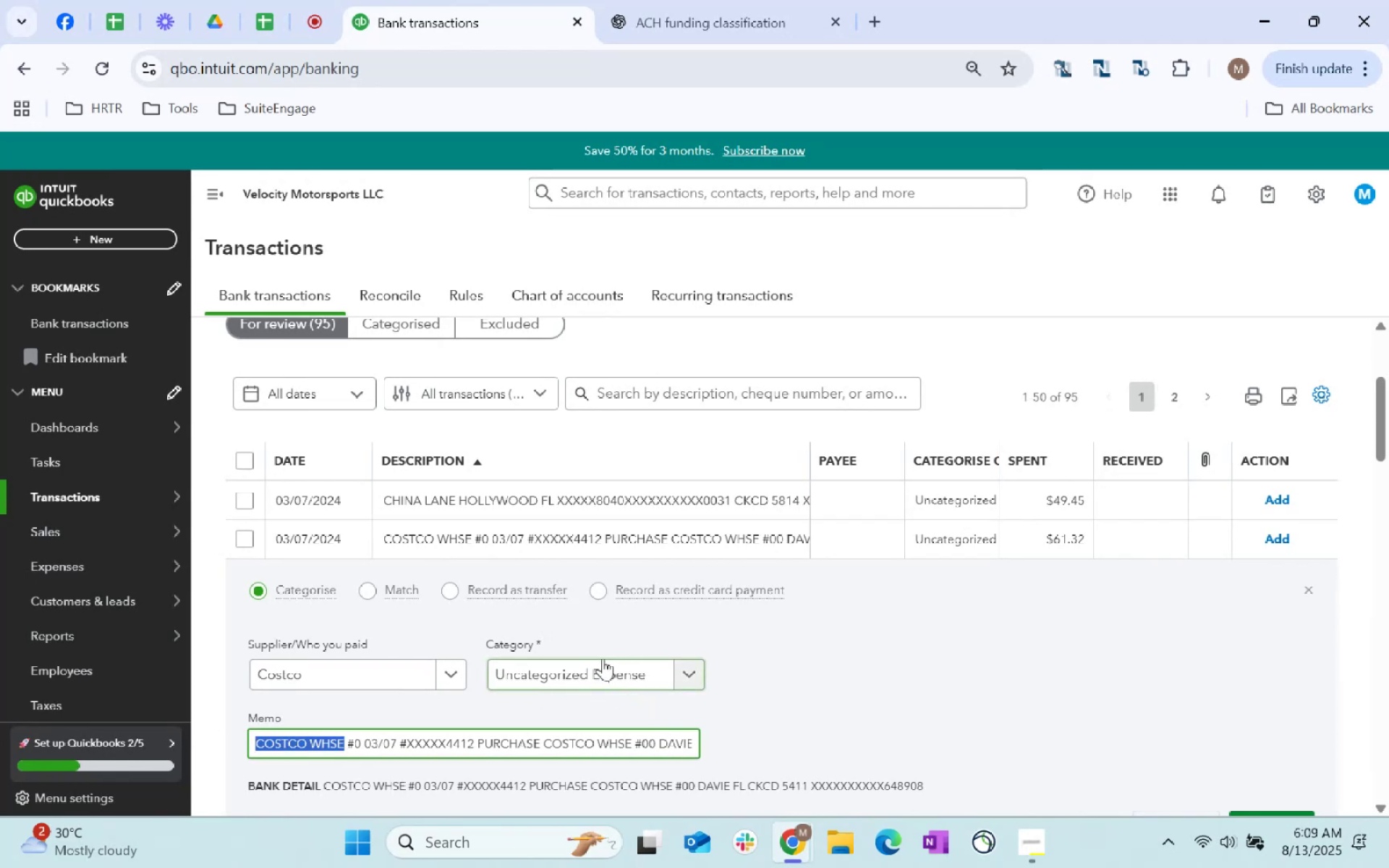 
key(Control+C)
 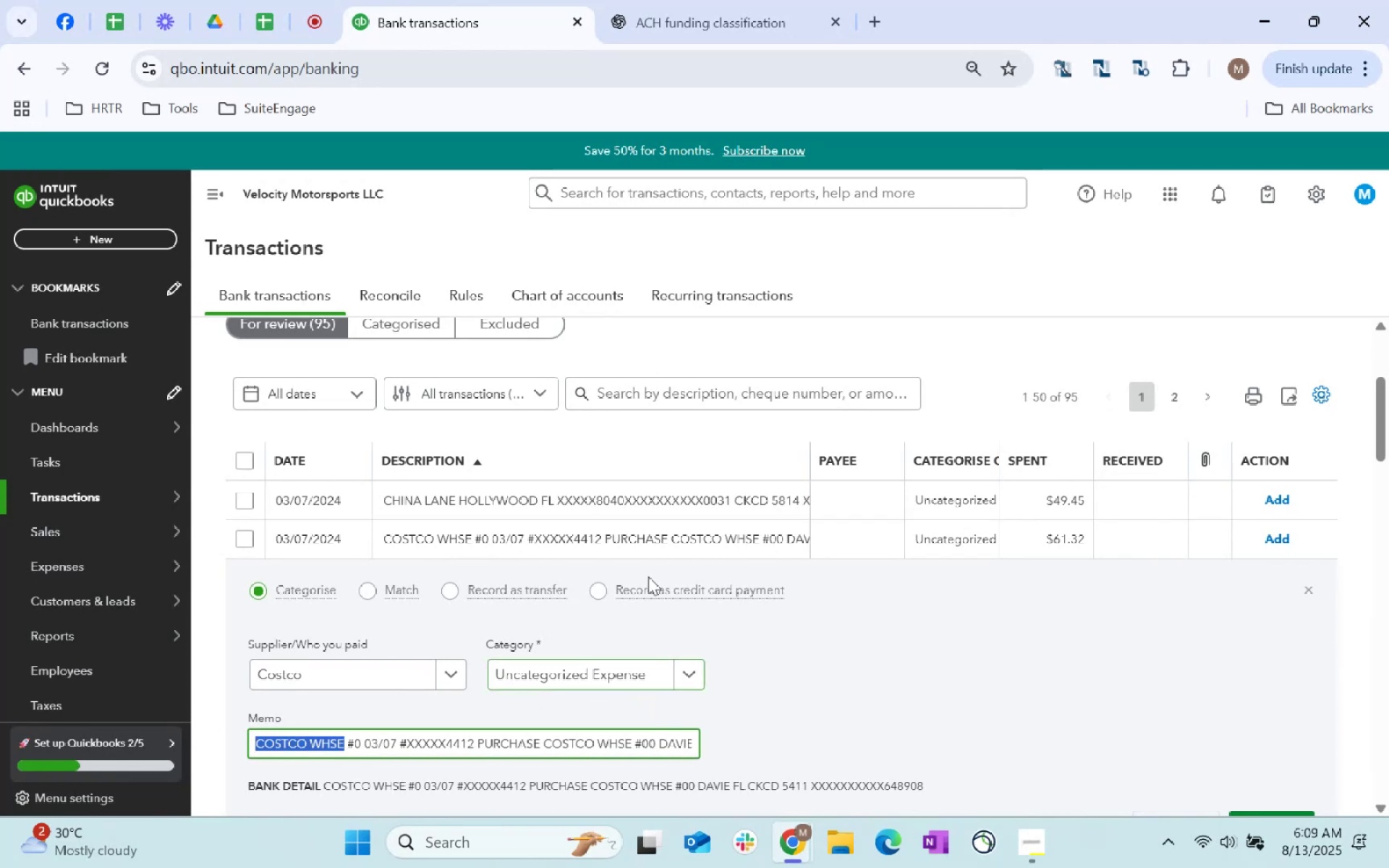 
key(Control+C)
 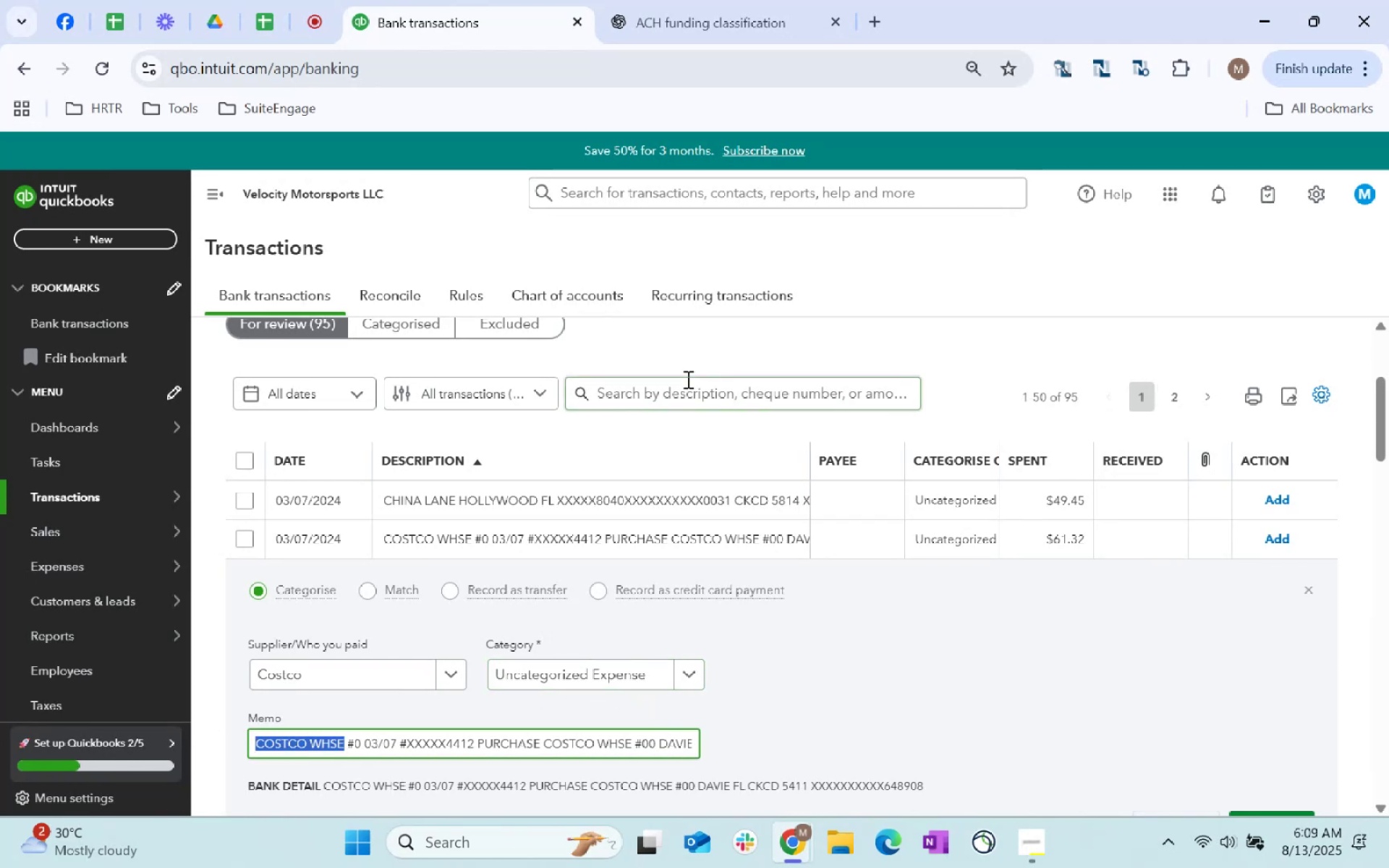 
left_click([692, 389])
 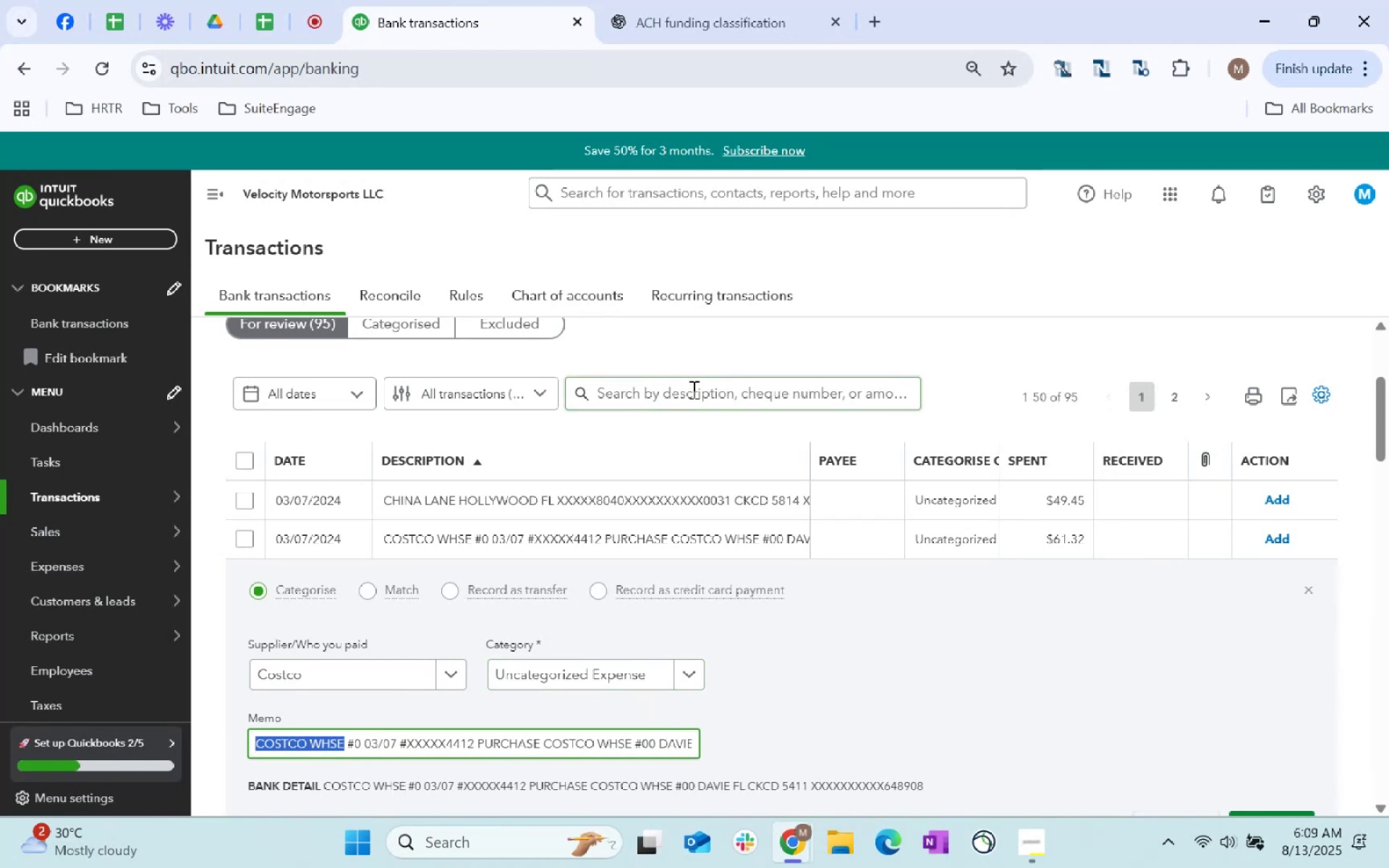 
key(Control+ControlLeft)
 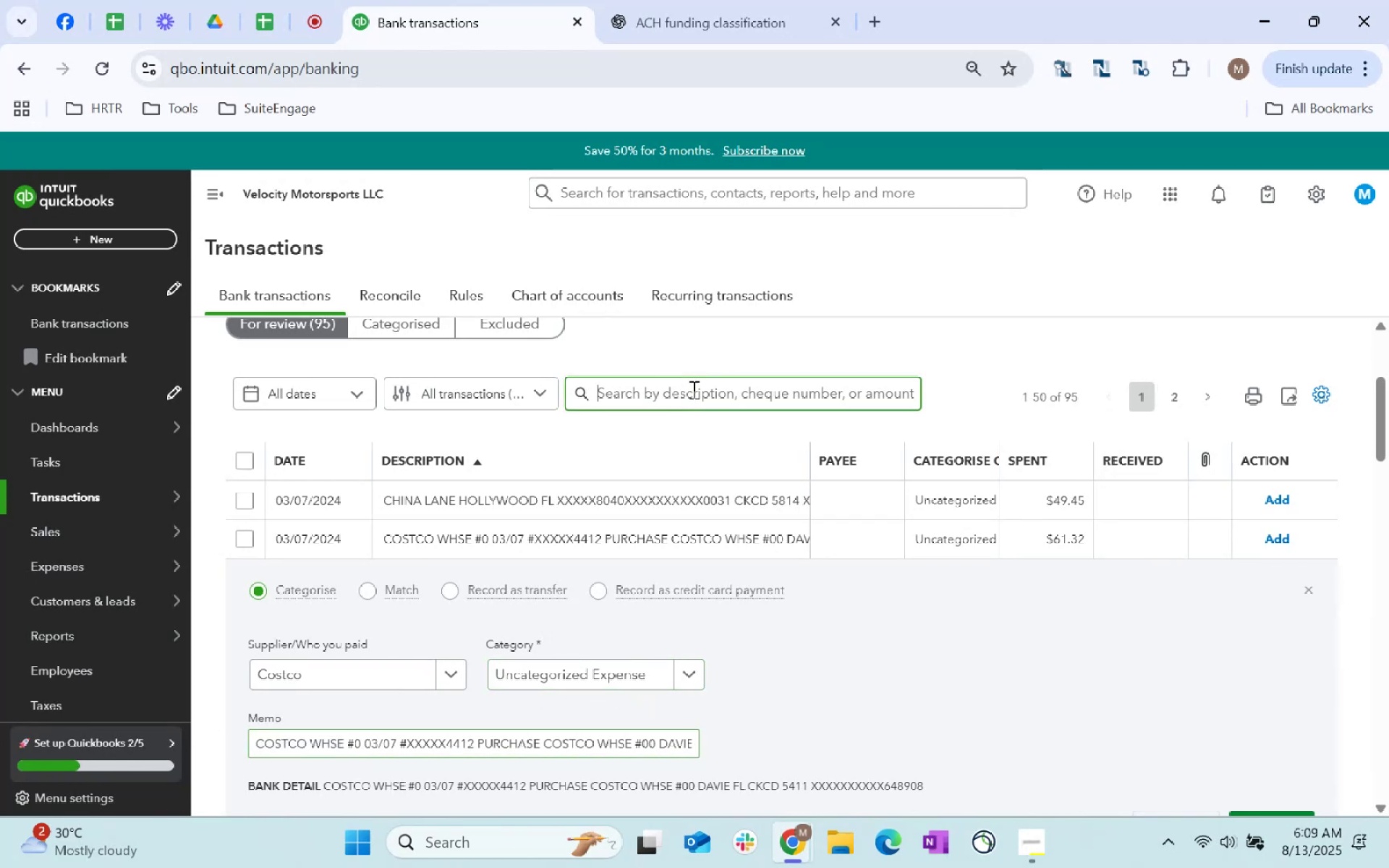 
key(Control+V)
 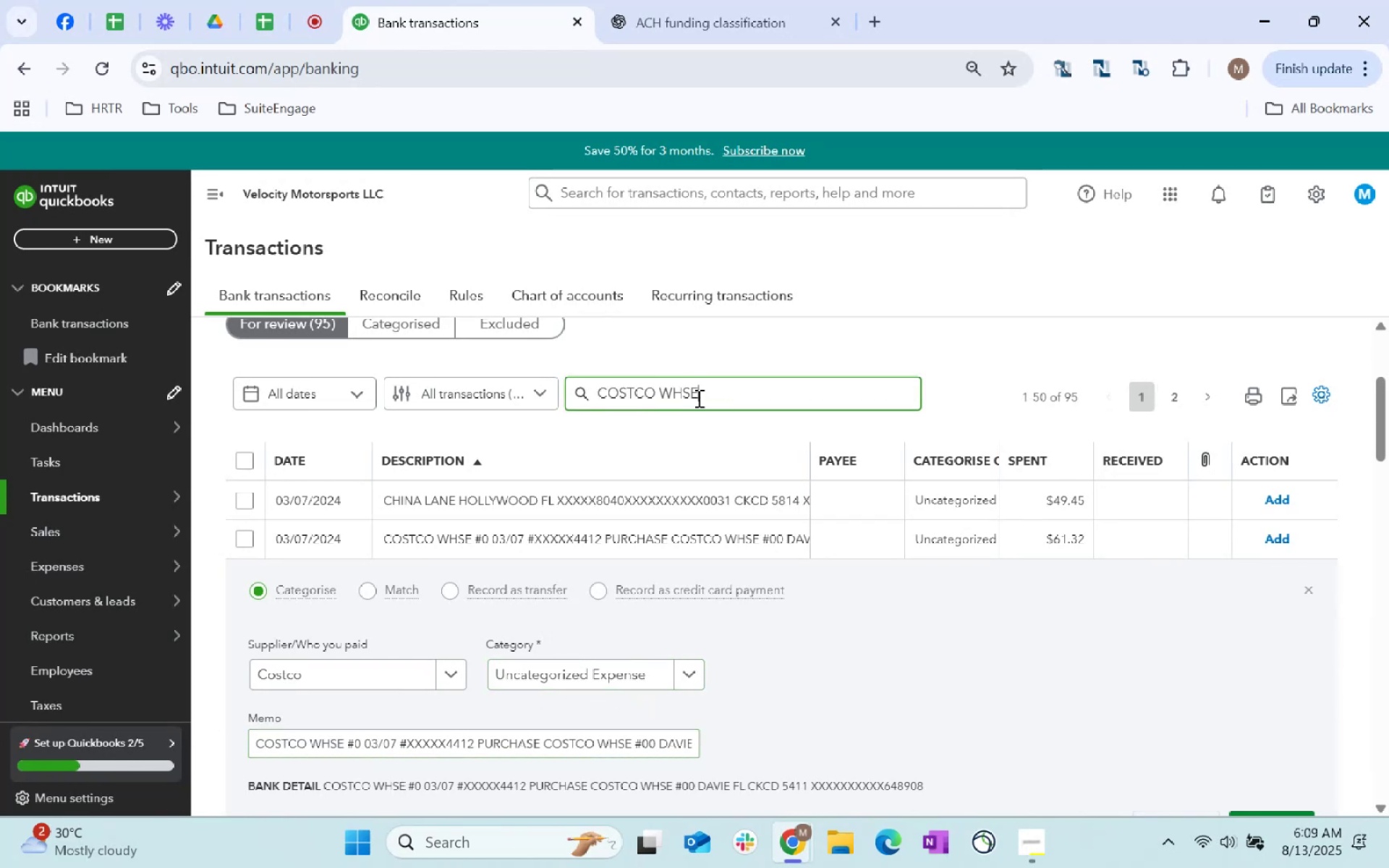 
key(Enter)
 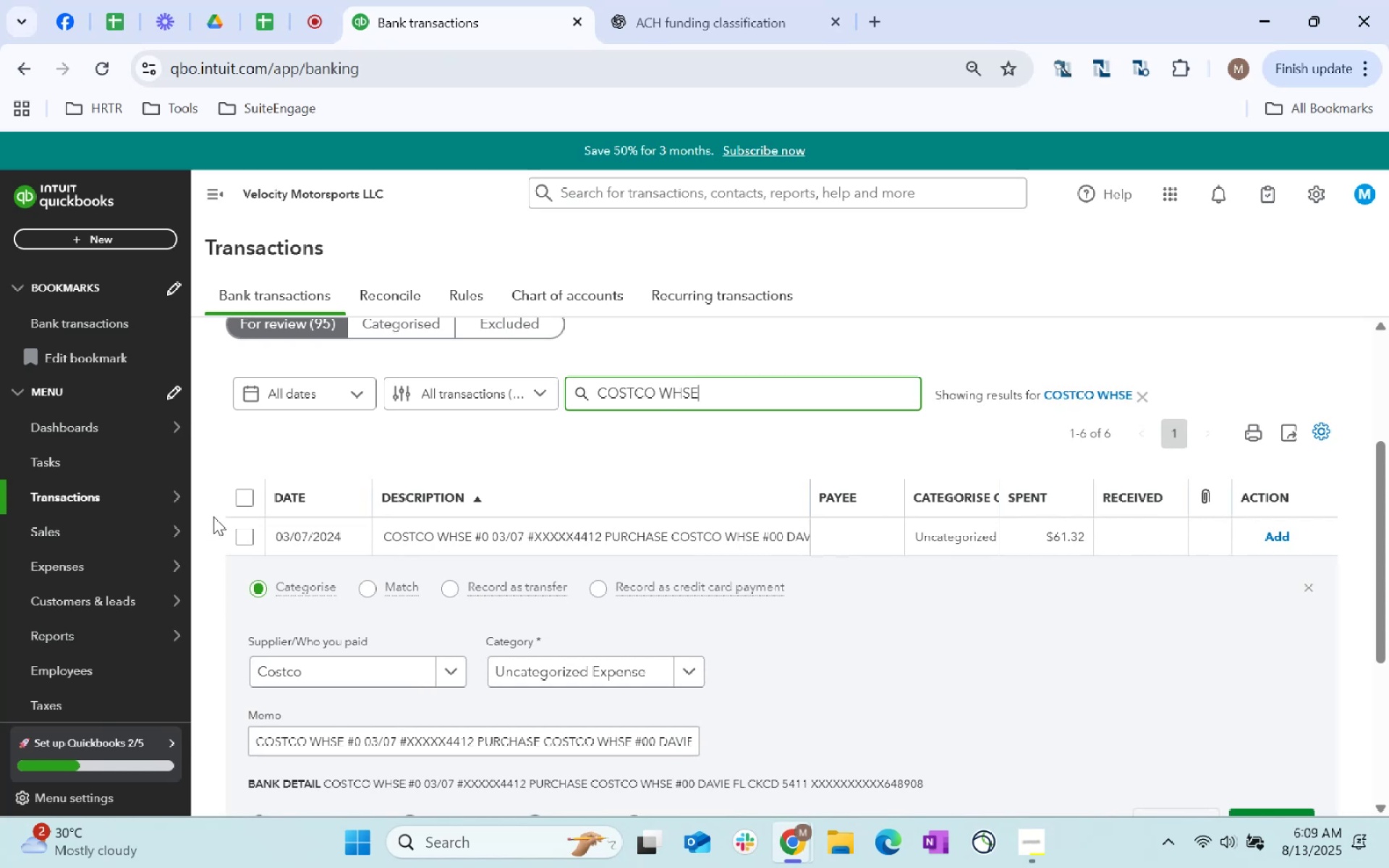 
left_click([237, 502])
 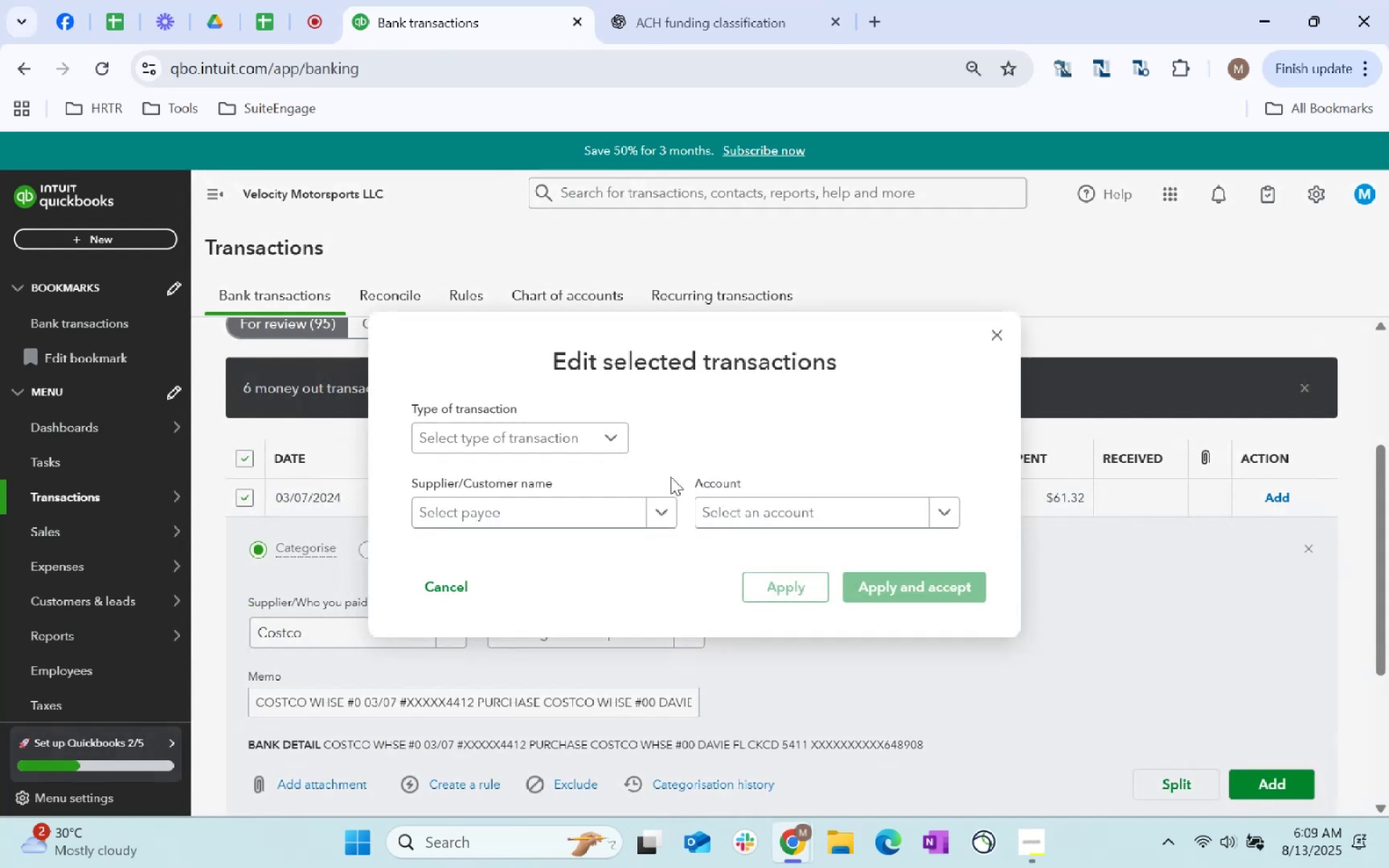 
left_click([583, 506])
 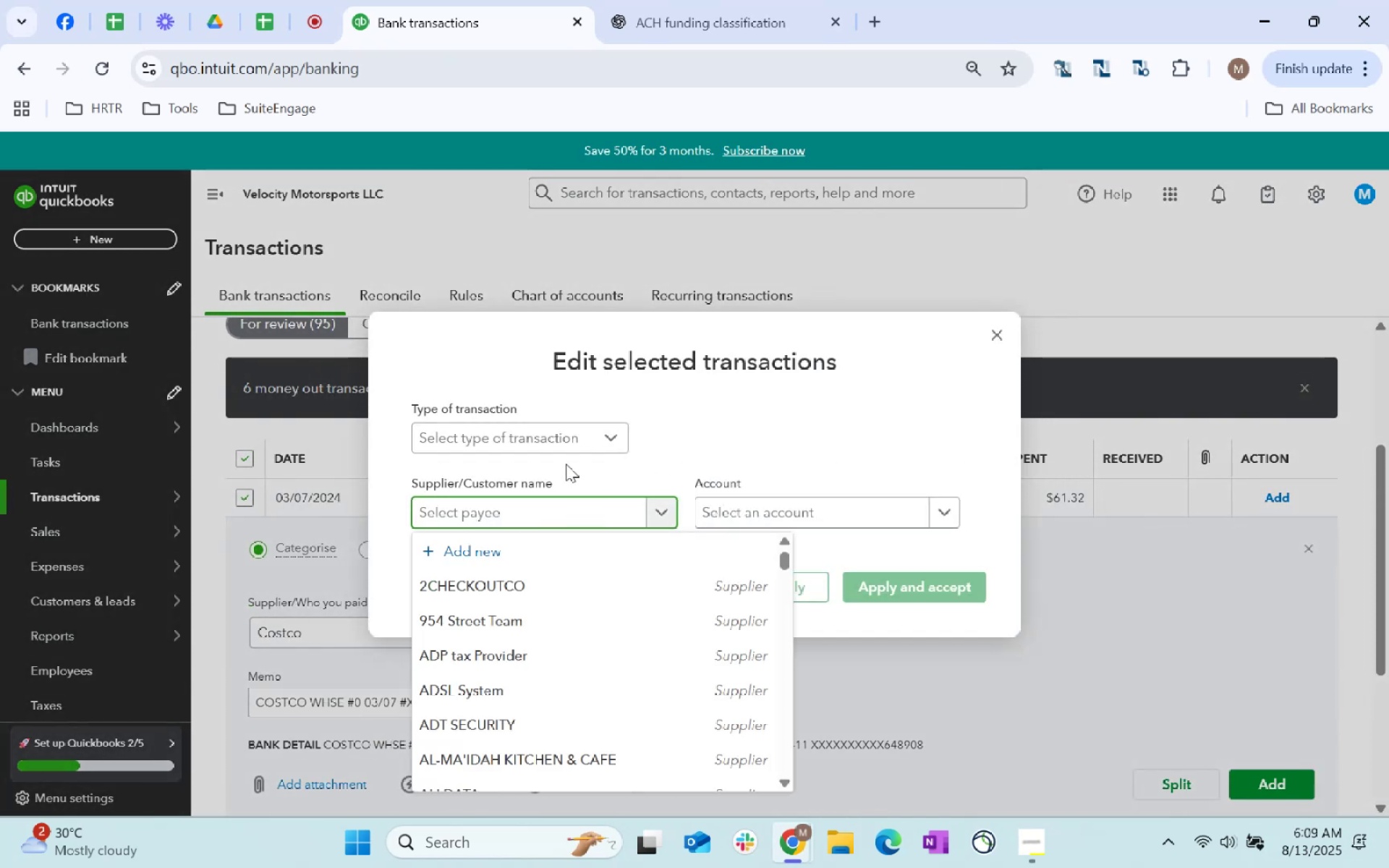 
type(costco)
key(Tab)
type(SUPPLIES)
key(Tab)
 